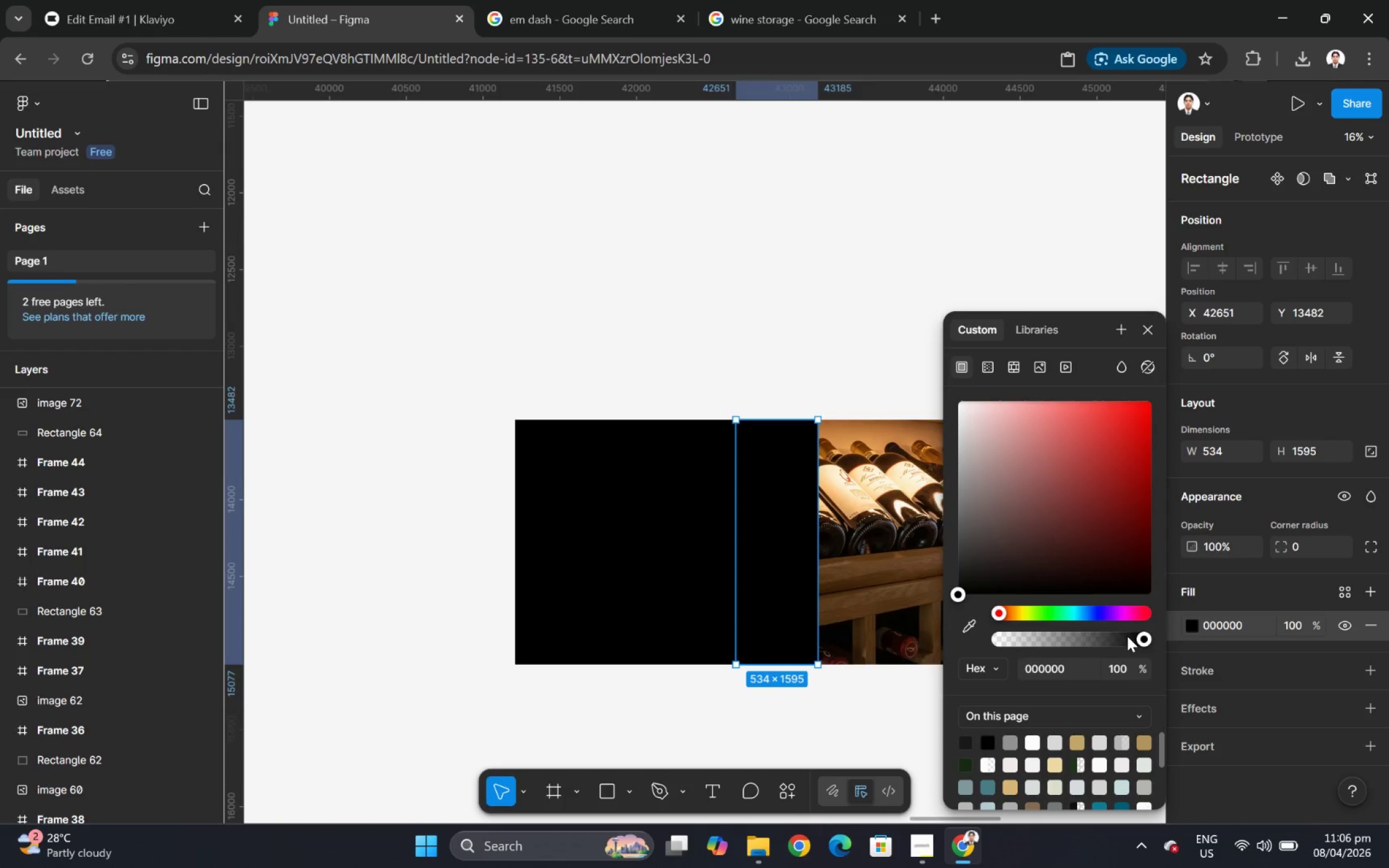 
left_click_drag(start_coordinate=[1138, 636], to_coordinate=[948, 643])
 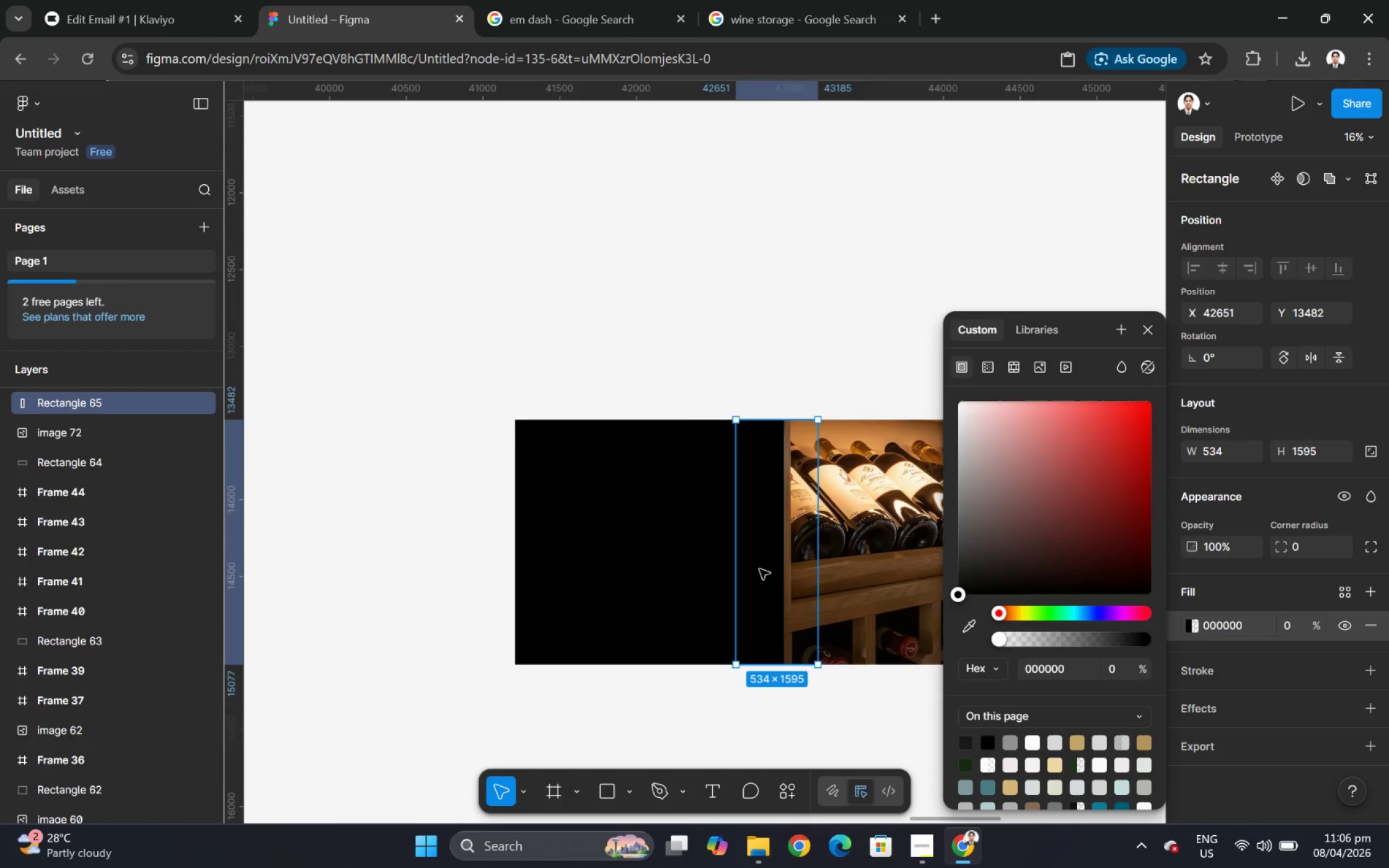 
left_click_drag(start_coordinate=[764, 569], to_coordinate=[774, 570])
 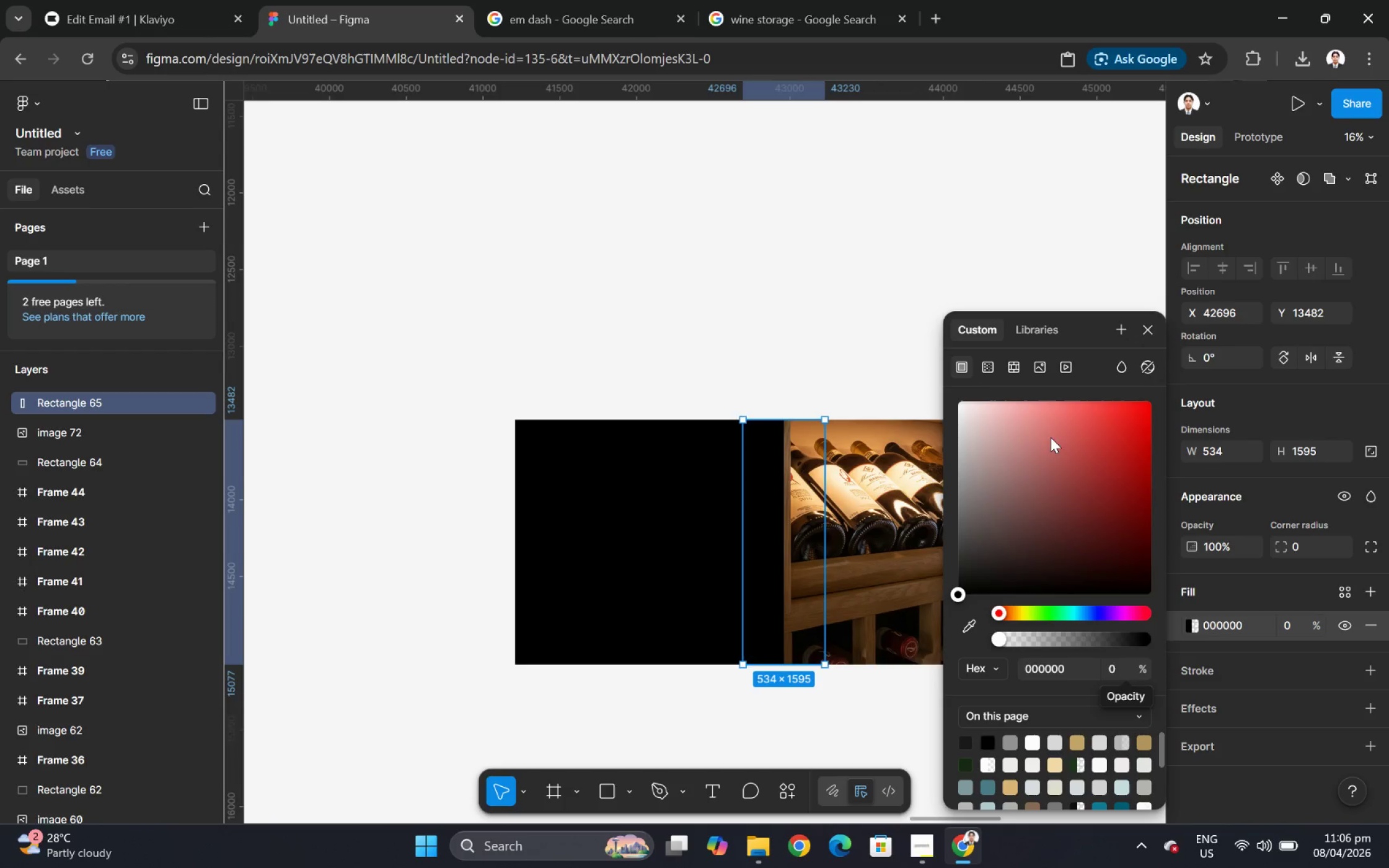 
left_click([982, 365])
 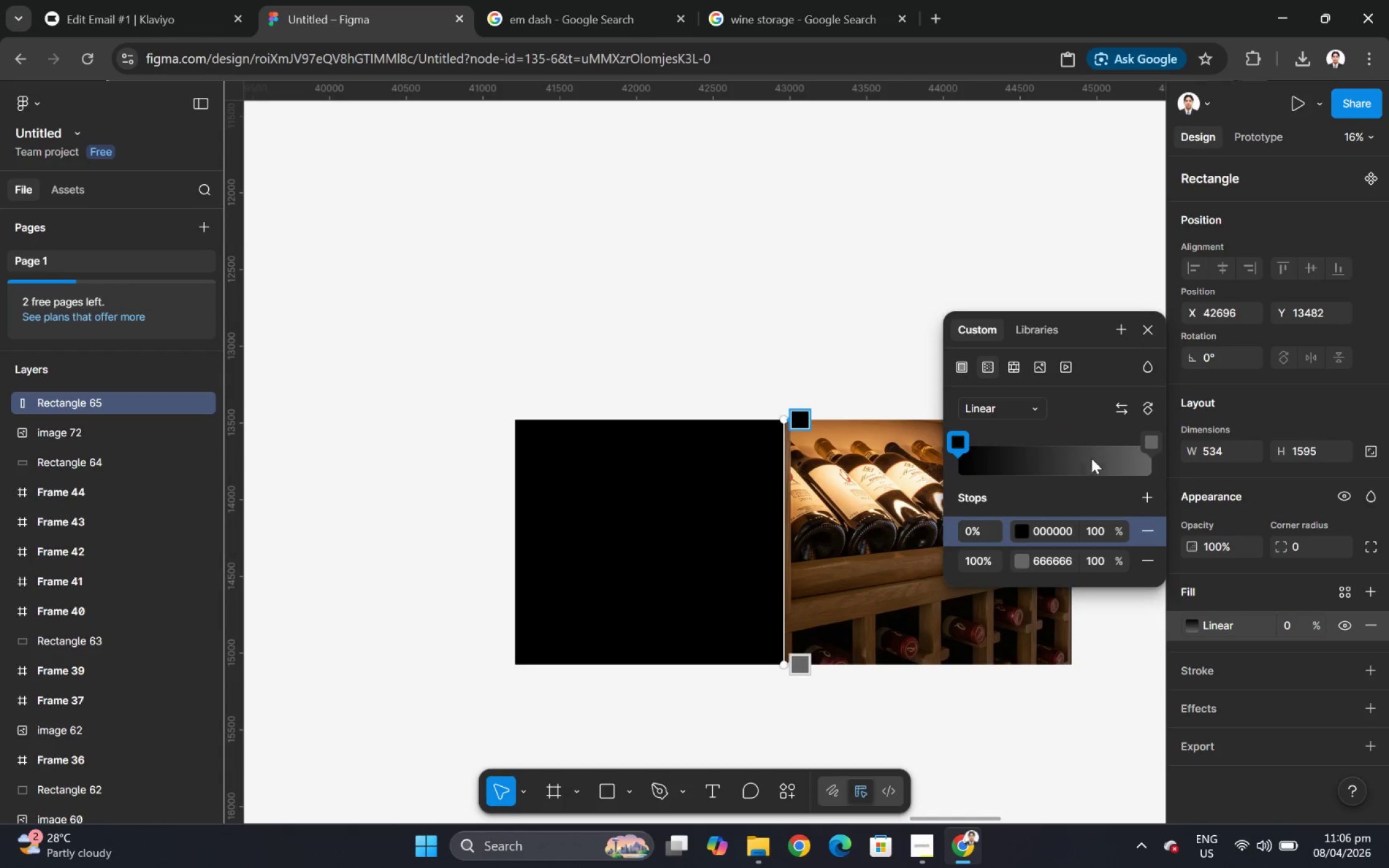 
left_click([1140, 401])
 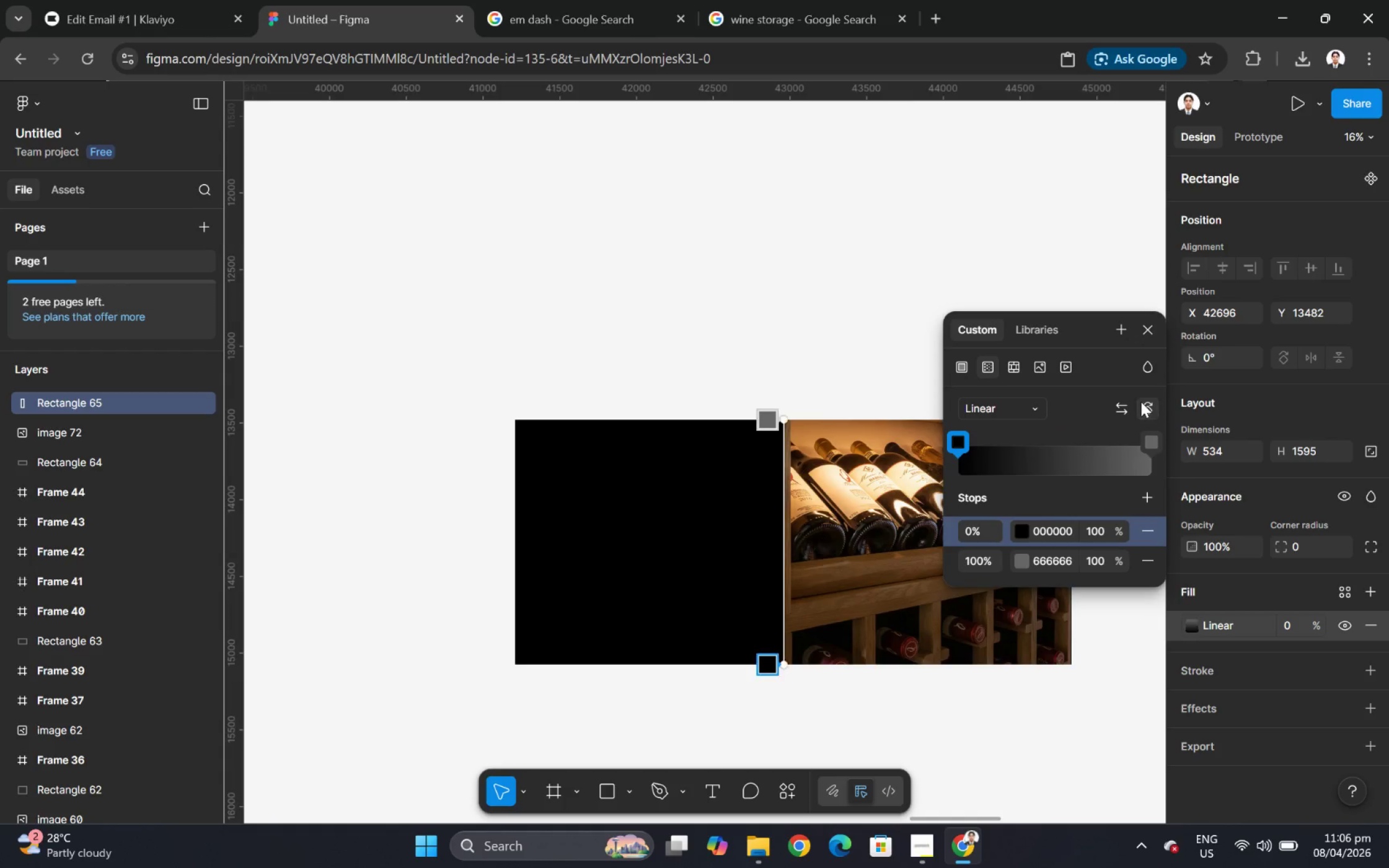 
double_click([1140, 401])
 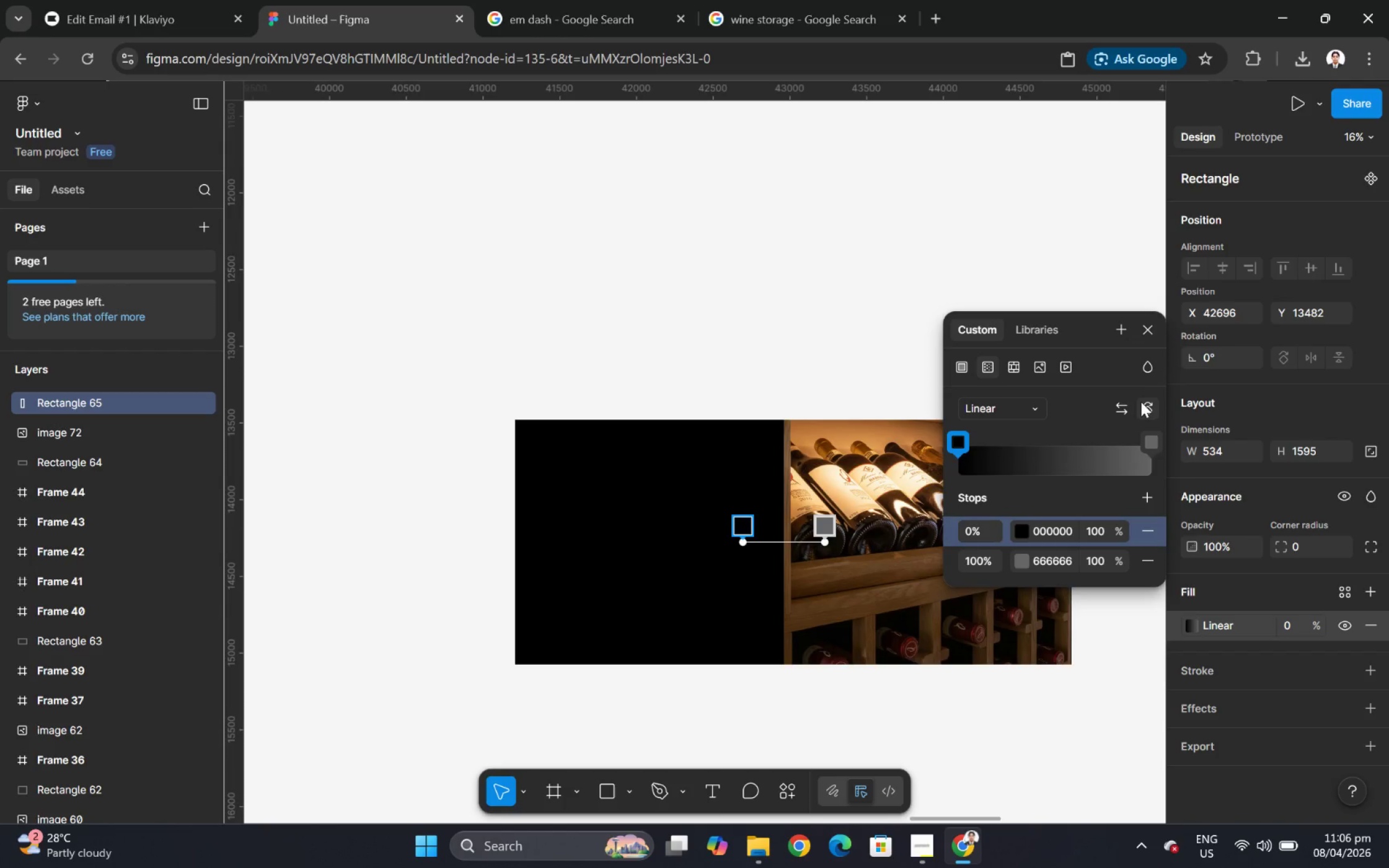 
left_click([1140, 401])
 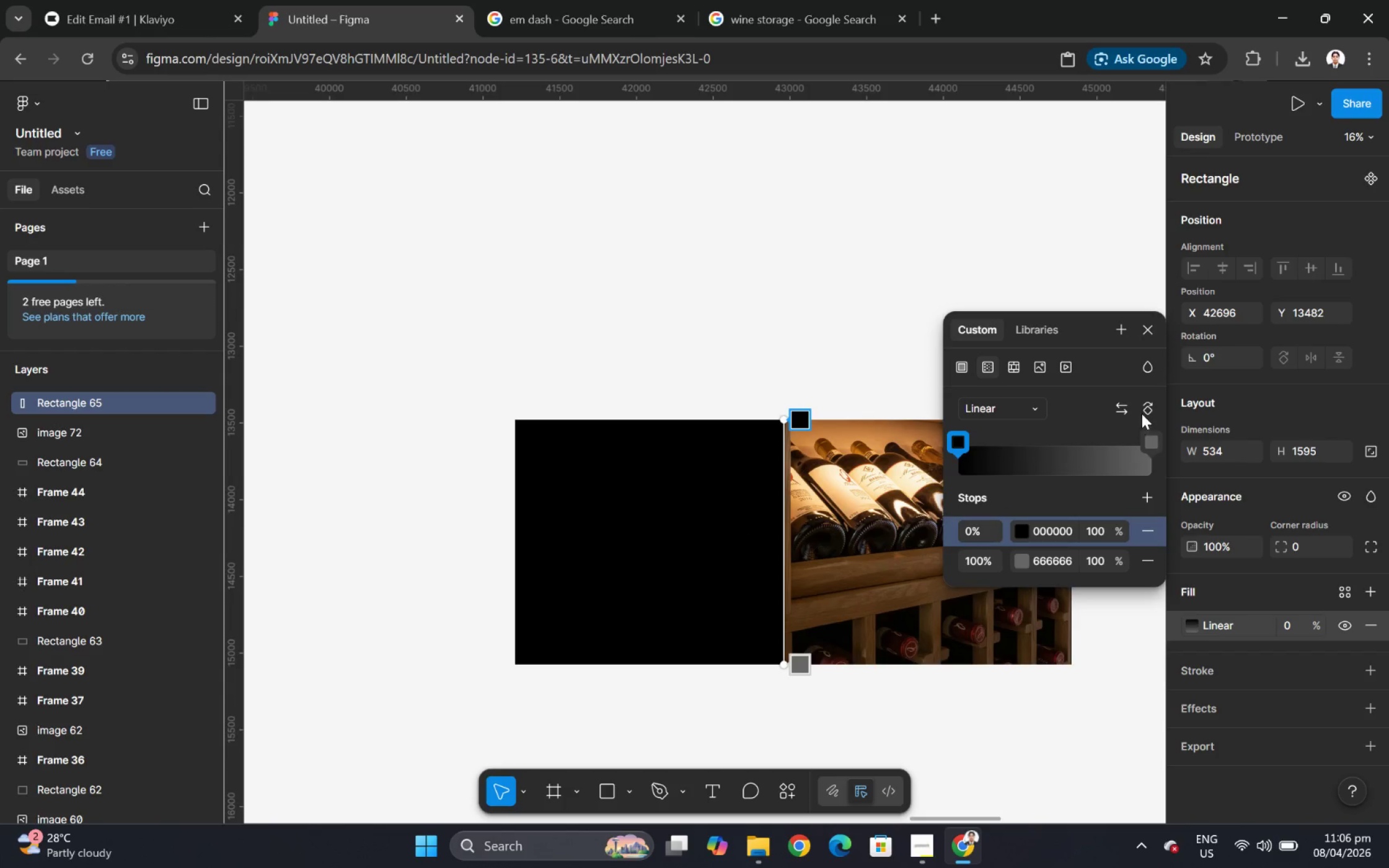 
left_click([1124, 408])
 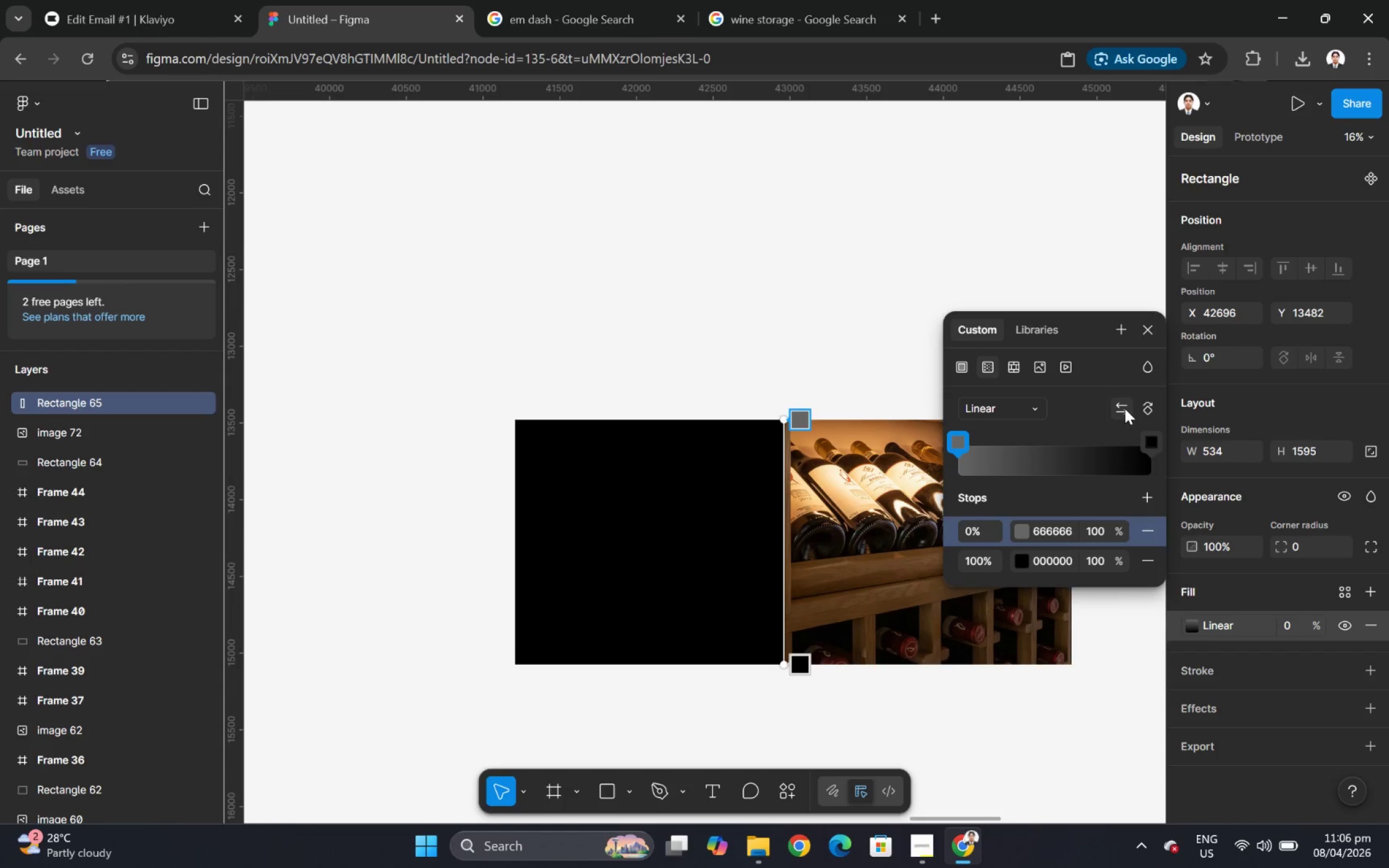 
left_click([1124, 408])
 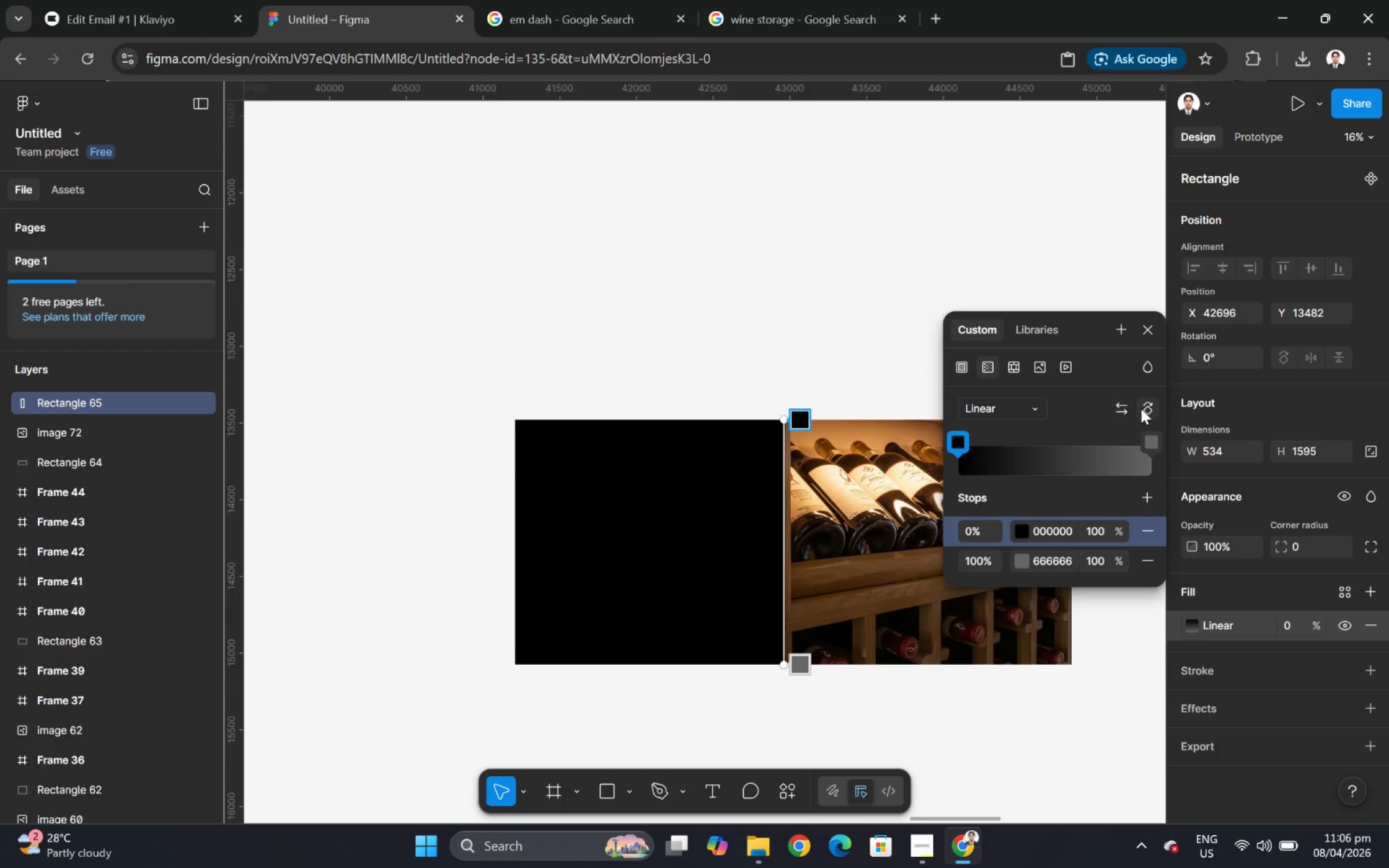 
double_click([1144, 408])
 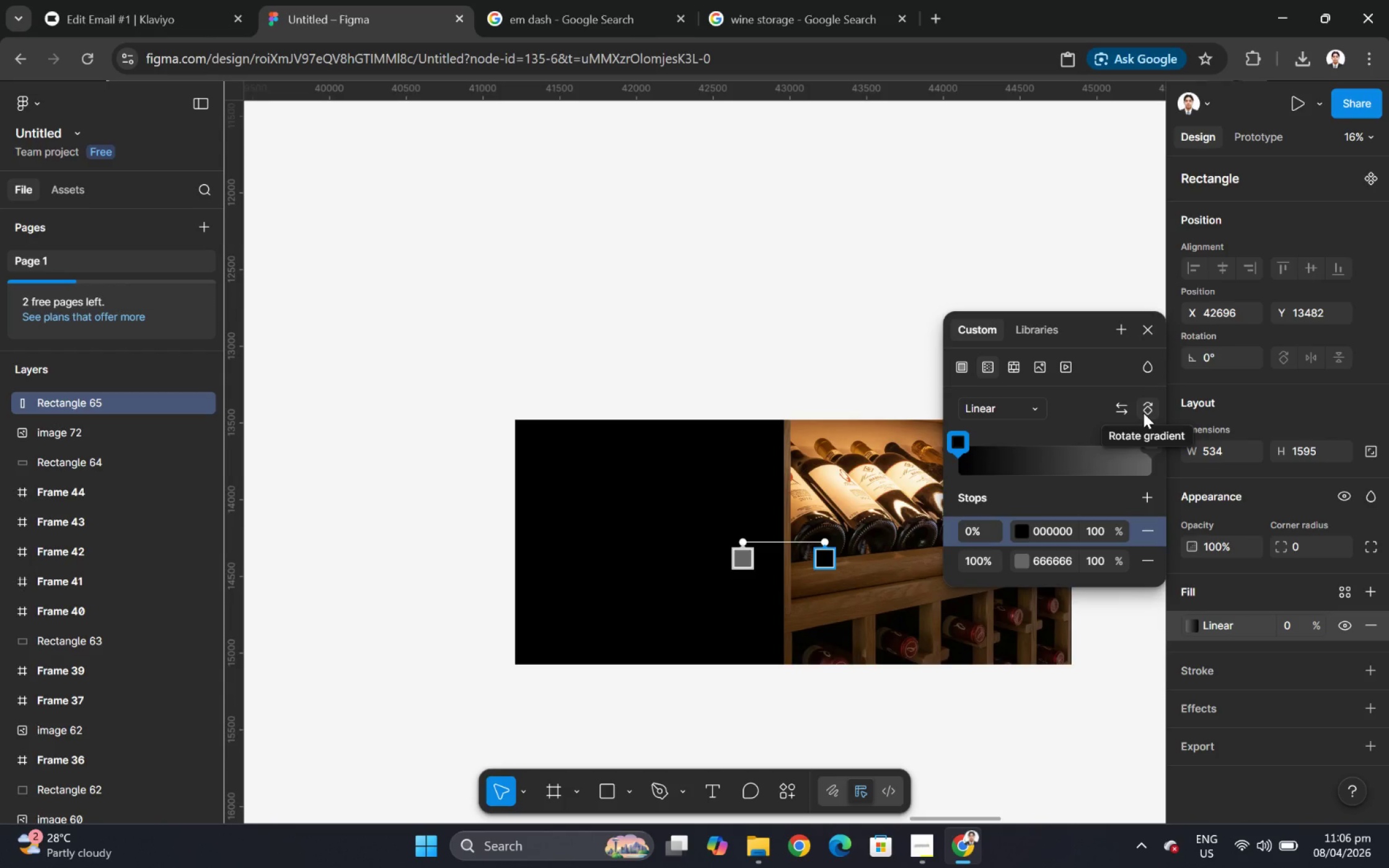 
double_click([1143, 413])
 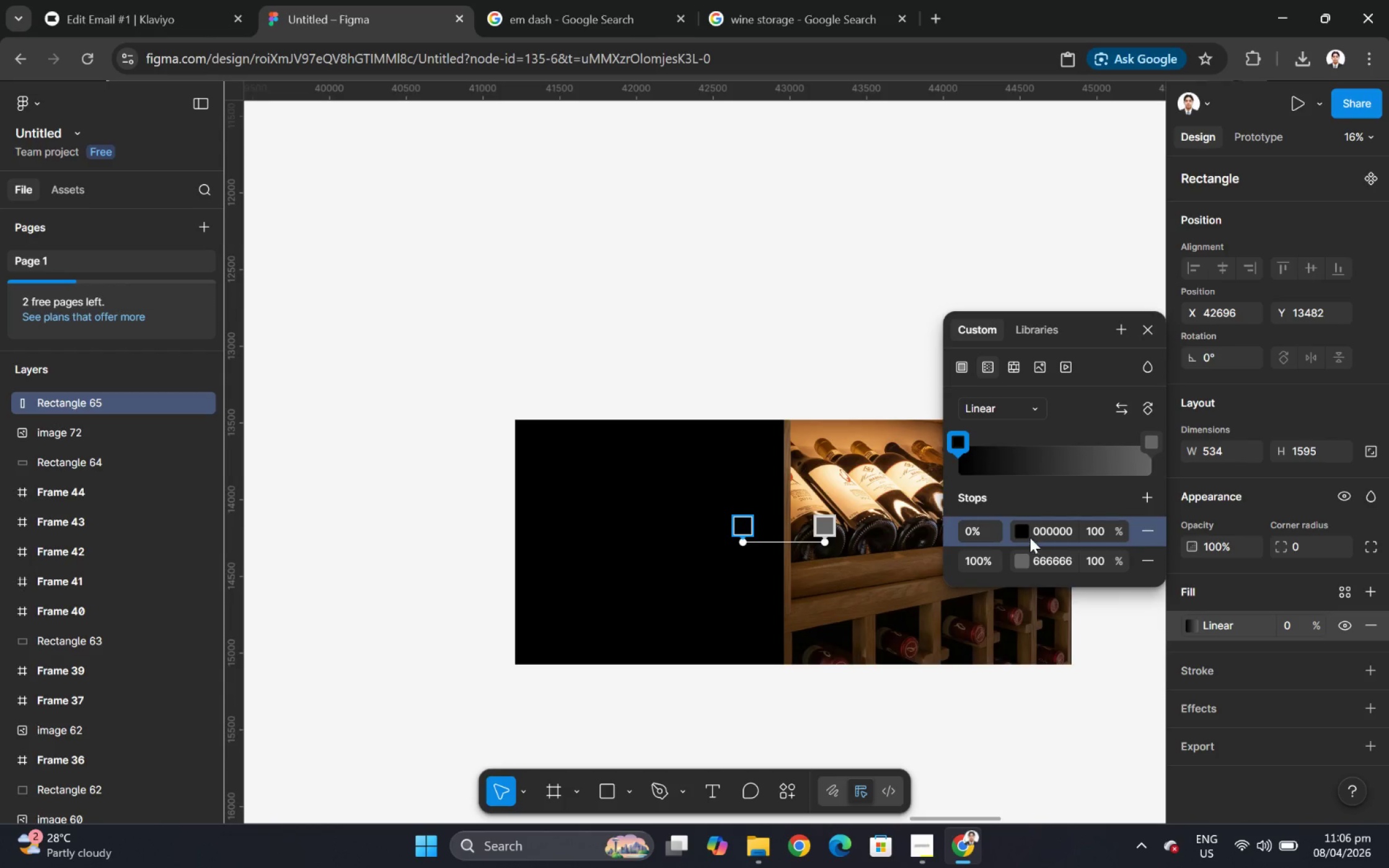 
left_click([883, 611])
 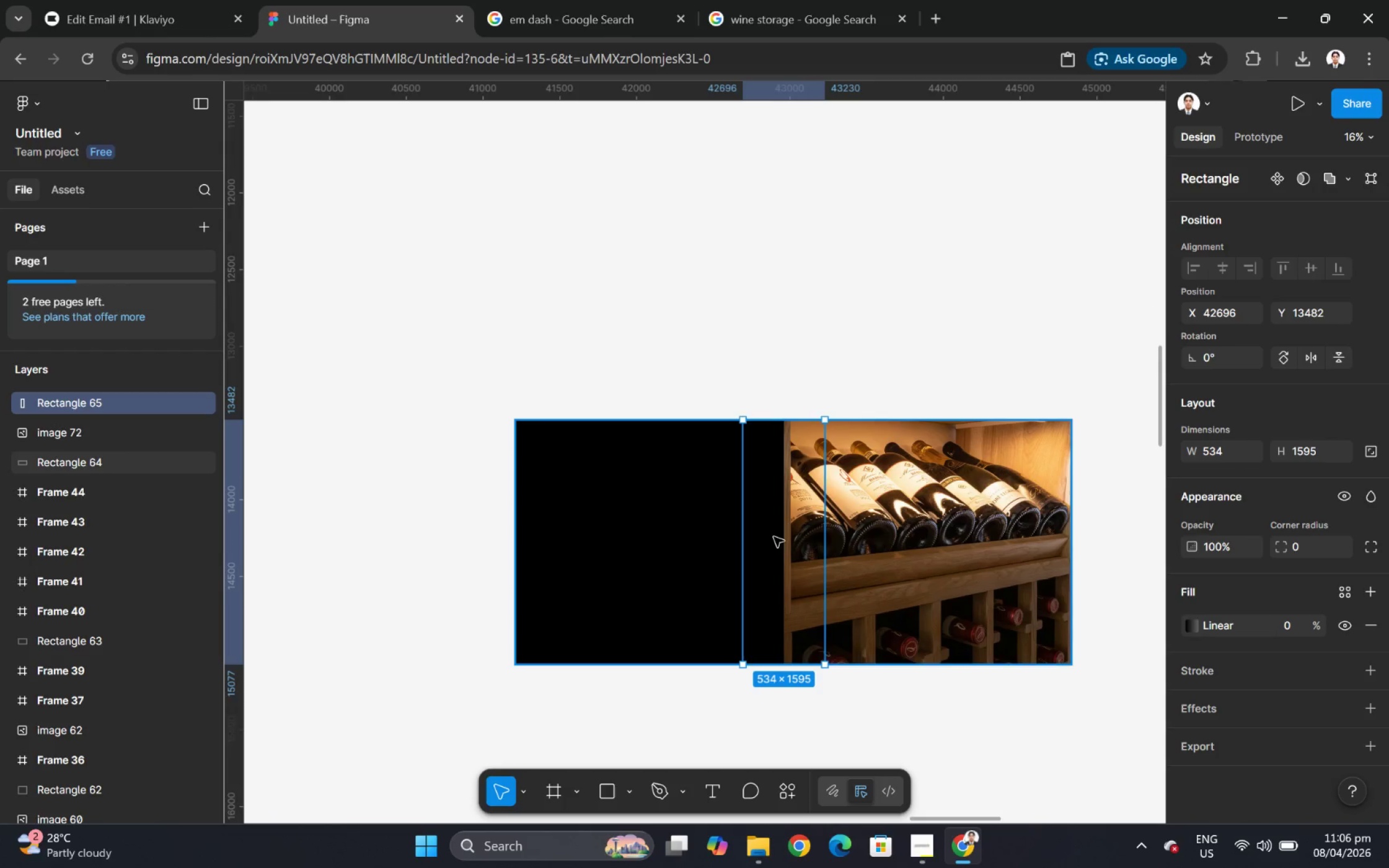 
left_click_drag(start_coordinate=[764, 537], to_coordinate=[796, 539])
 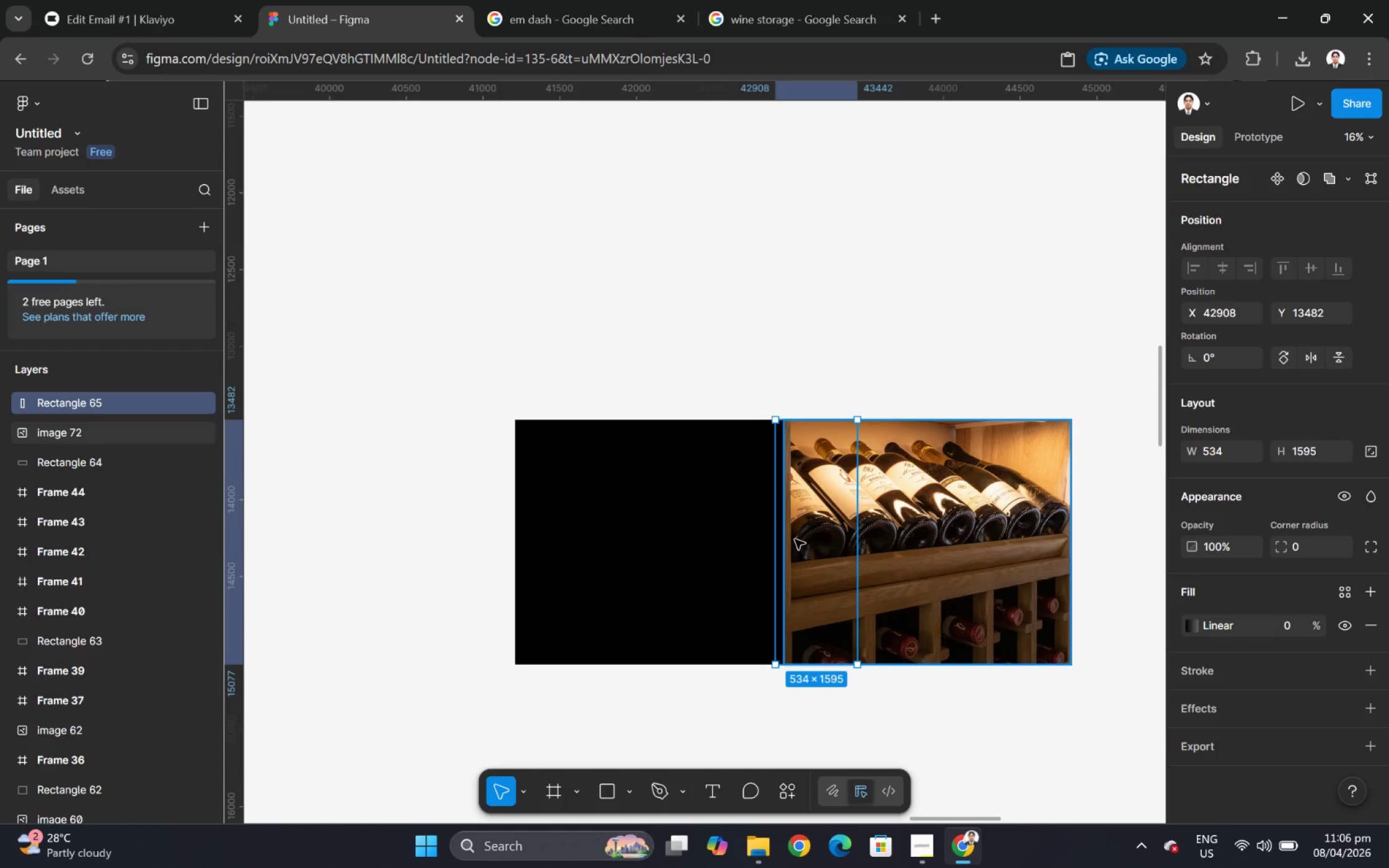 
key(Control+BracketRight)
 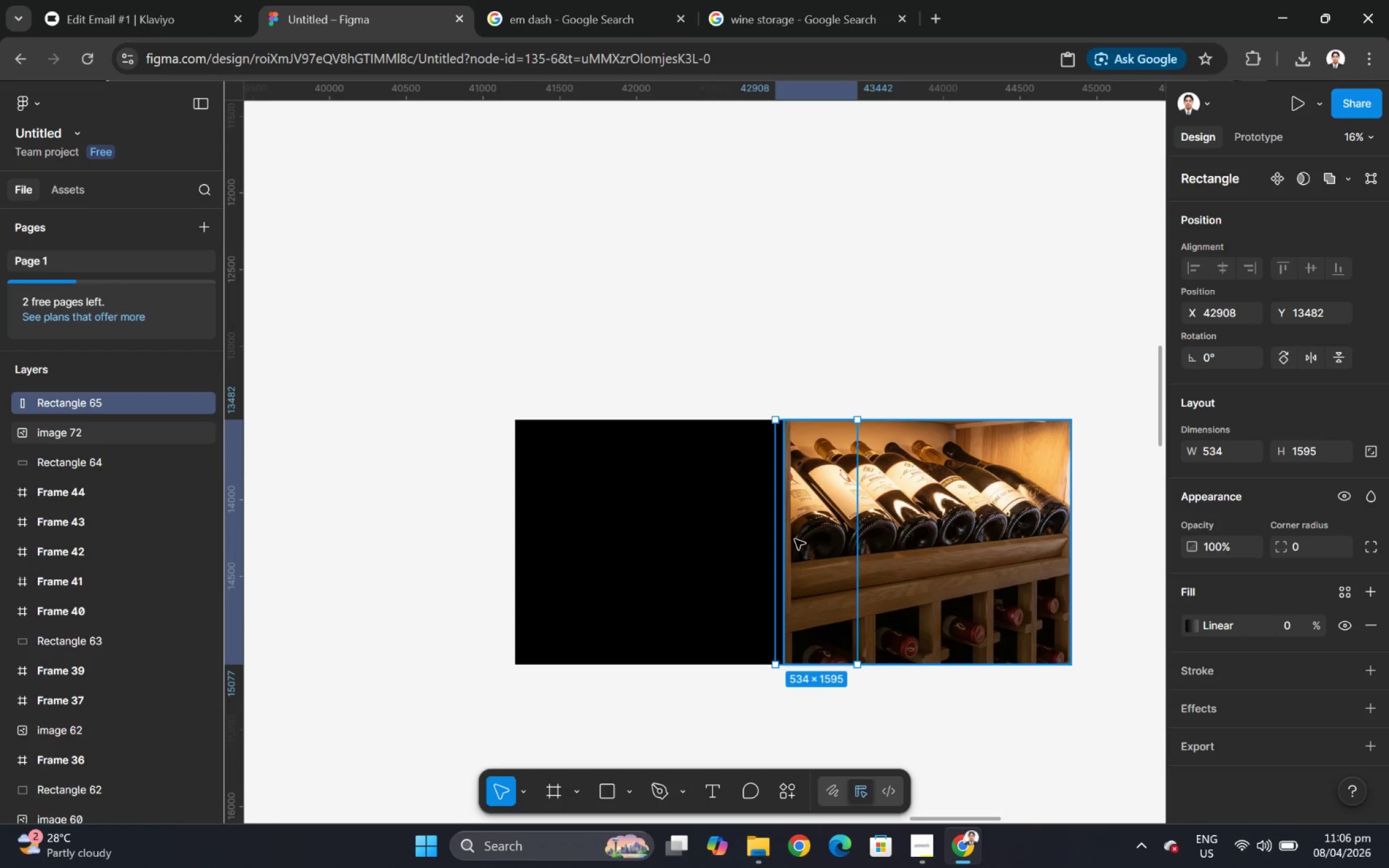 
key(Control+BracketRight)
 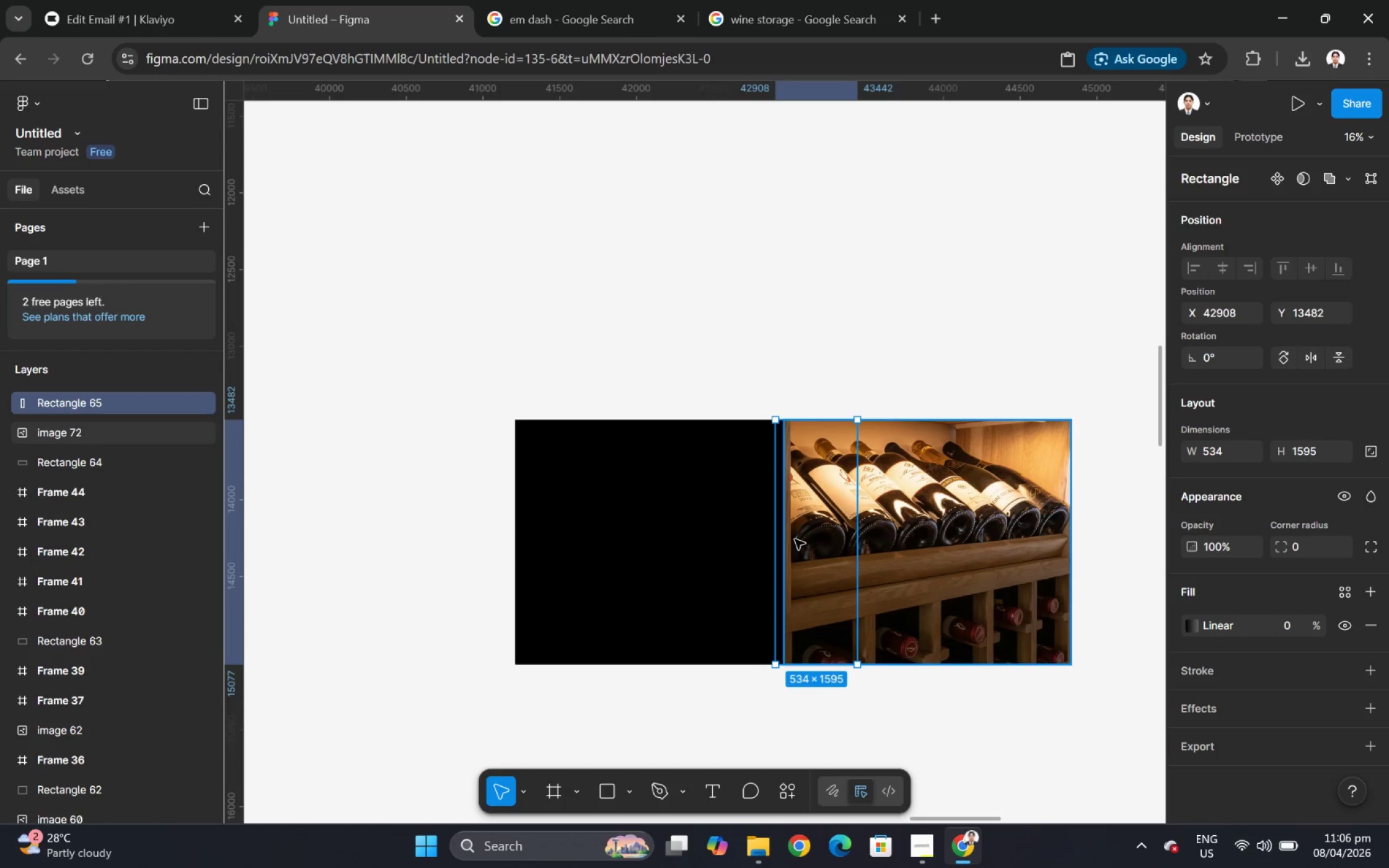 
key(Control+BracketRight)
 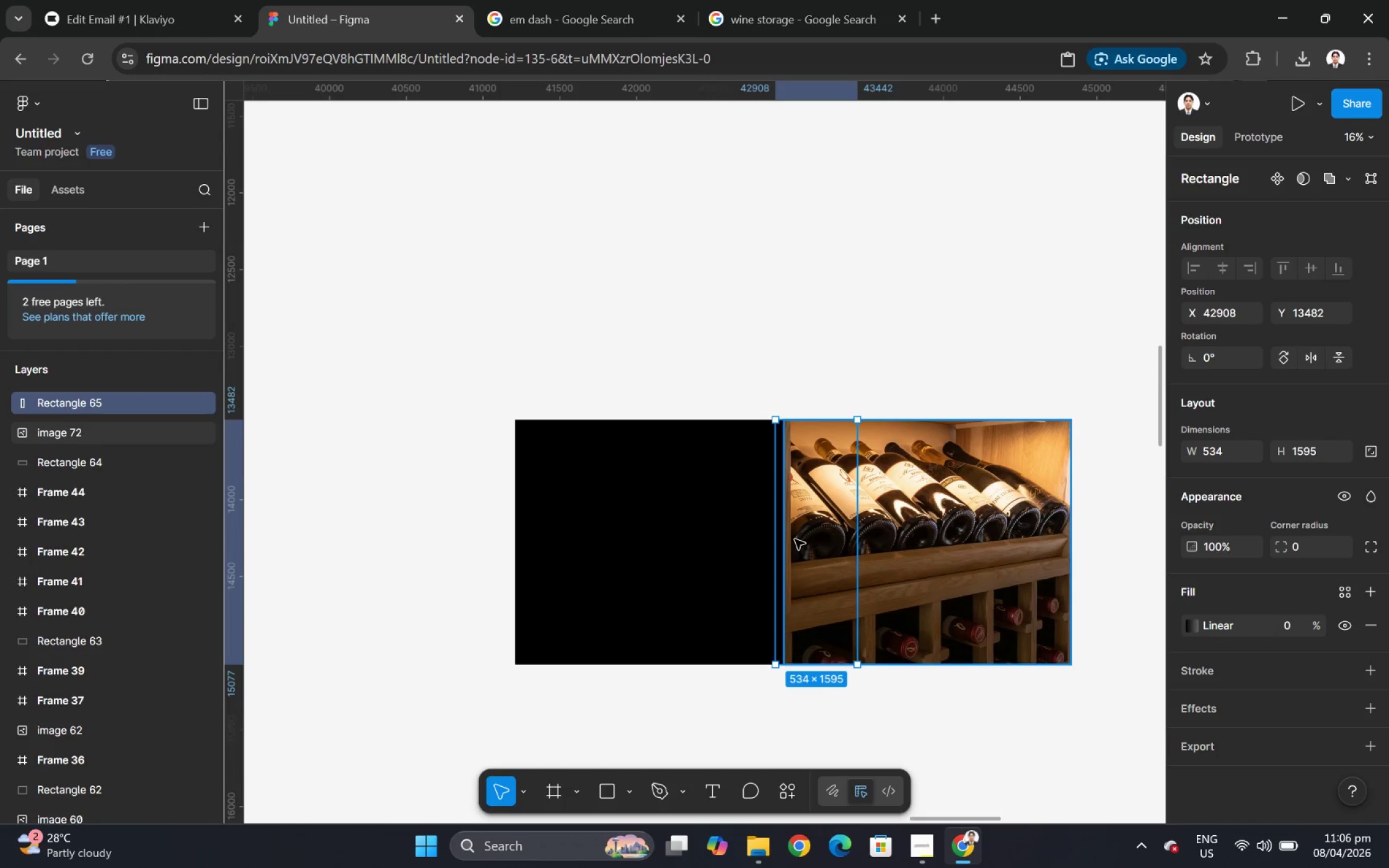 
key(Control+BracketRight)
 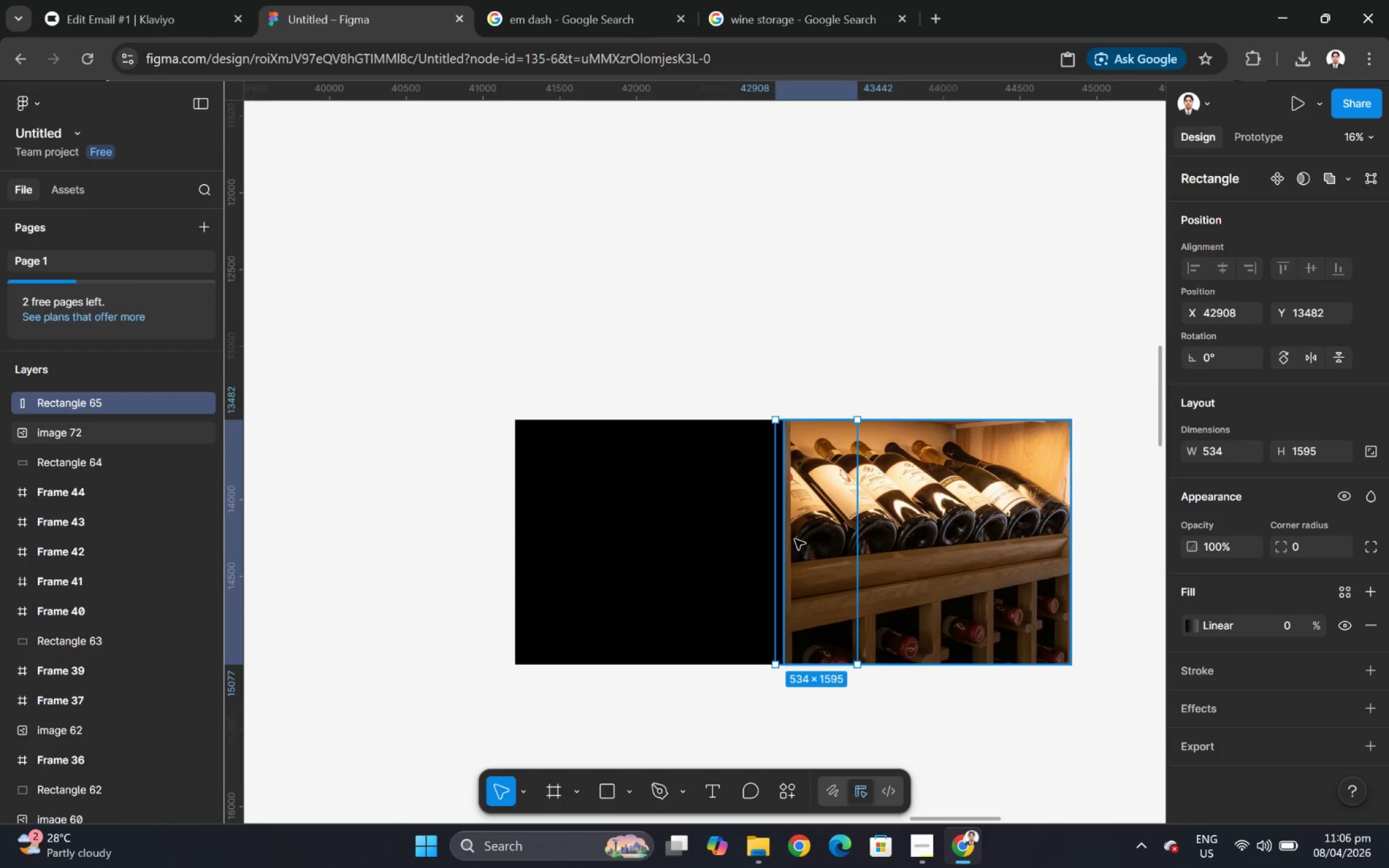 
key(Control+BracketRight)
 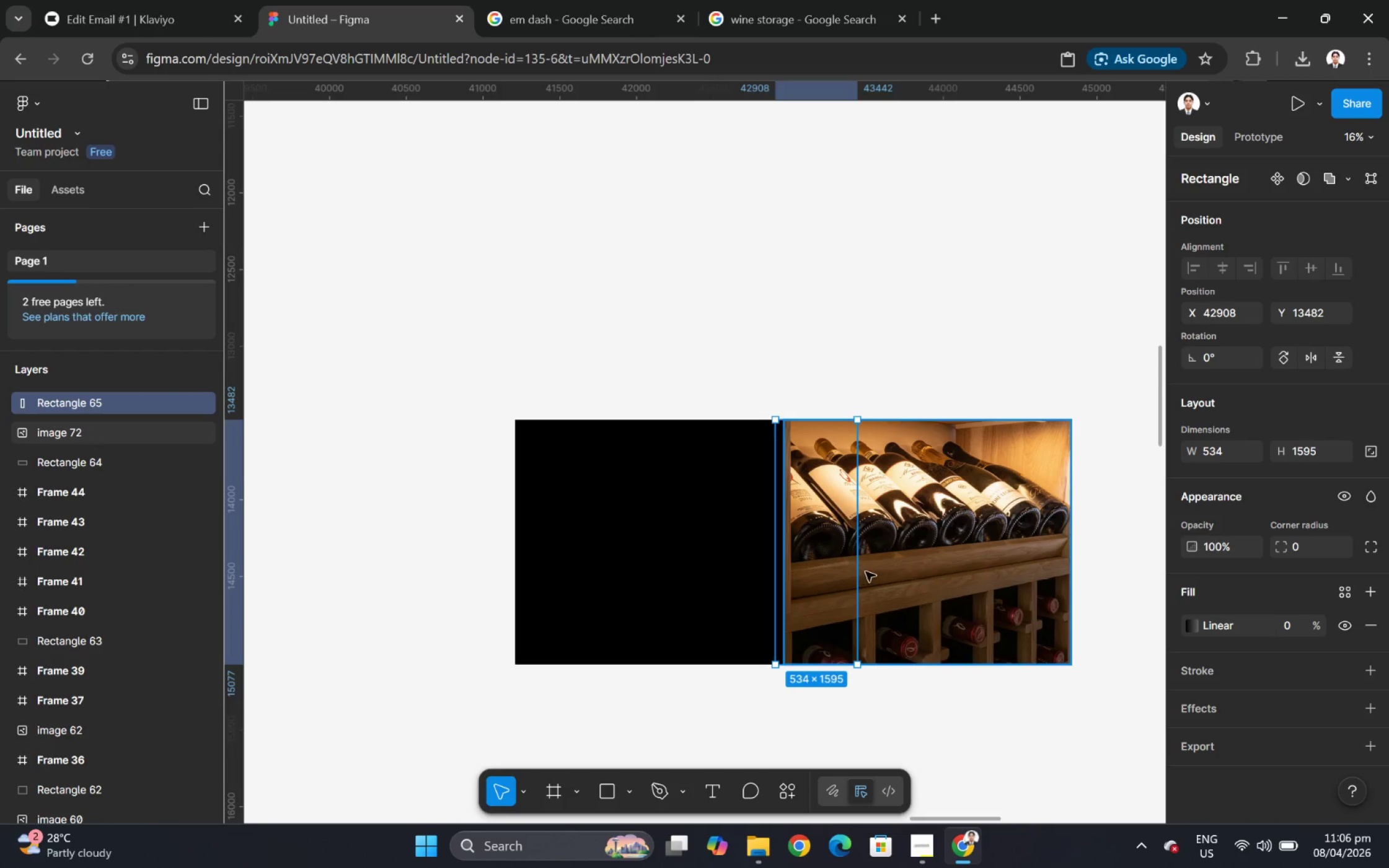 
double_click([827, 572])
 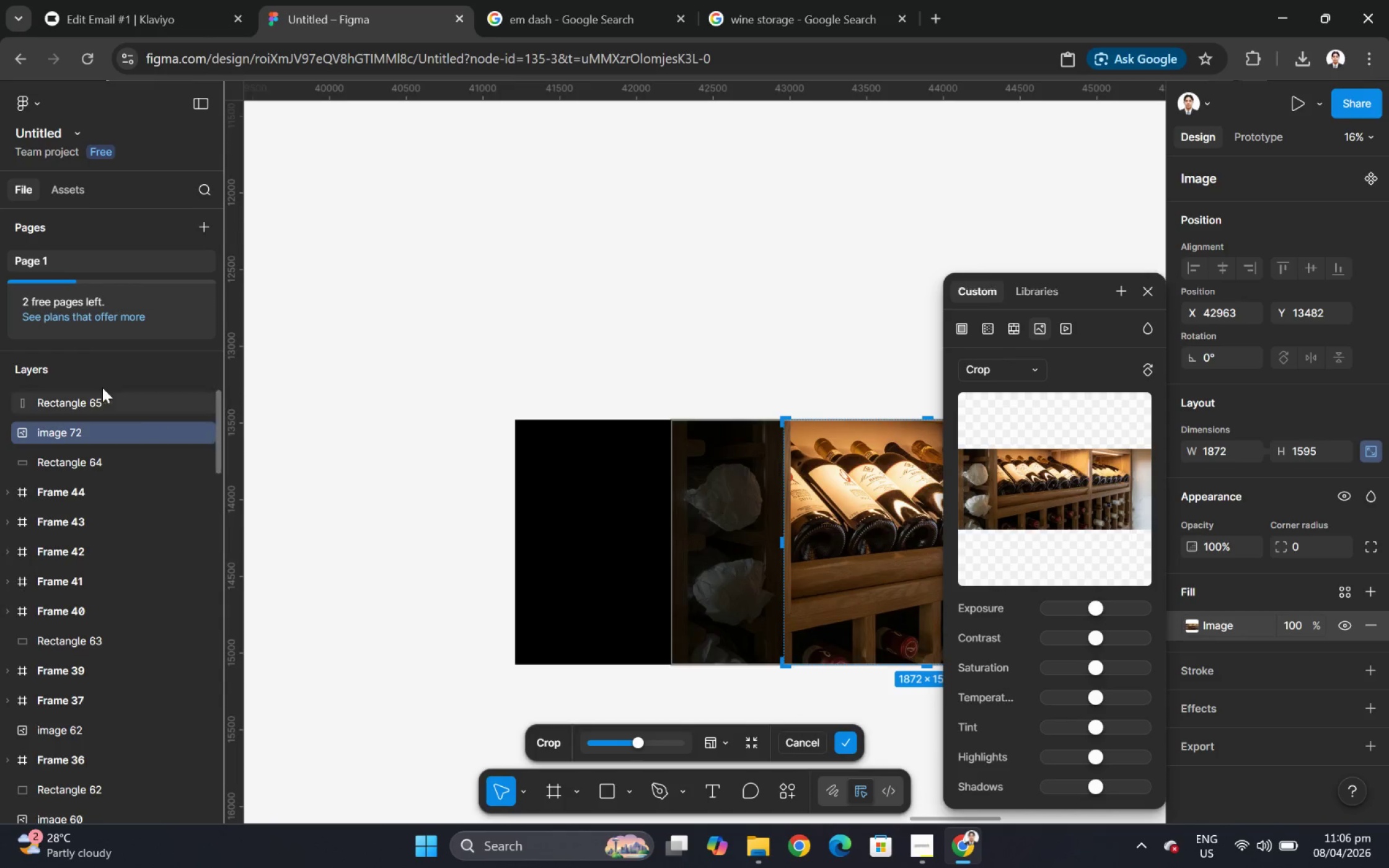 
left_click([60, 406])
 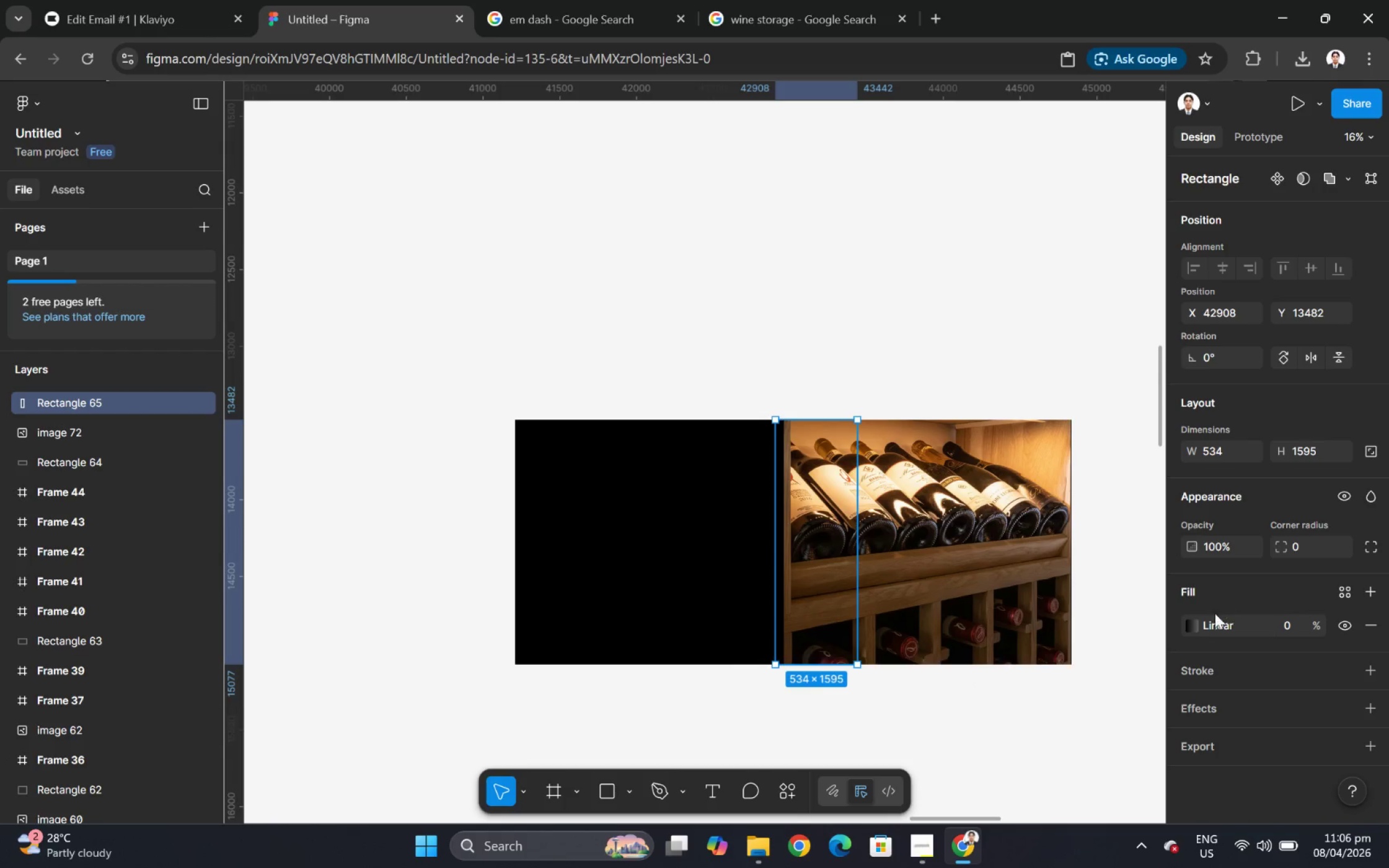 
left_click([1196, 623])
 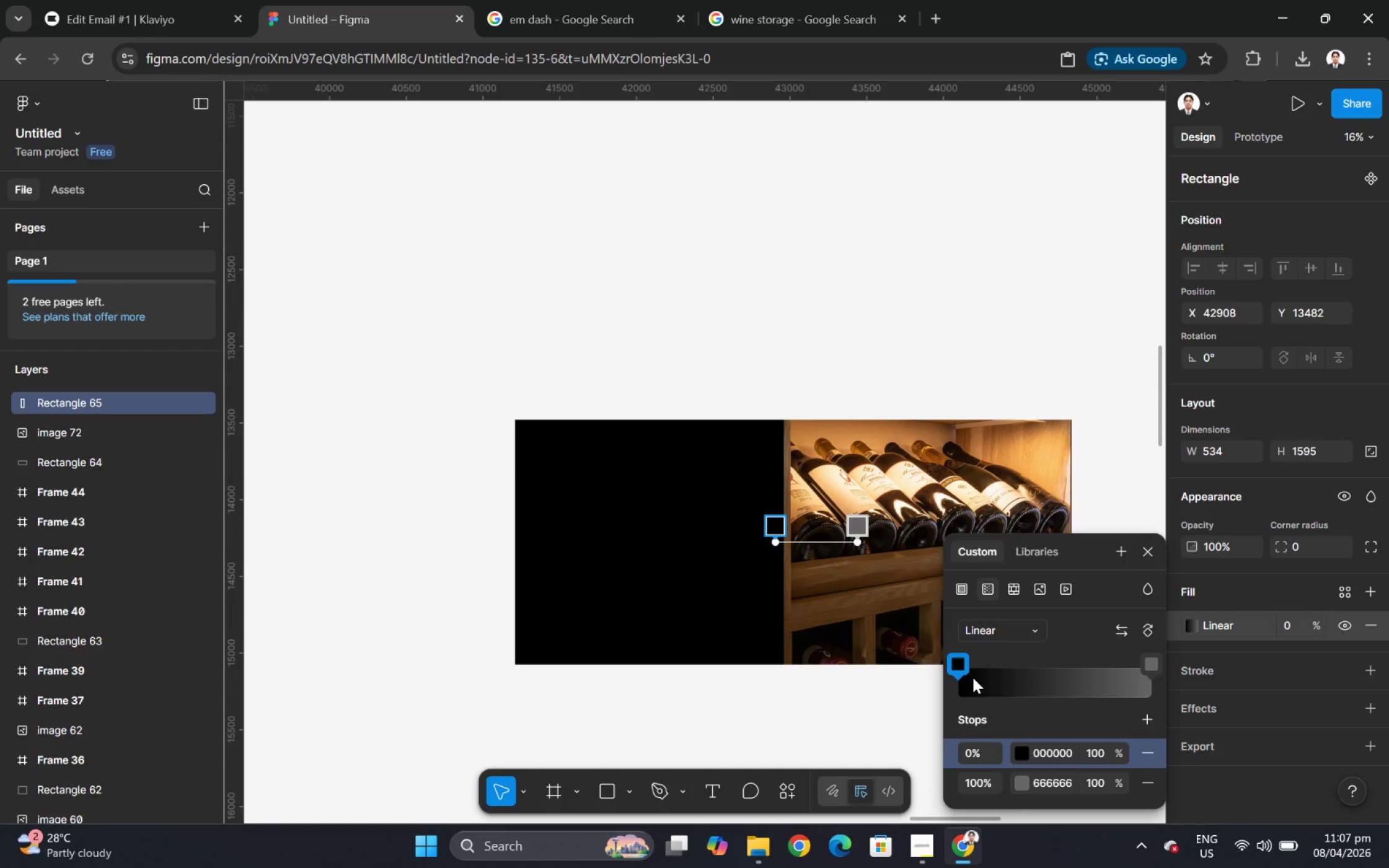 
left_click([1150, 665])
 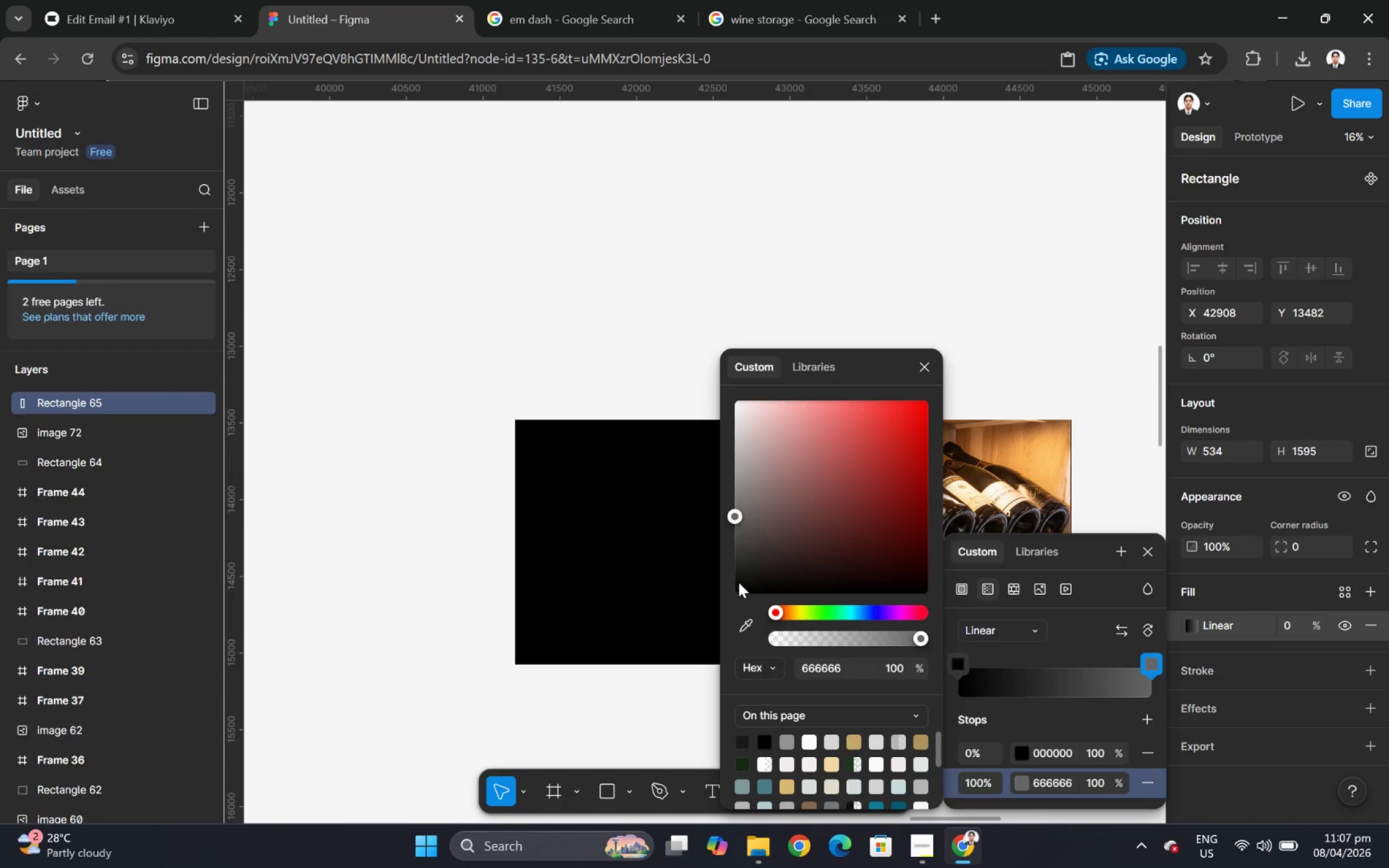 
left_click([646, 584])
 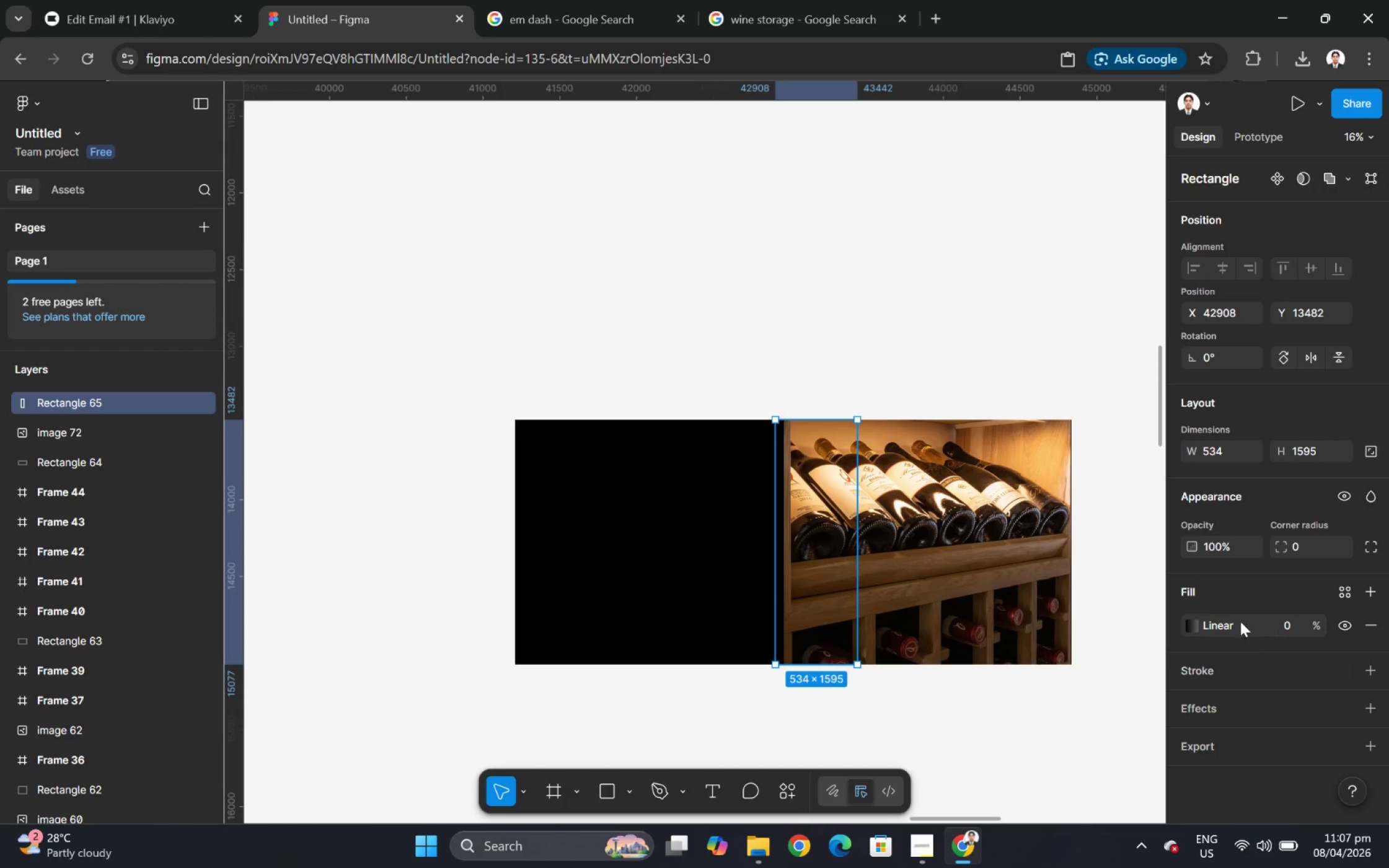 
left_click_drag(start_coordinate=[1196, 625], to_coordinate=[1197, 628])
 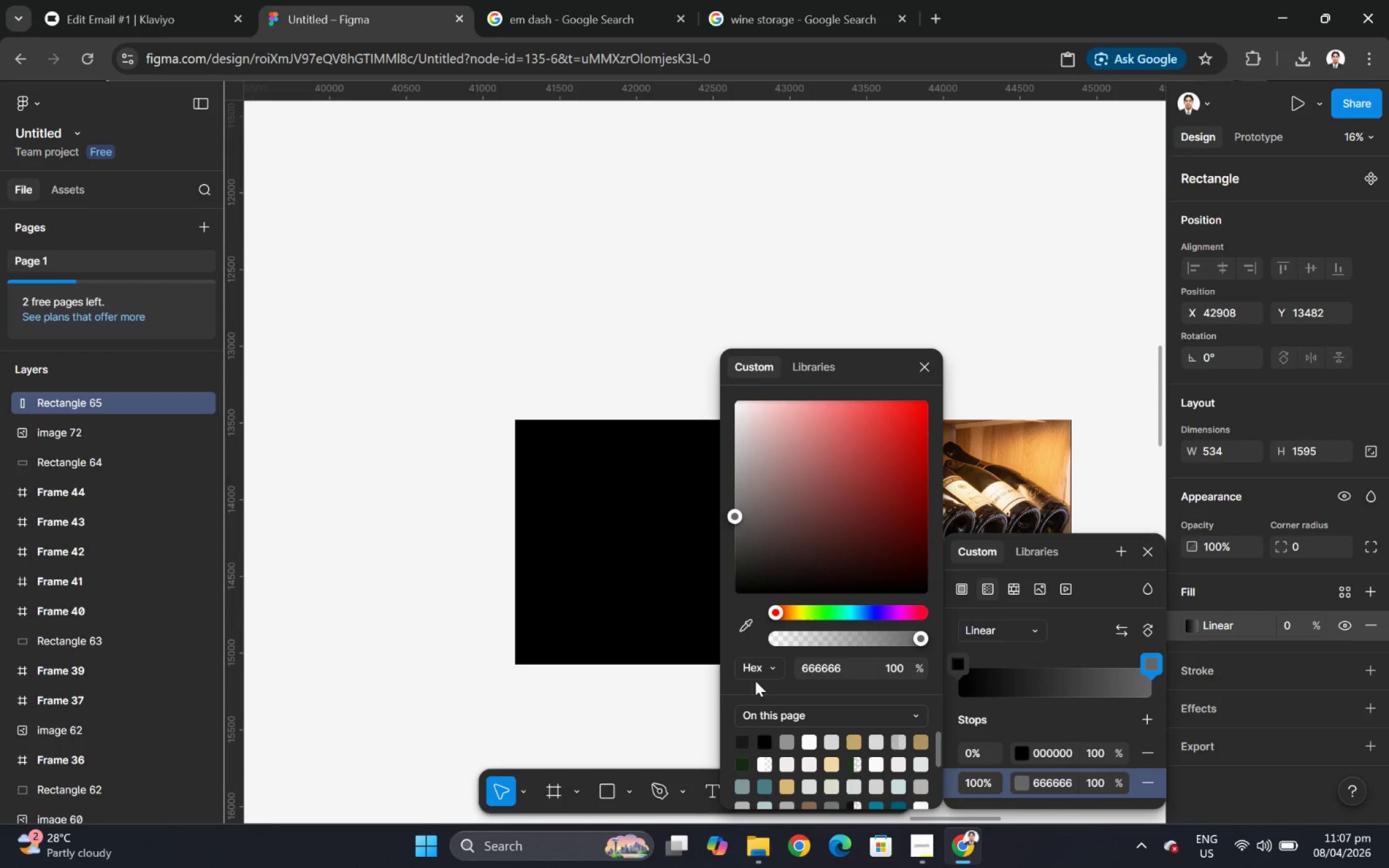 
left_click([746, 626])
 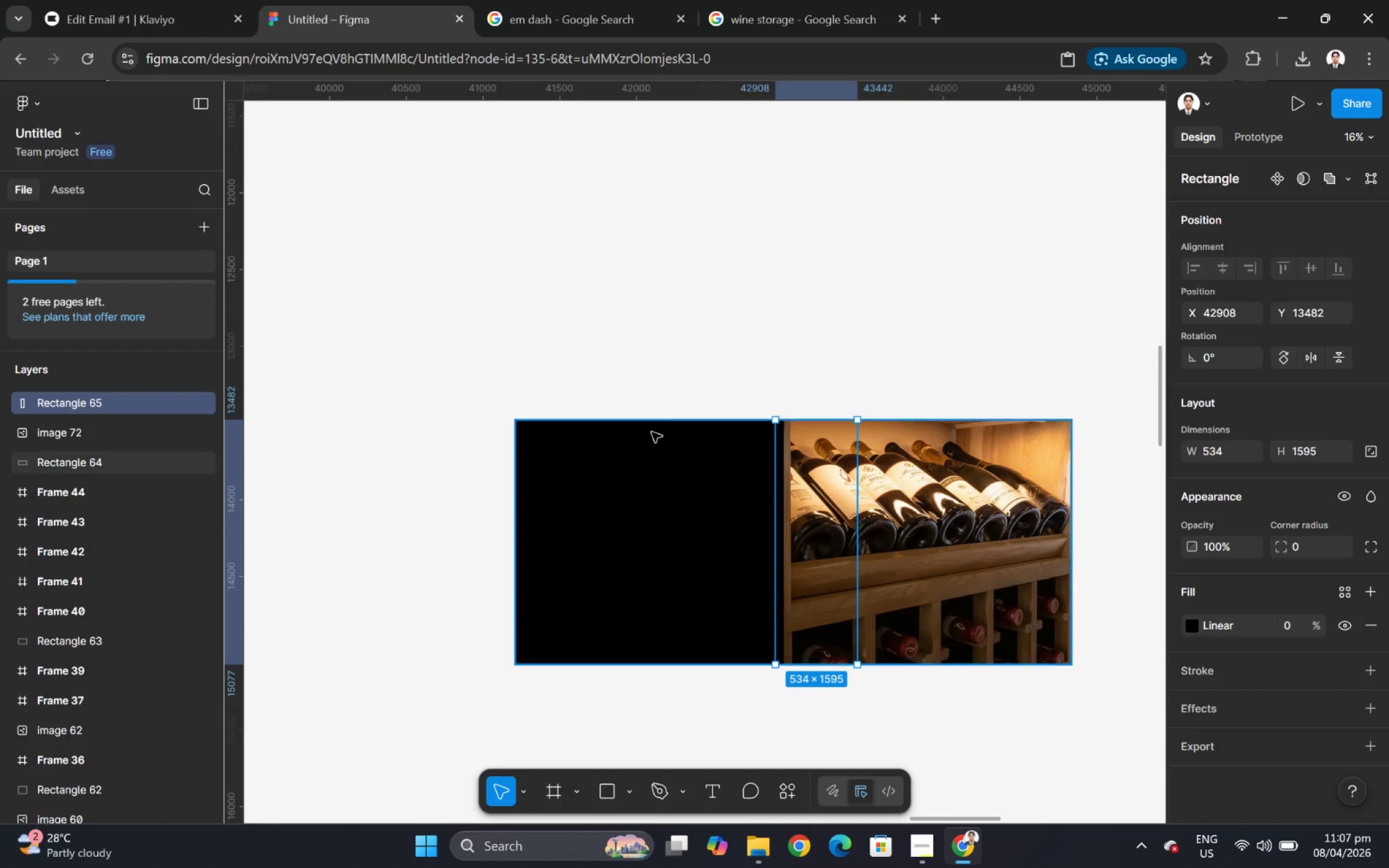 
left_click_drag(start_coordinate=[859, 504], to_coordinate=[1075, 507])
 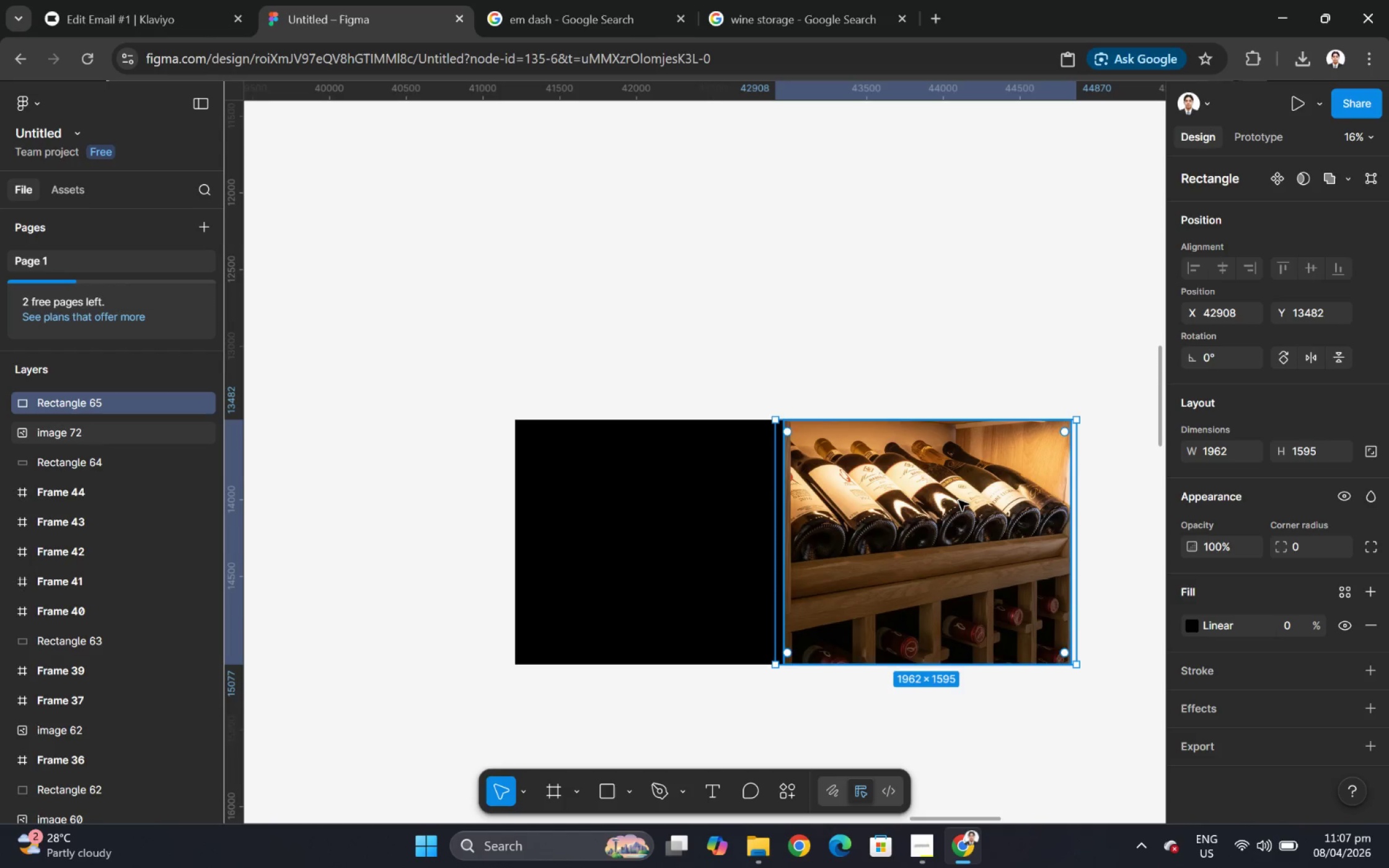 
left_click_drag(start_coordinate=[958, 499], to_coordinate=[736, 280])
 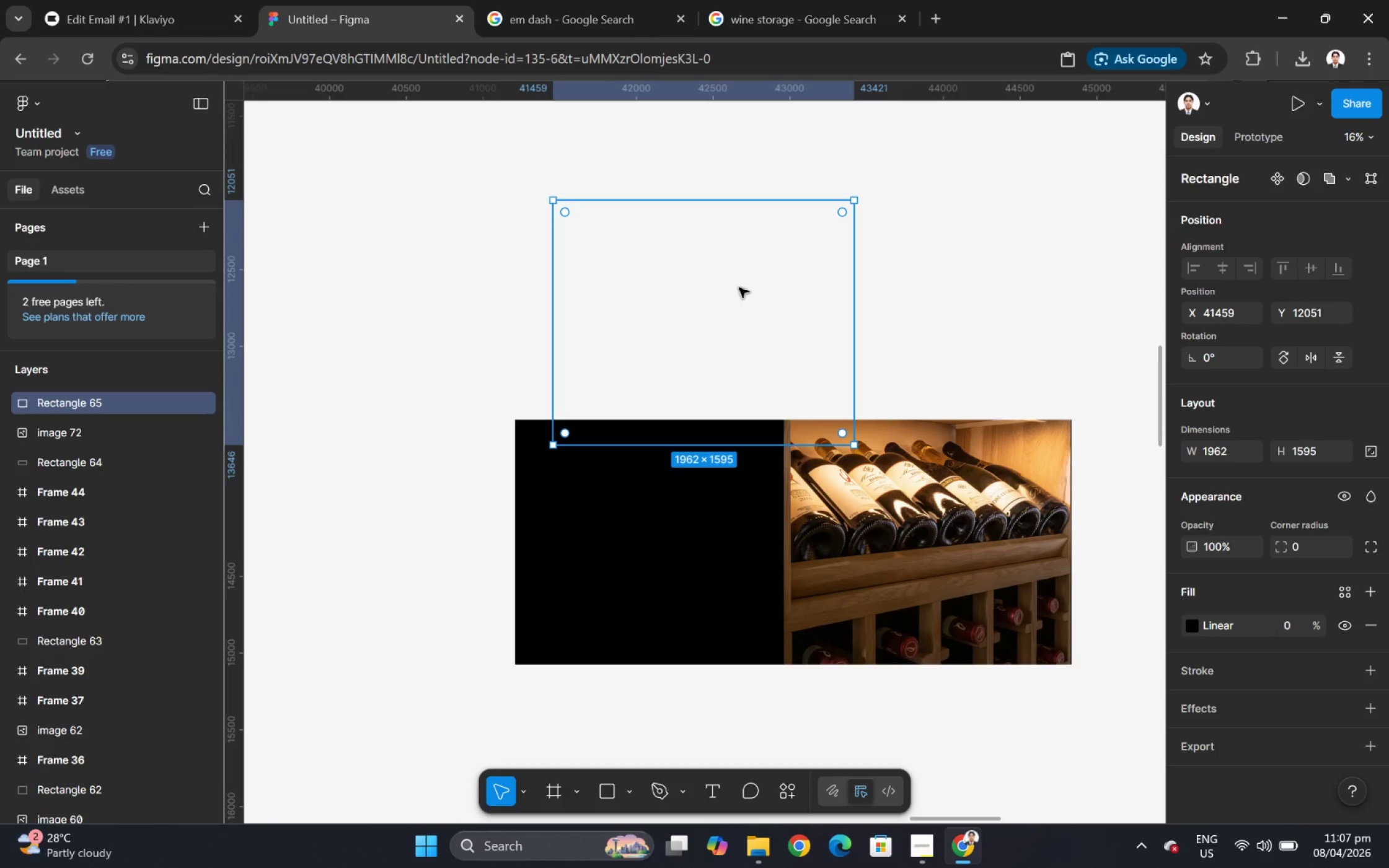 
left_click_drag(start_coordinate=[739, 287], to_coordinate=[715, 451])
 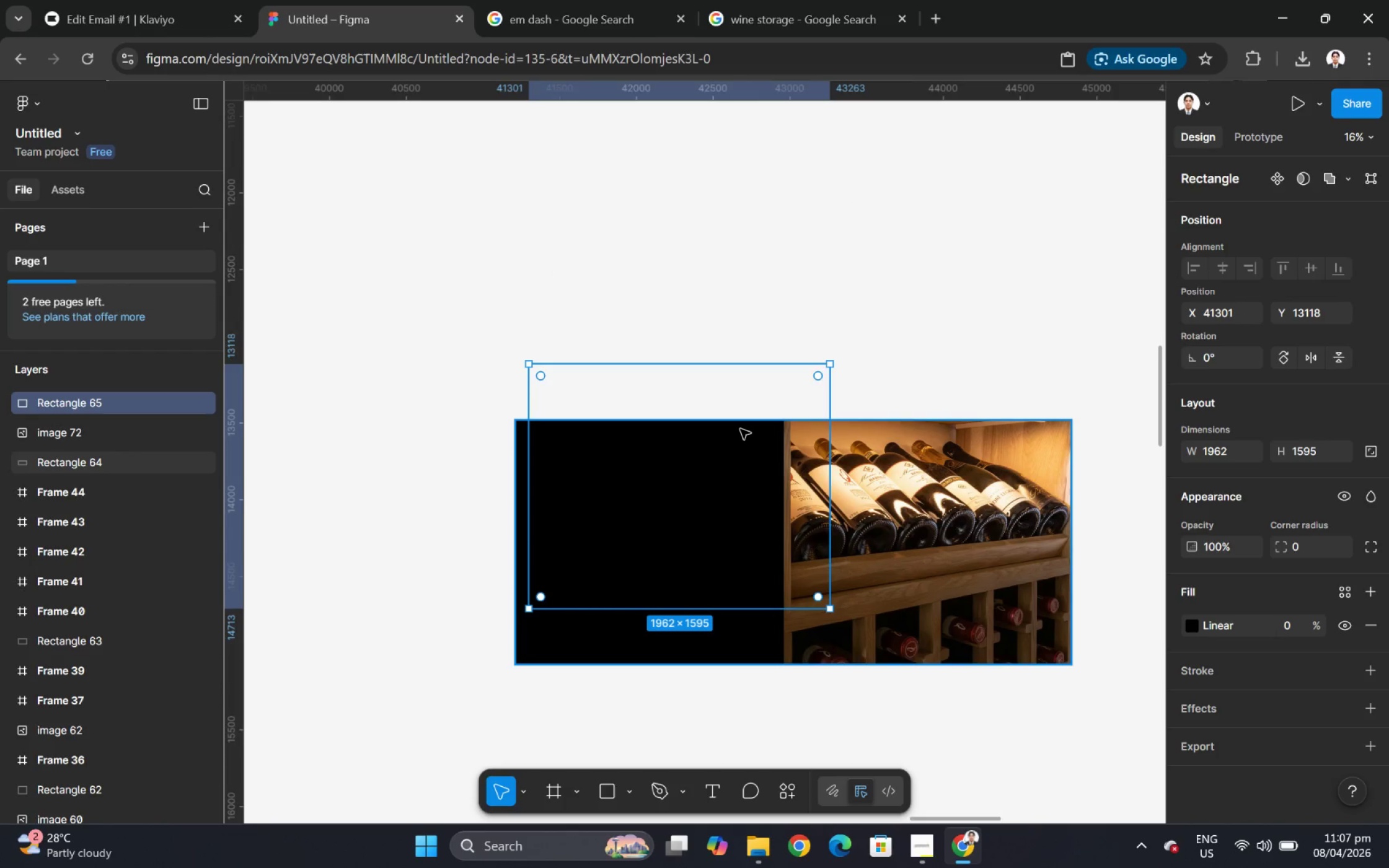 
key(Backspace)
 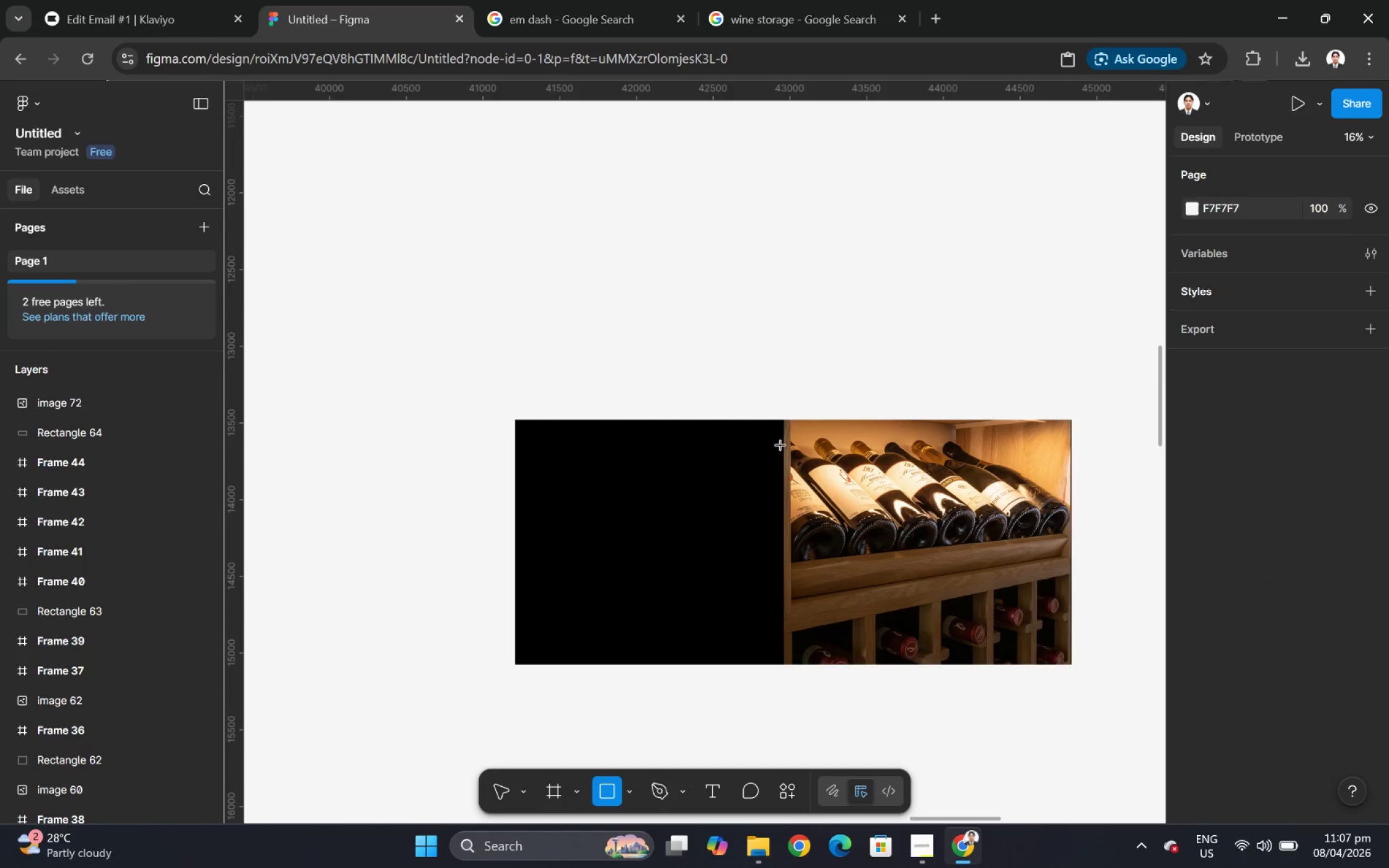 
left_click_drag(start_coordinate=[778, 423], to_coordinate=[852, 663])
 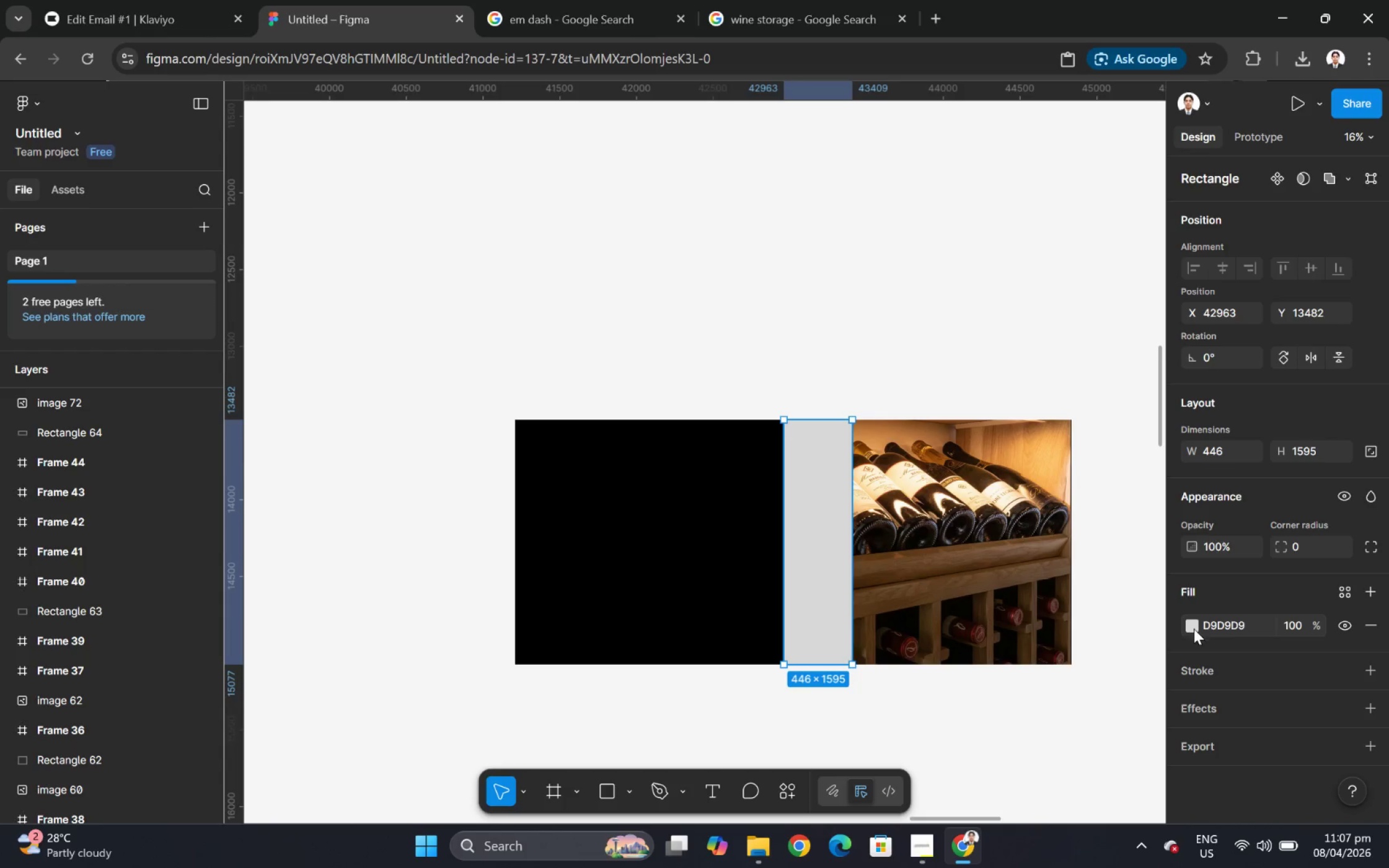 
left_click([1192, 628])
 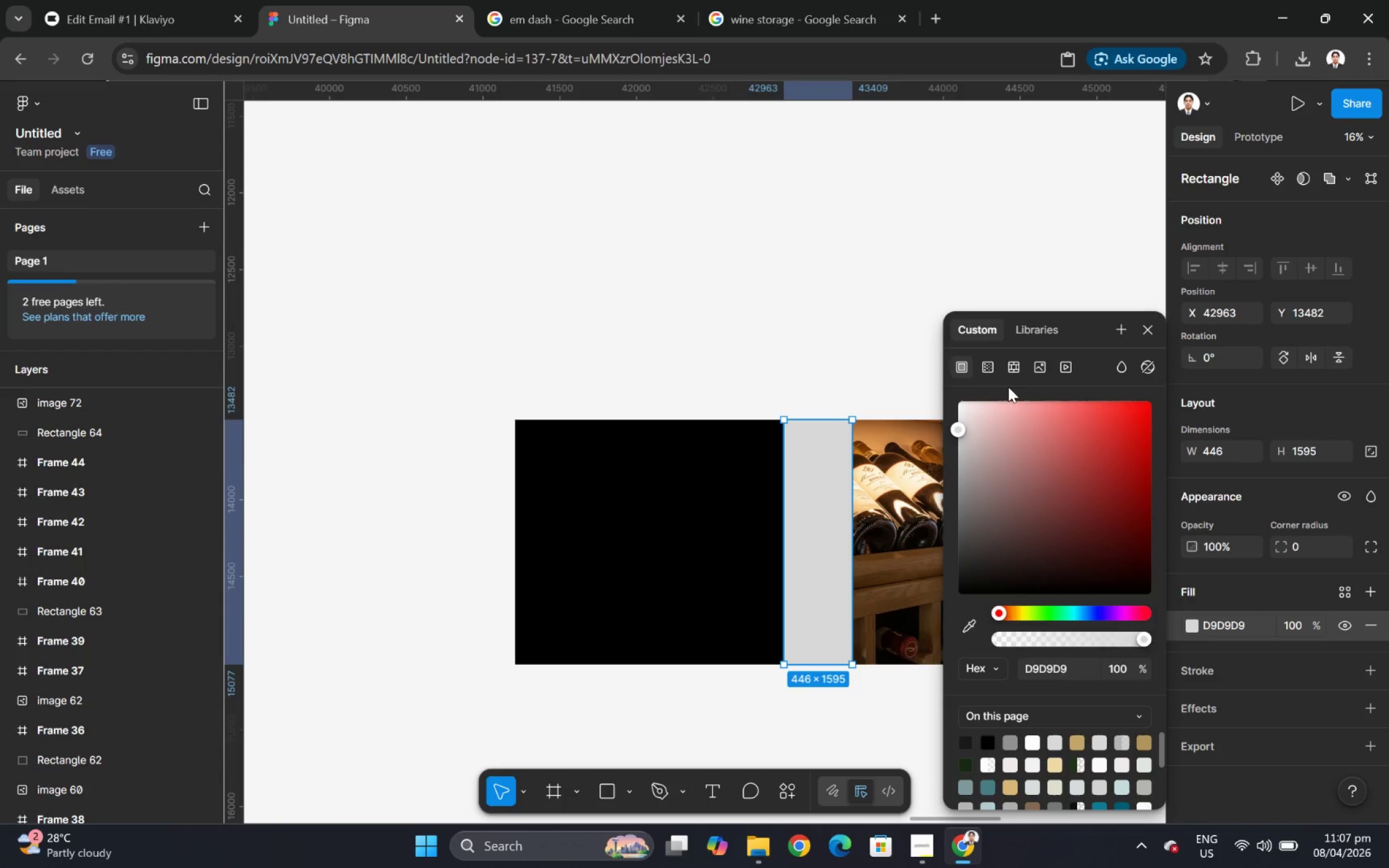 
left_click([987, 372])
 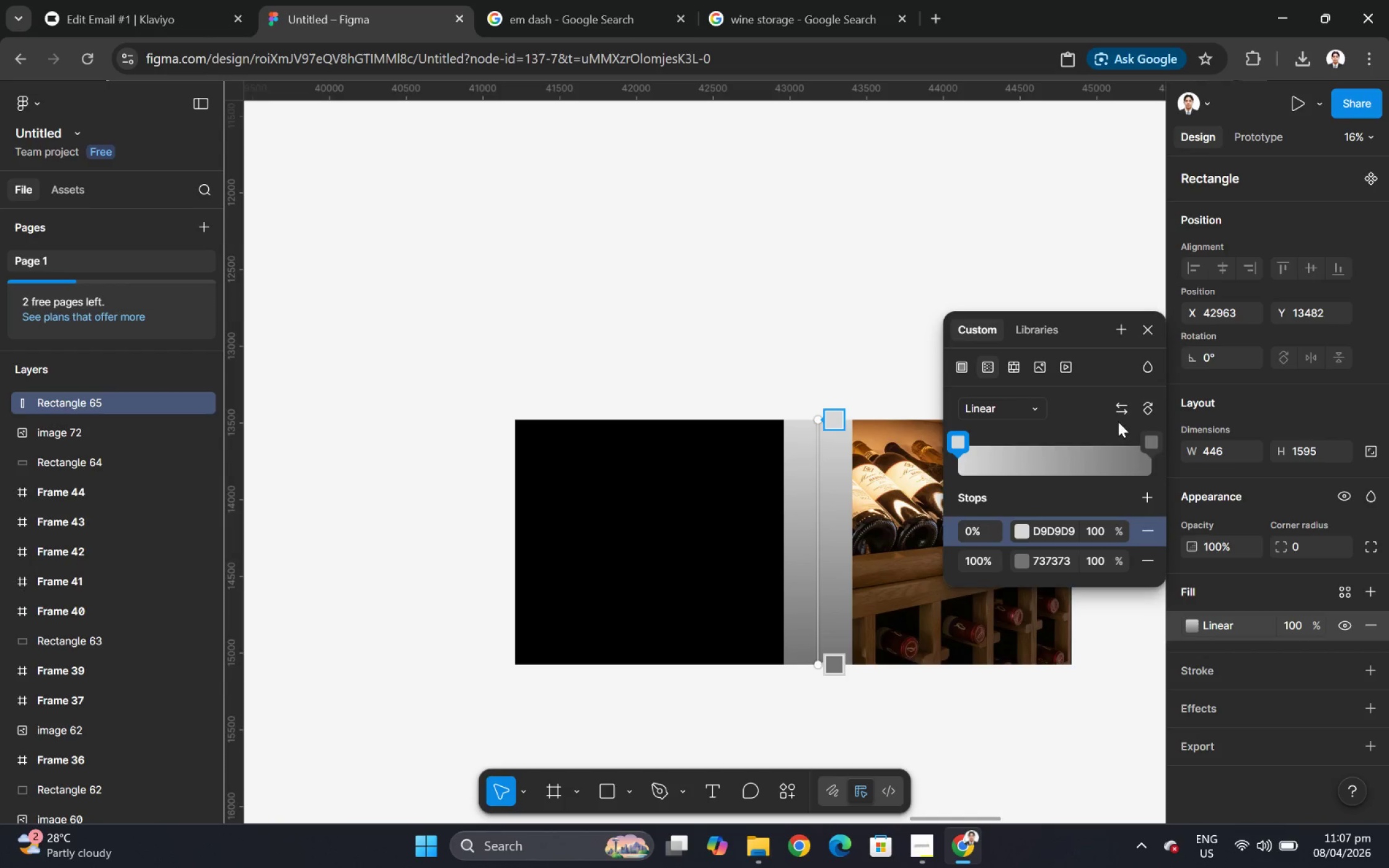 
double_click([1122, 408])
 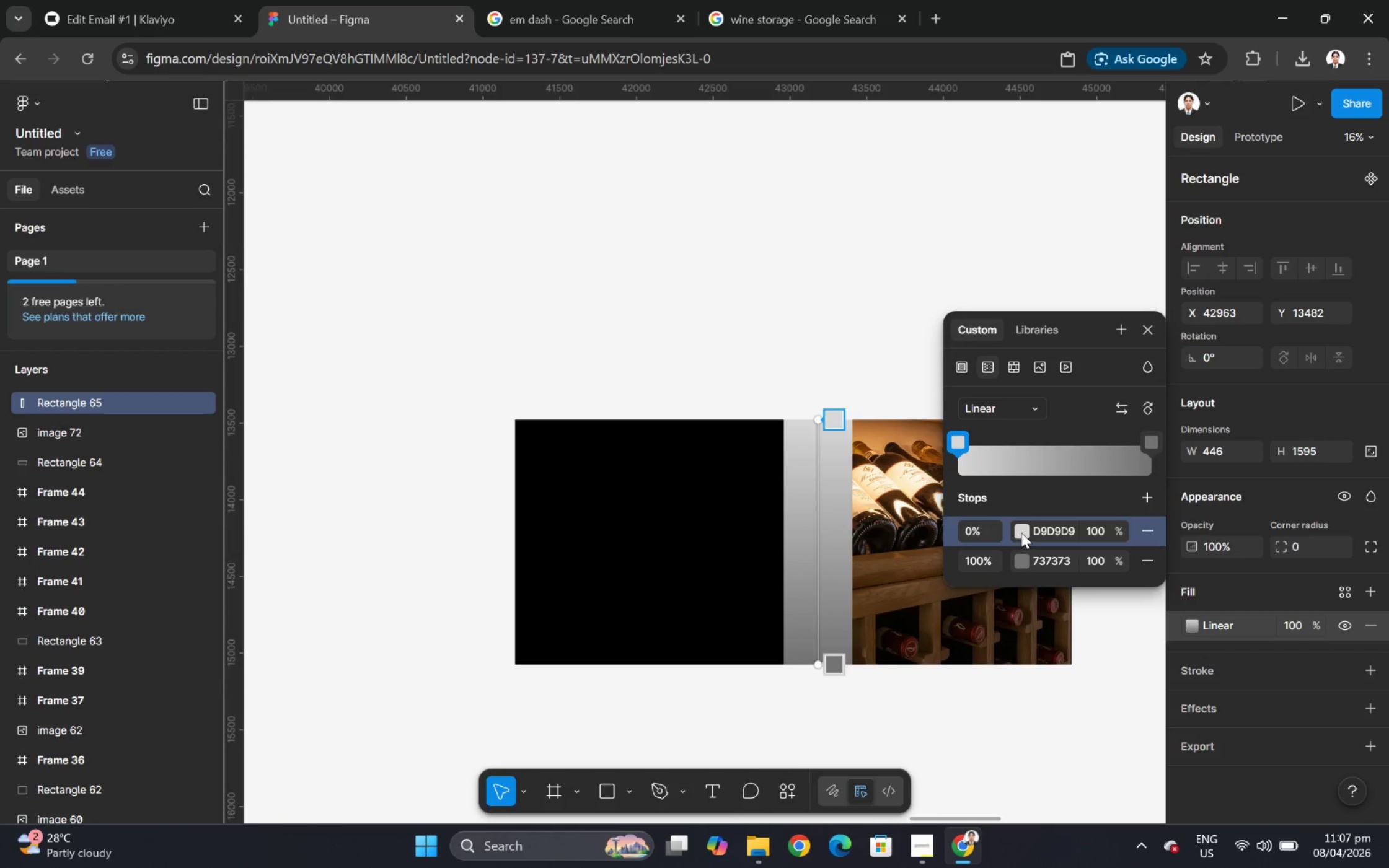 
wait(5.59)
 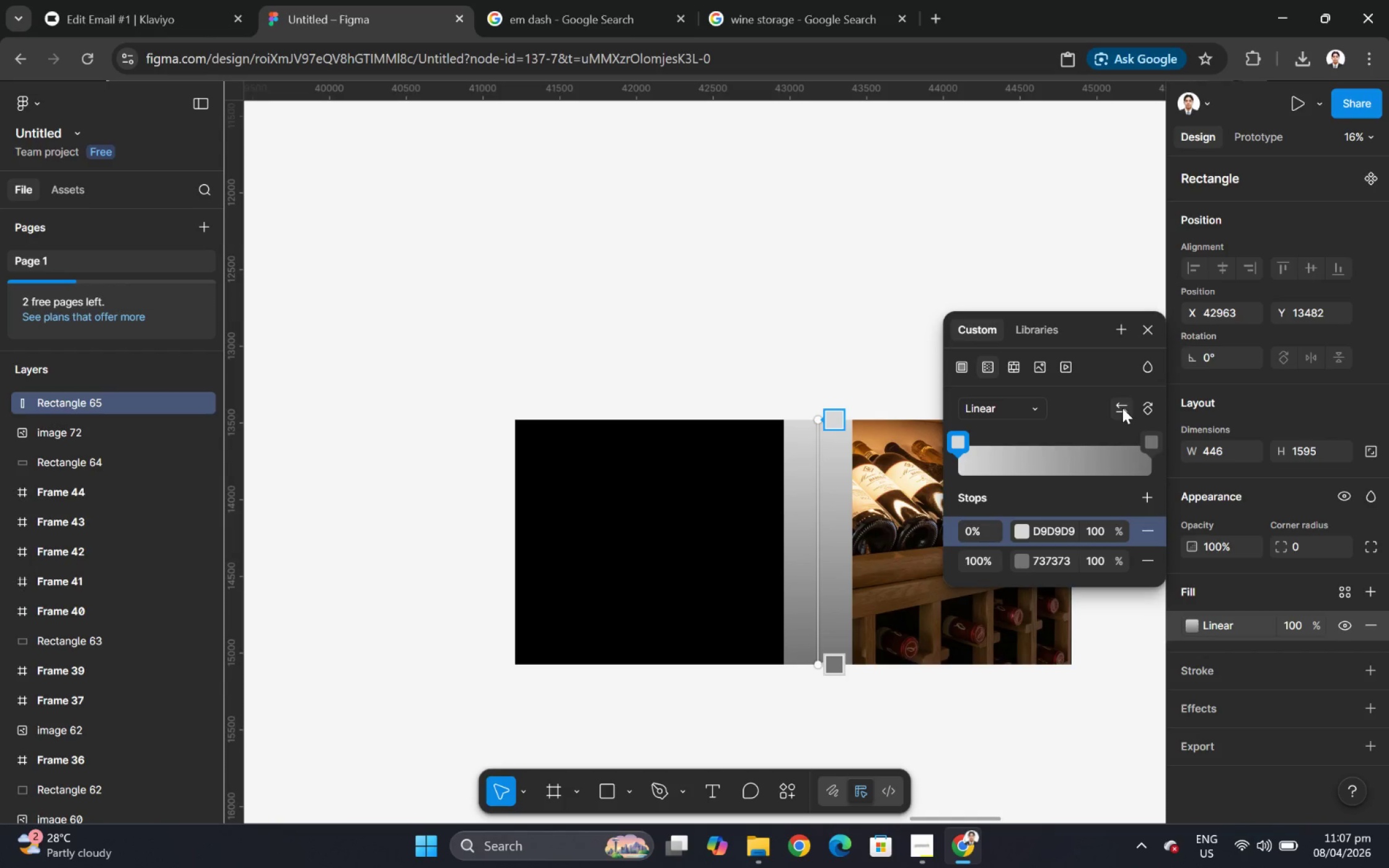 
double_click([632, 545])
 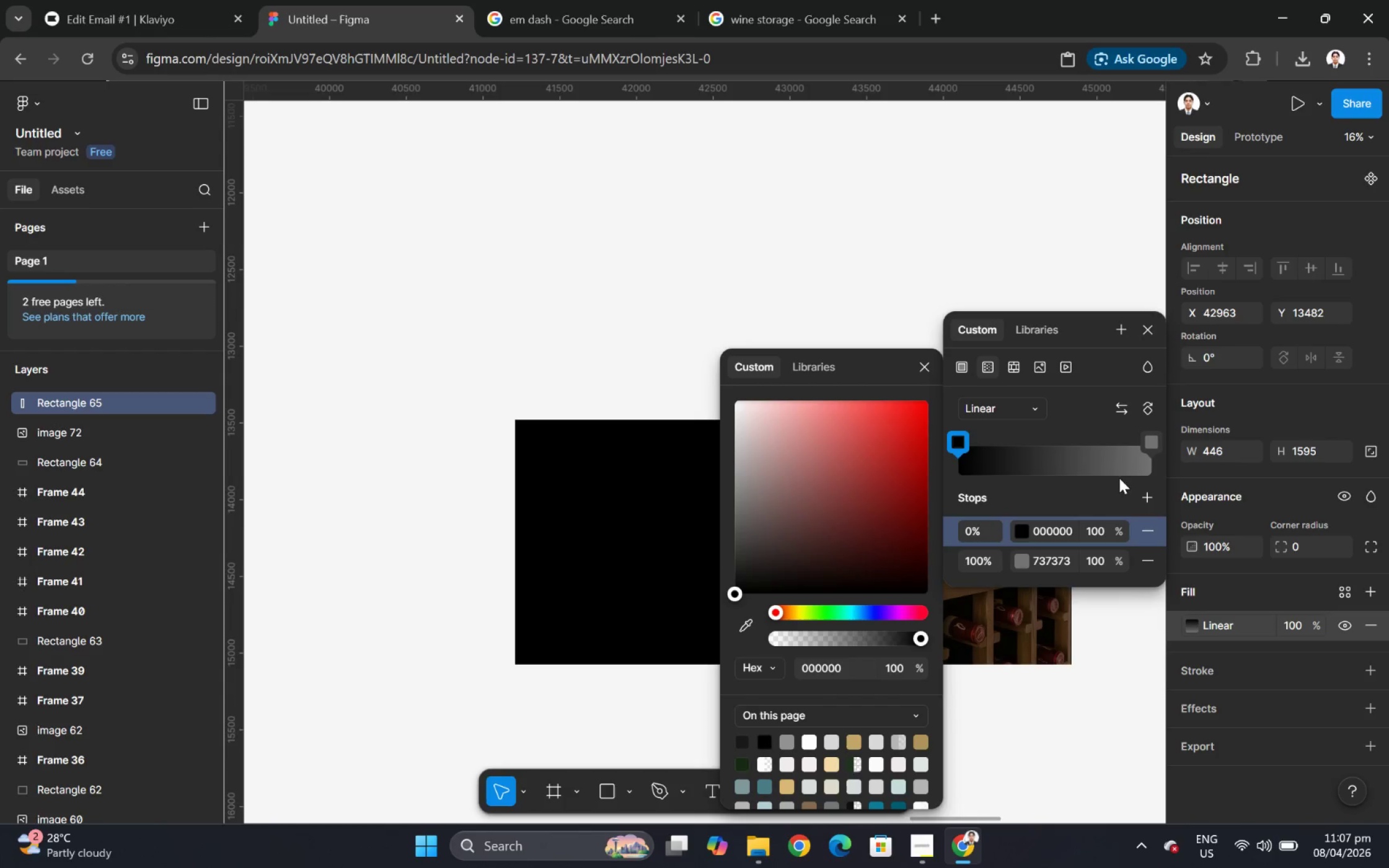 
left_click([1122, 489])
 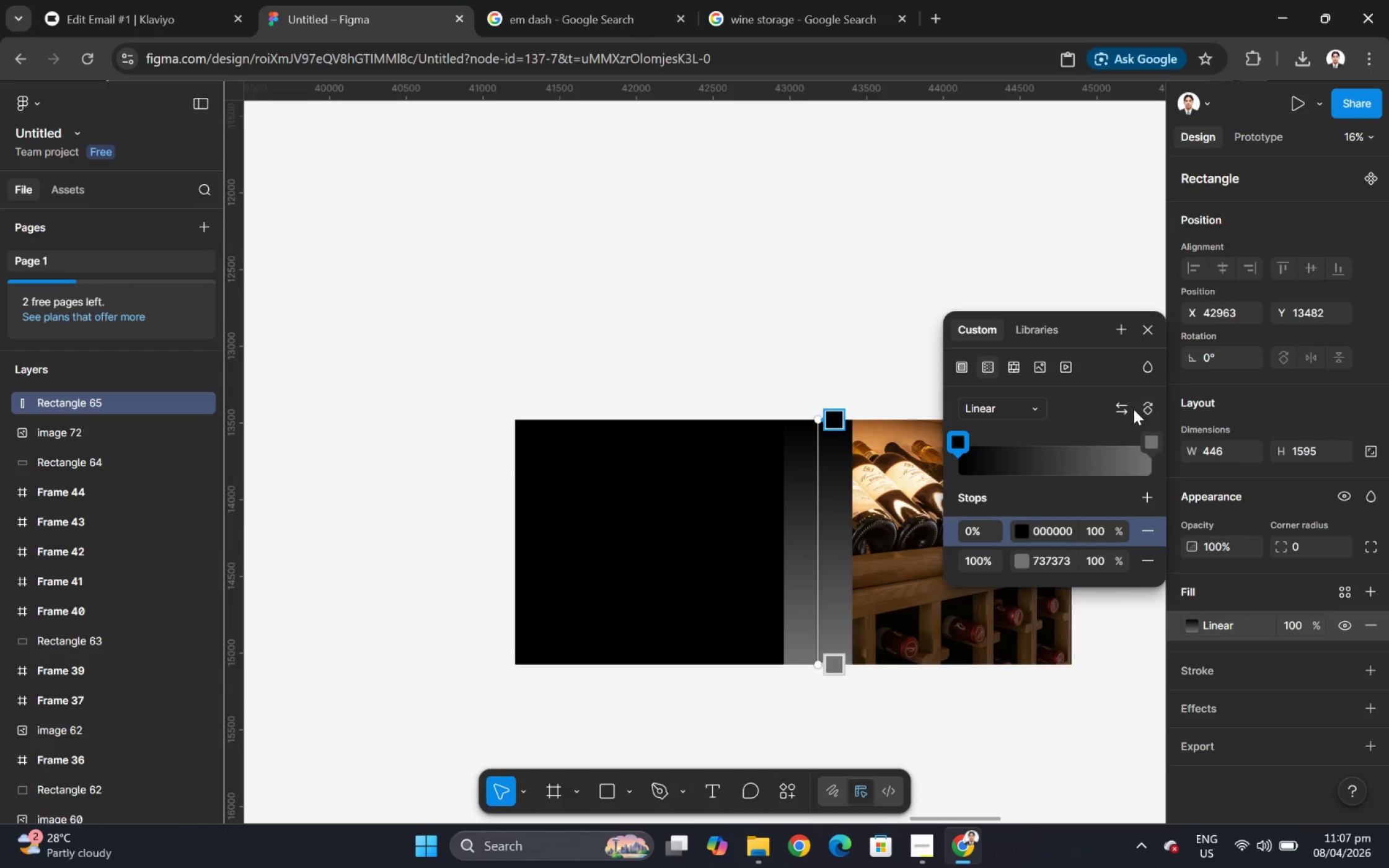 
left_click([1148, 409])
 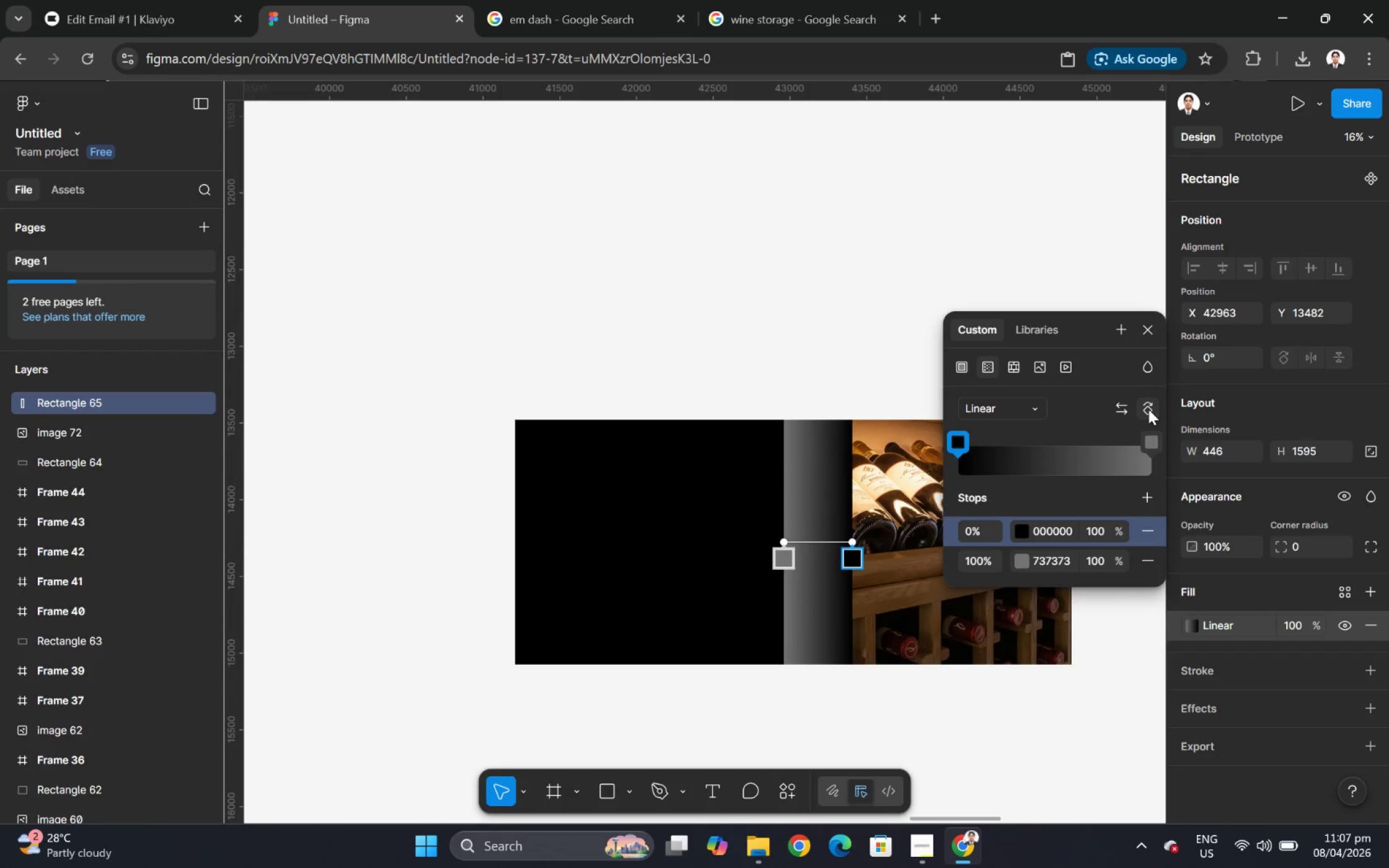 
left_click([1148, 409])
 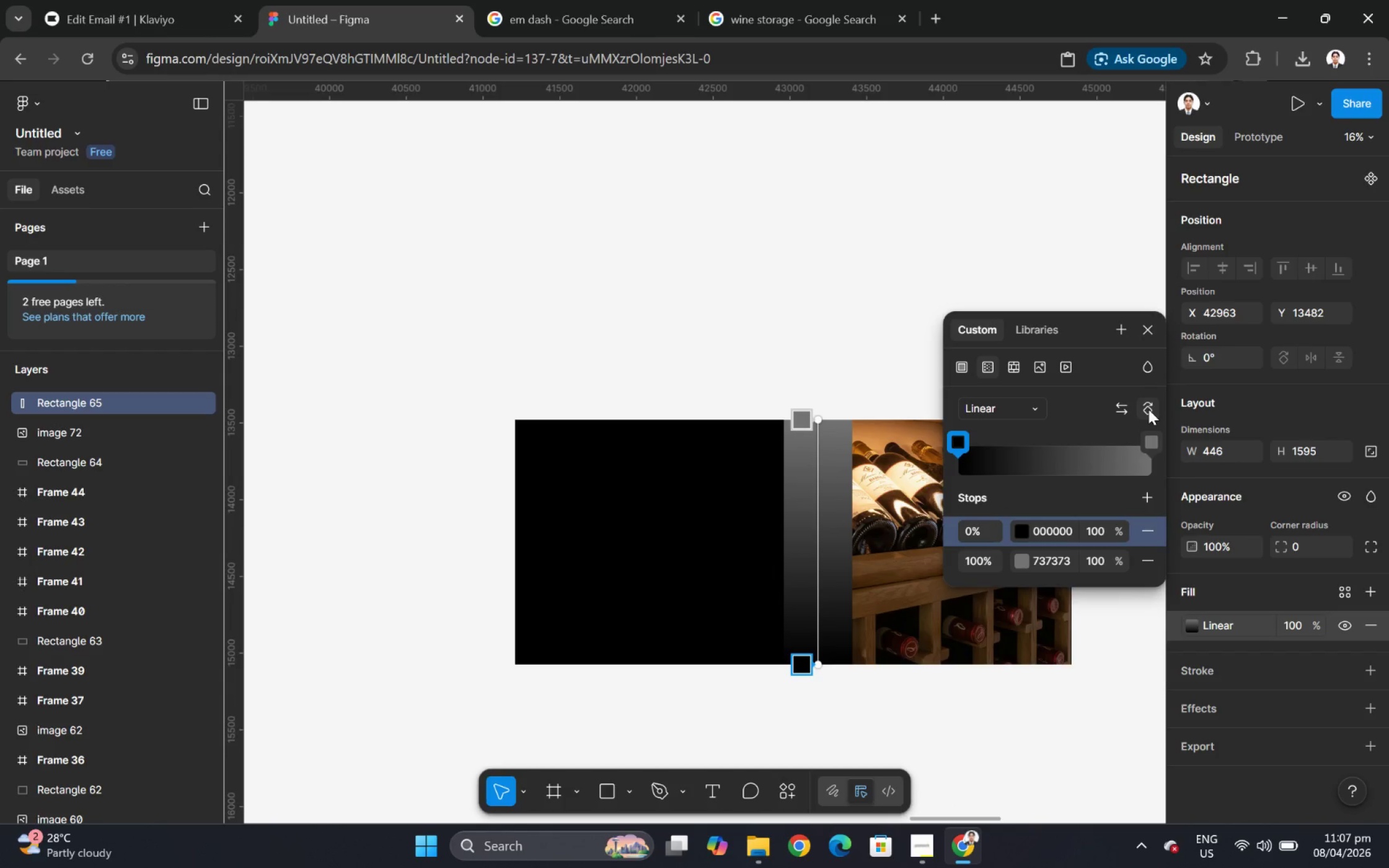 
left_click([1148, 409])
 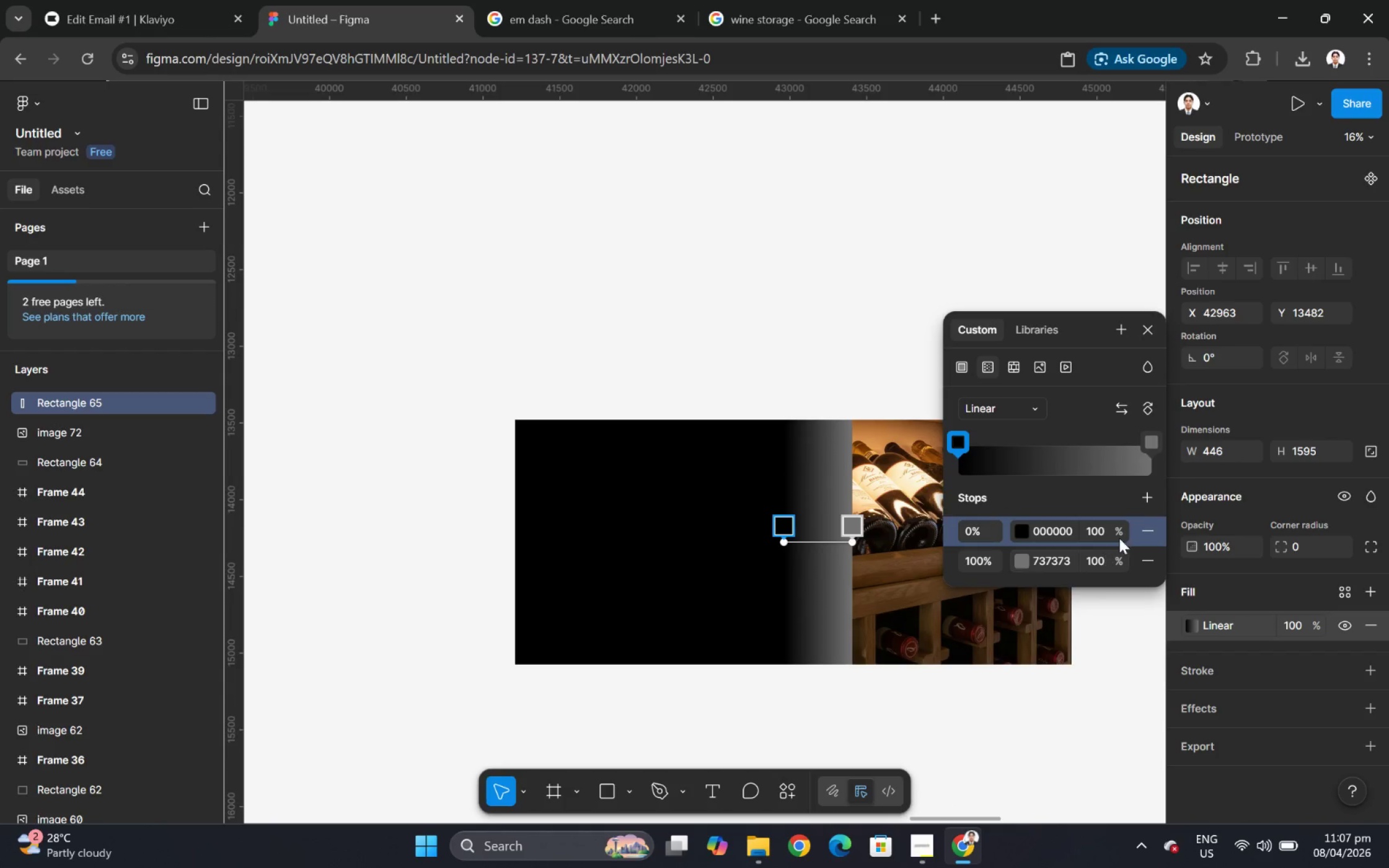 
left_click([1149, 444])
 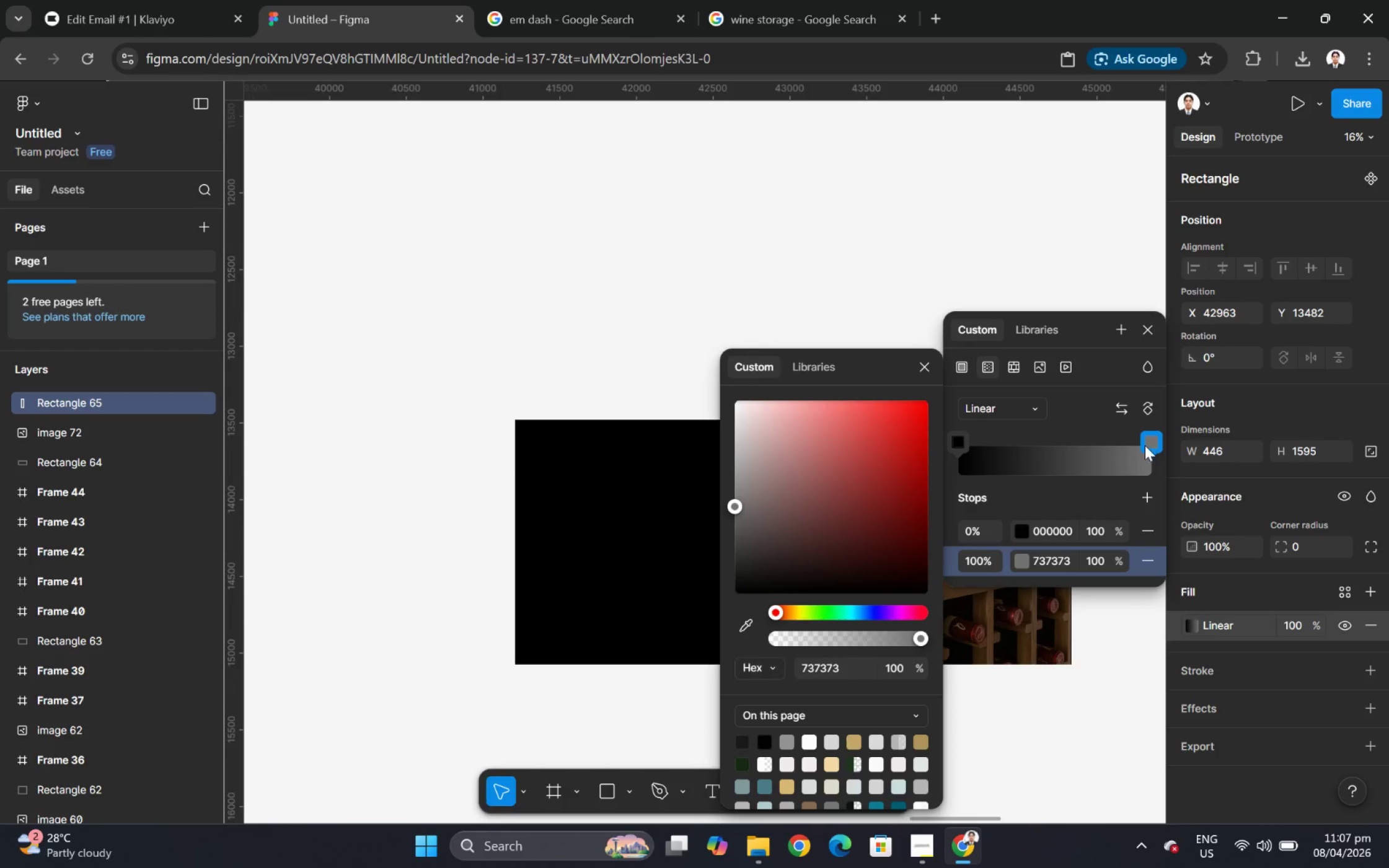 
left_click([1149, 437])
 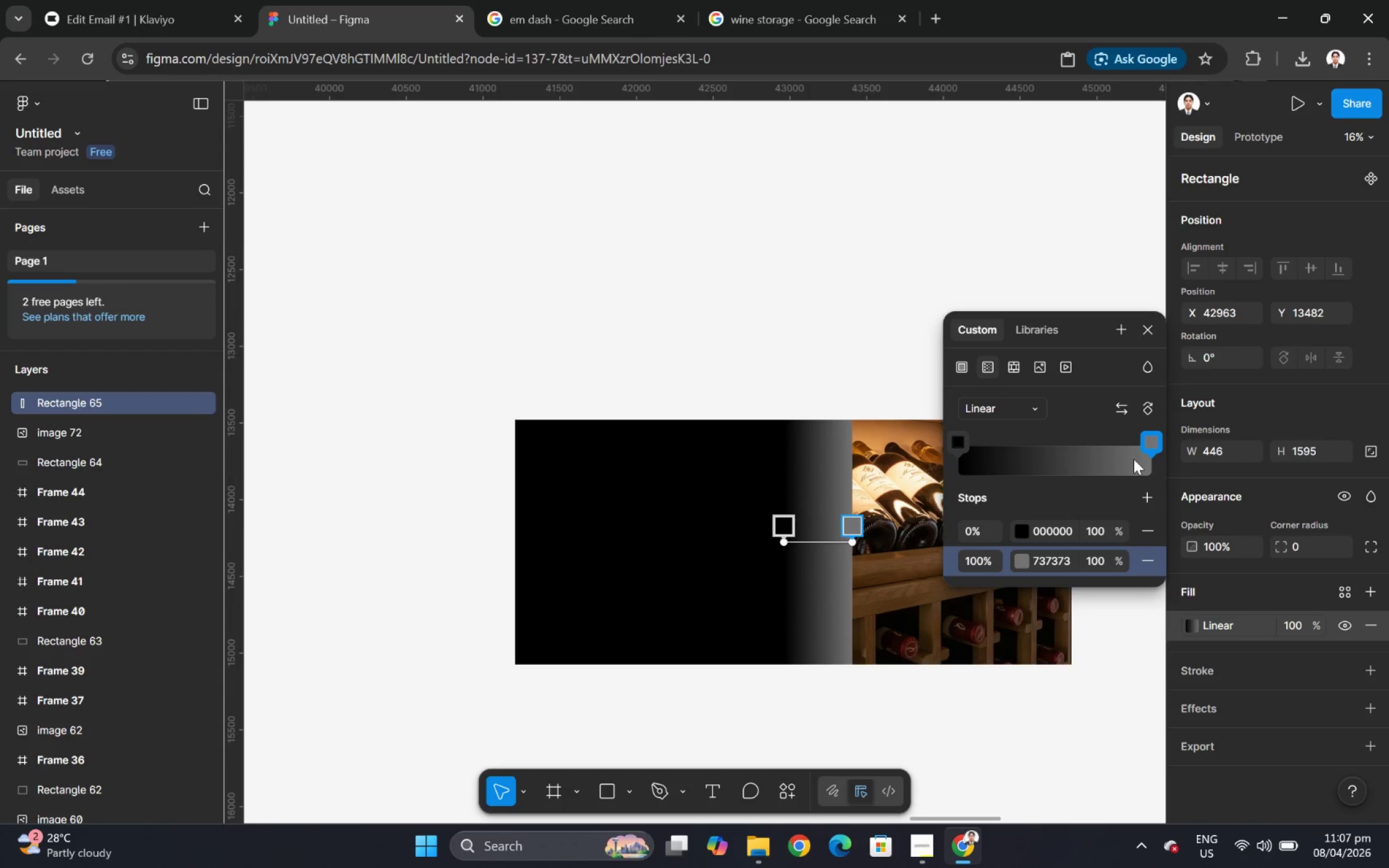 
left_click([1095, 415])
 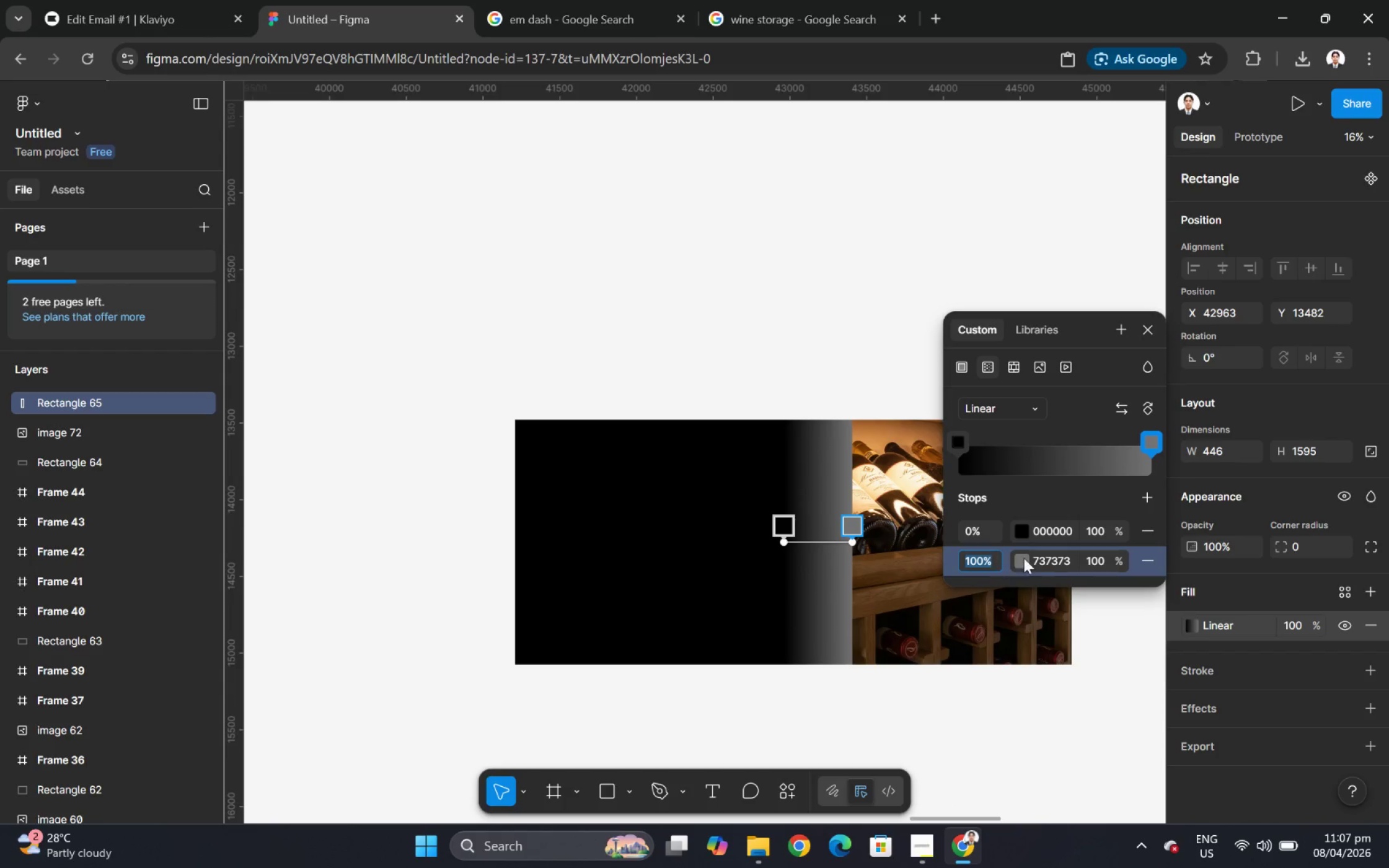 
wait(6.0)
 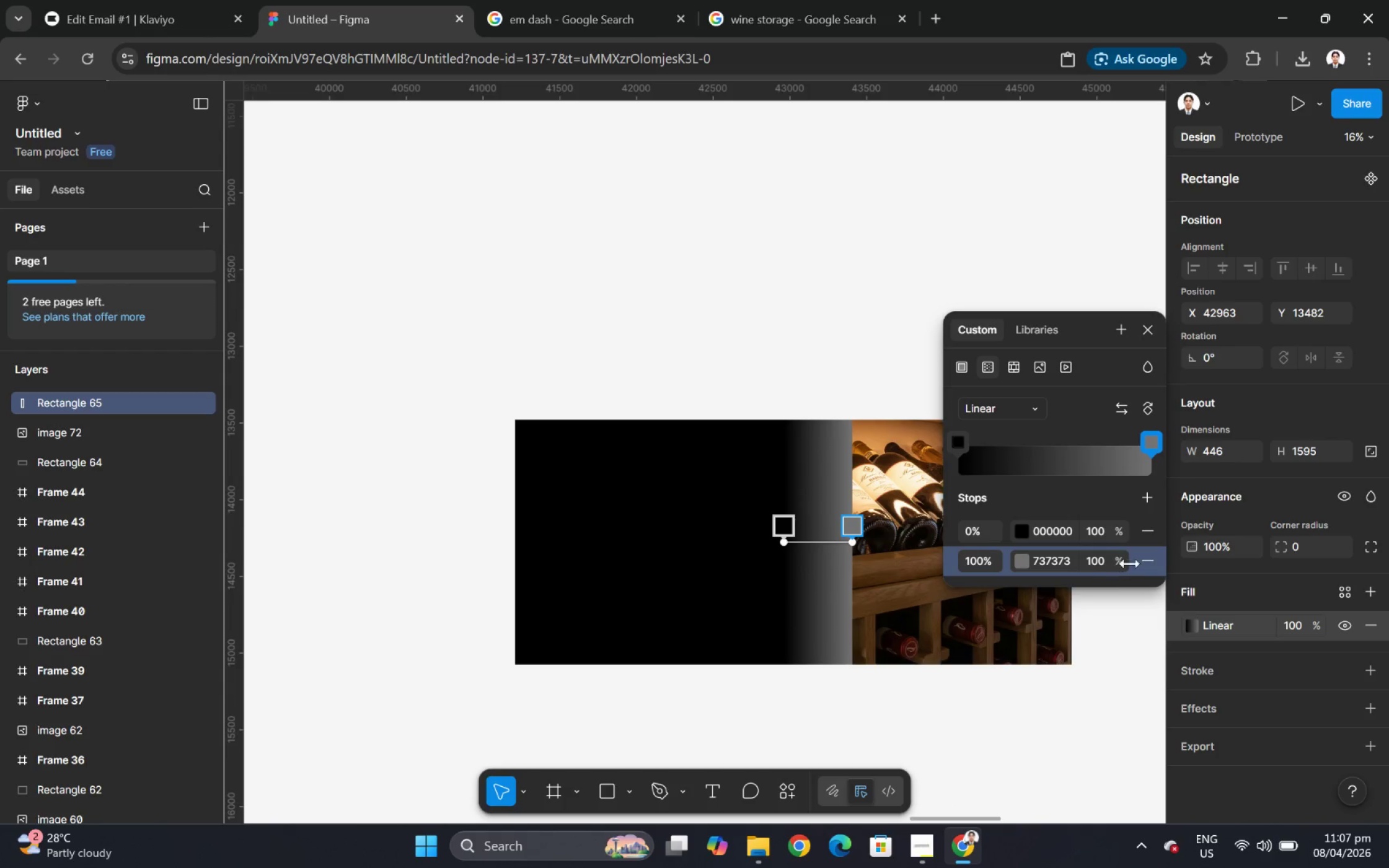 
left_click_drag(start_coordinate=[1152, 439], to_coordinate=[1199, 445])
 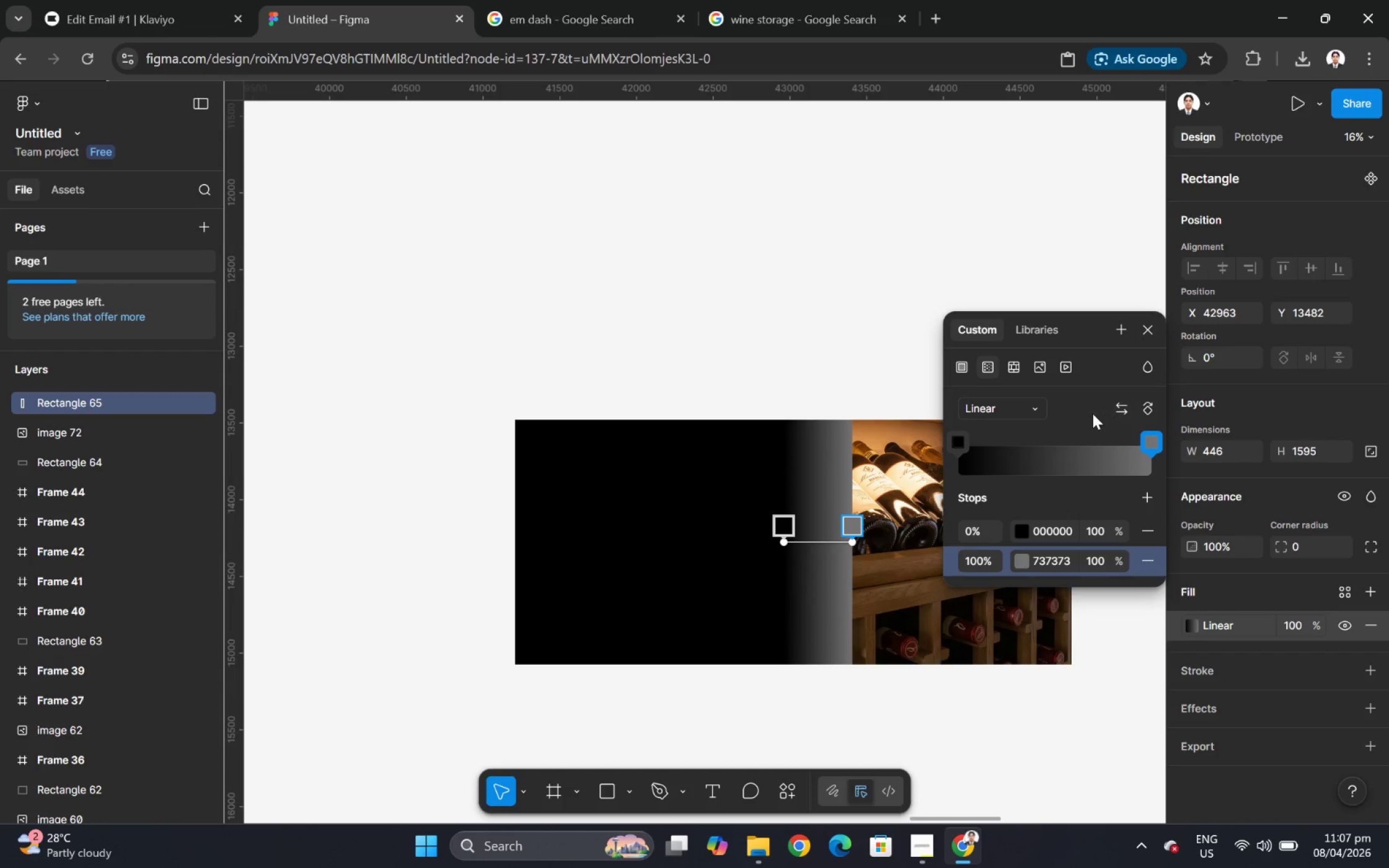 
left_click([1076, 411])
 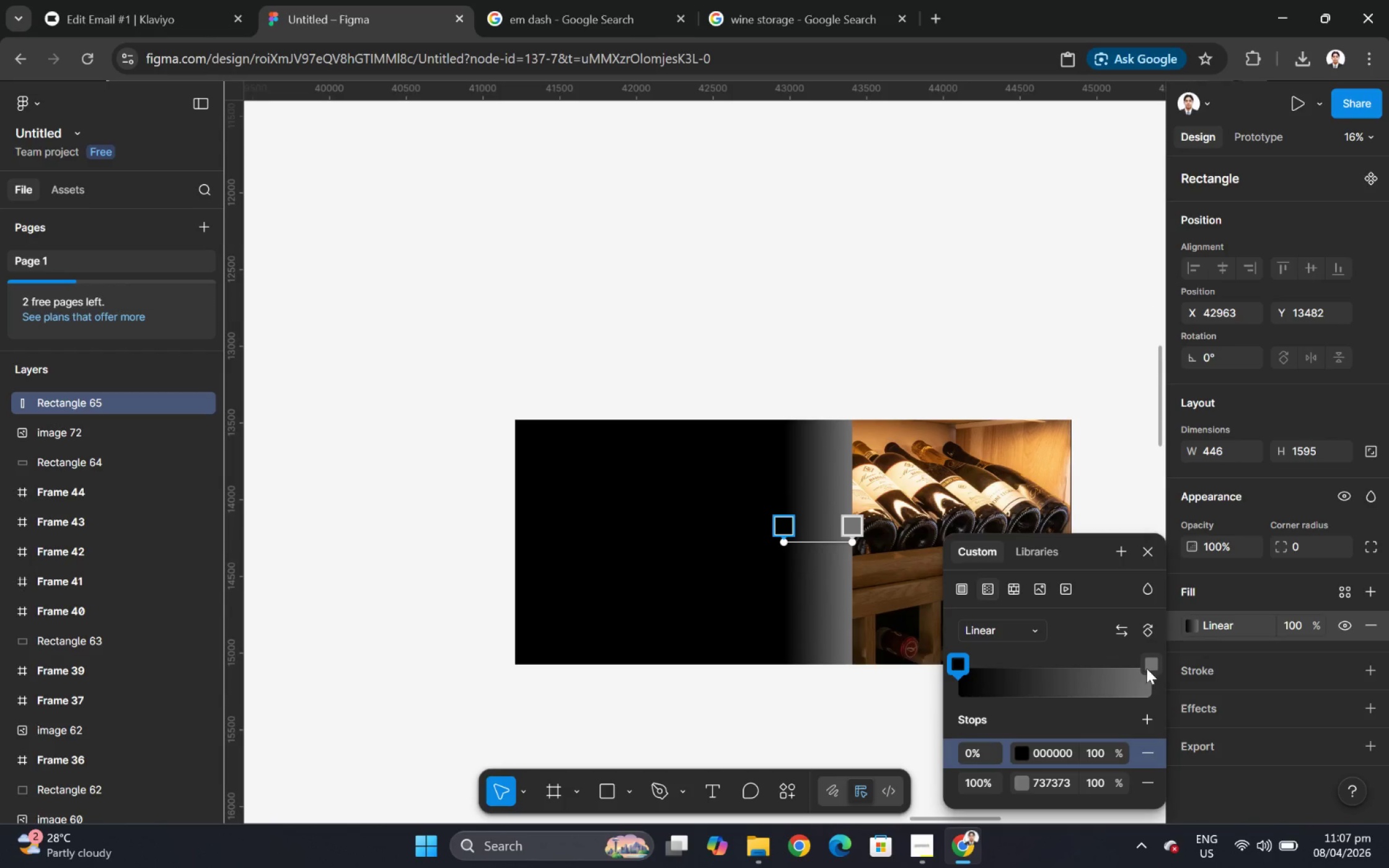 
wait(5.38)
 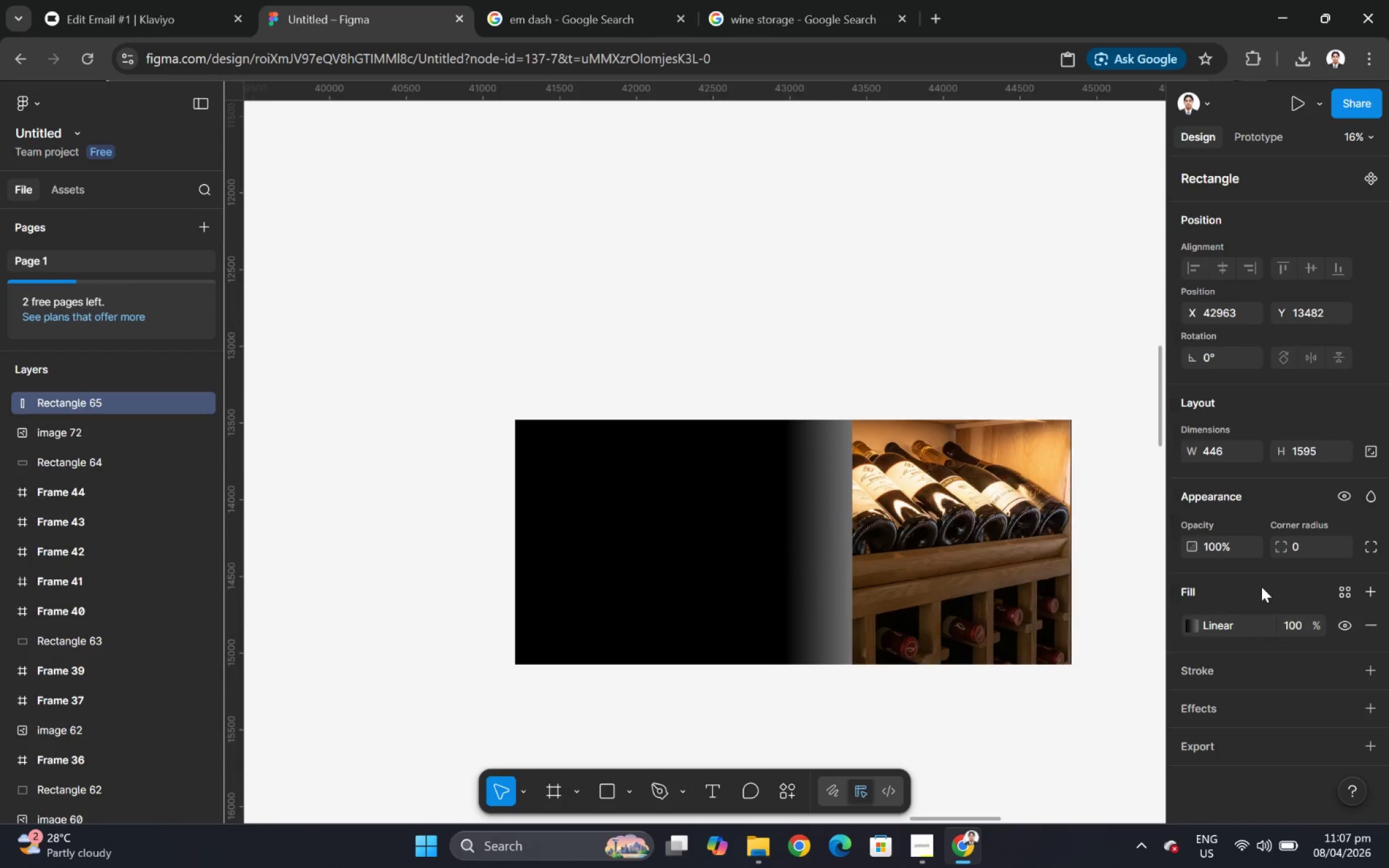 
left_click([1101, 783])
 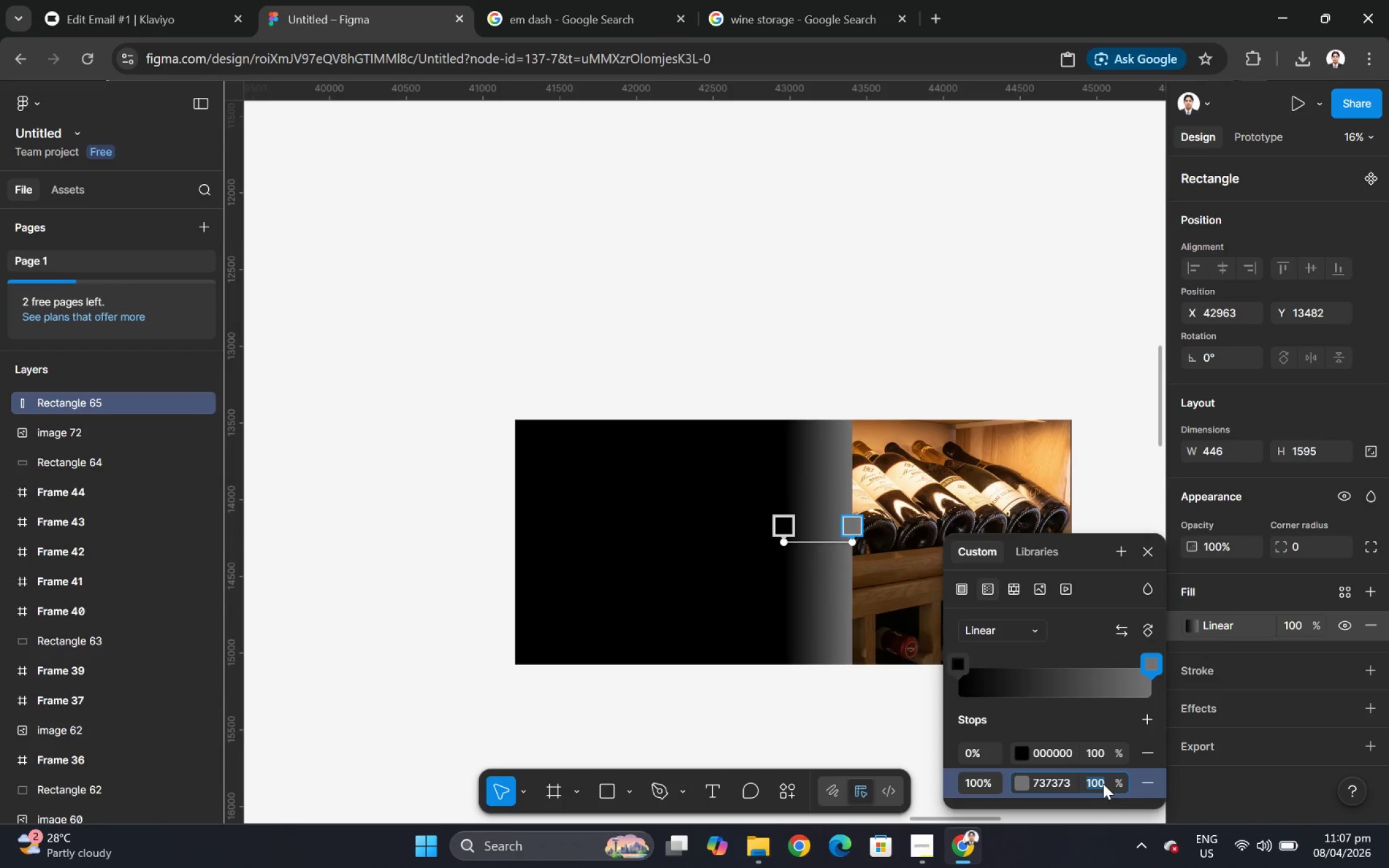 
key(Numpad0)
 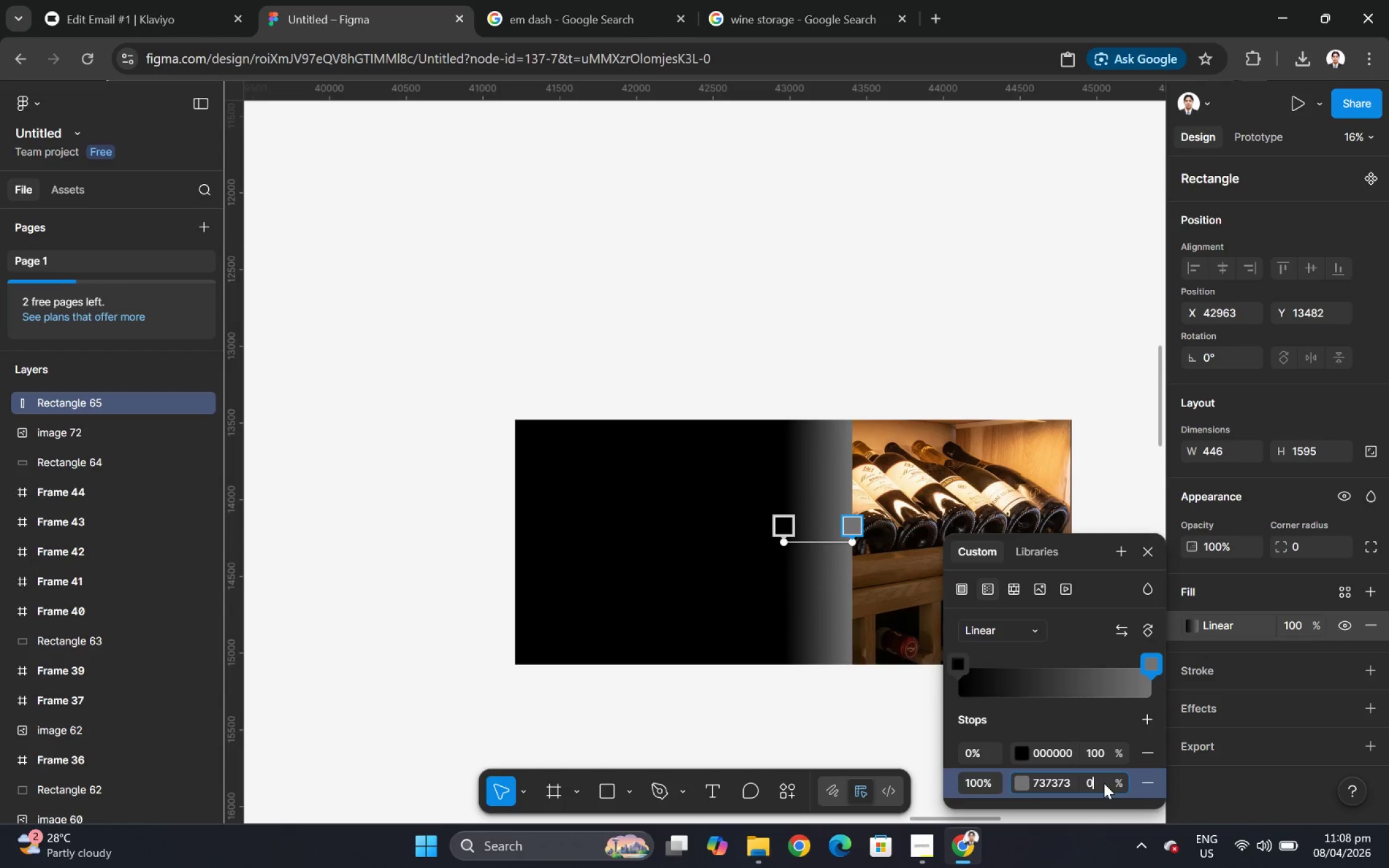 
key(NumpadEnter)
 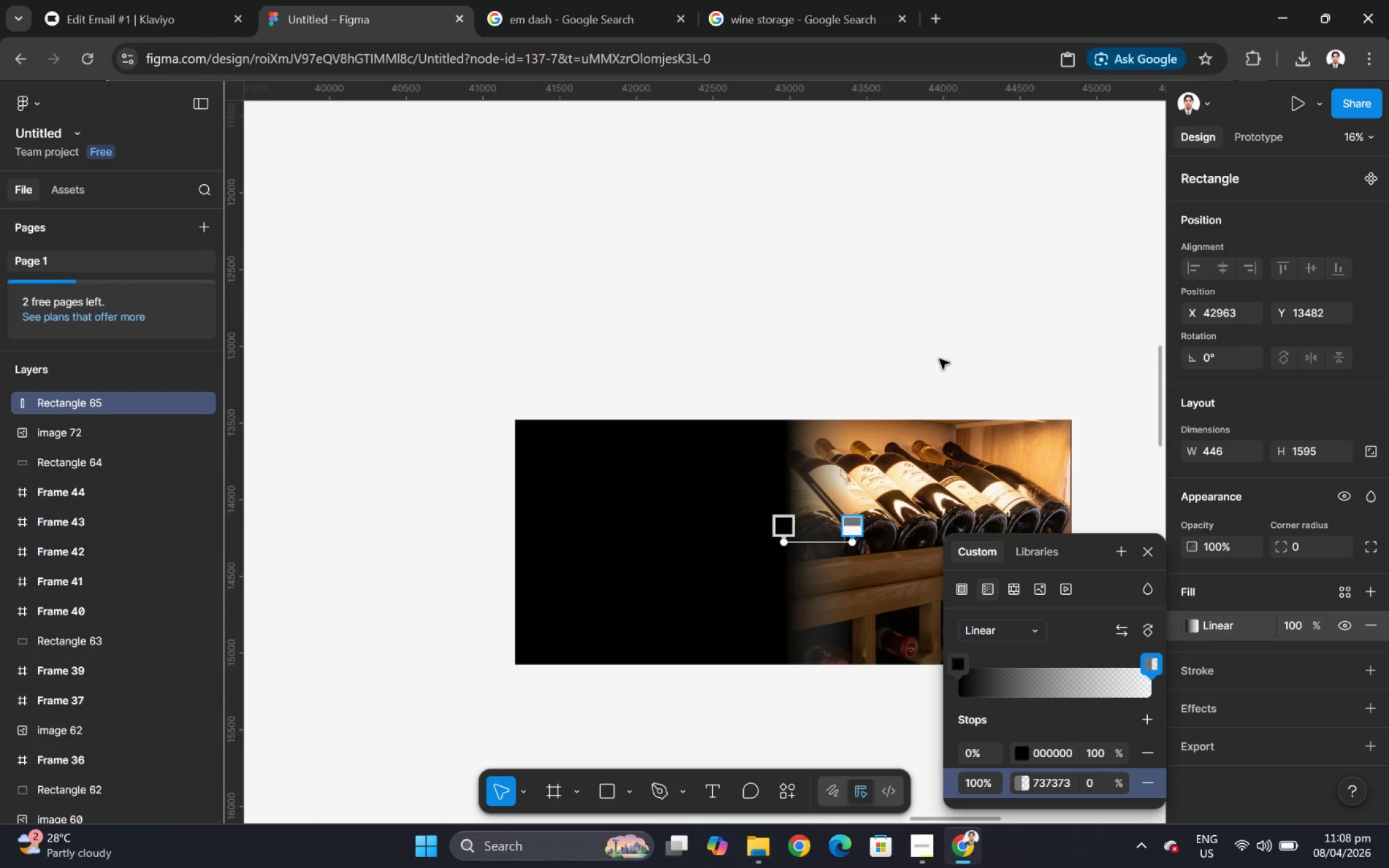 
left_click([927, 356])
 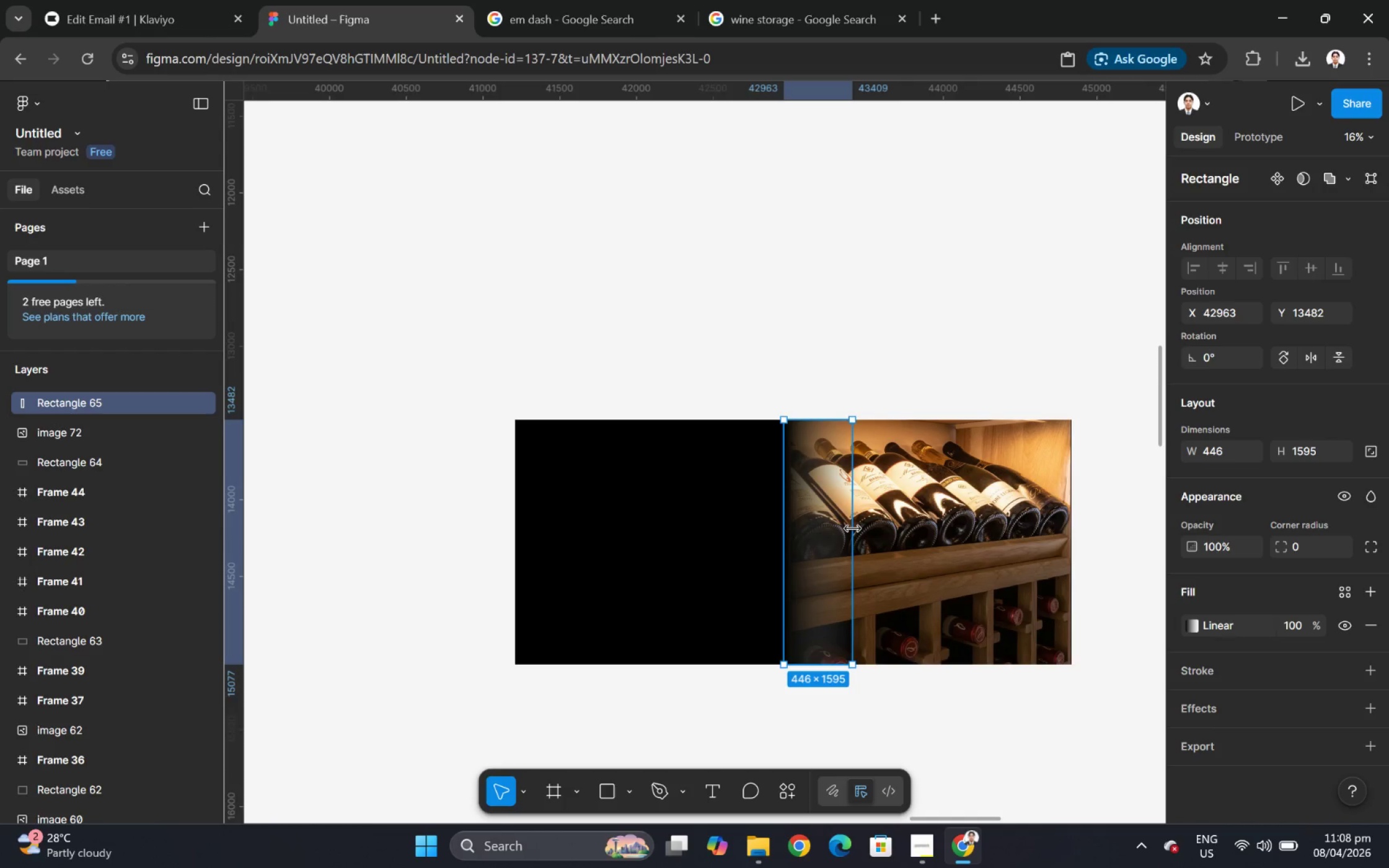 
left_click_drag(start_coordinate=[852, 528], to_coordinate=[1021, 526])
 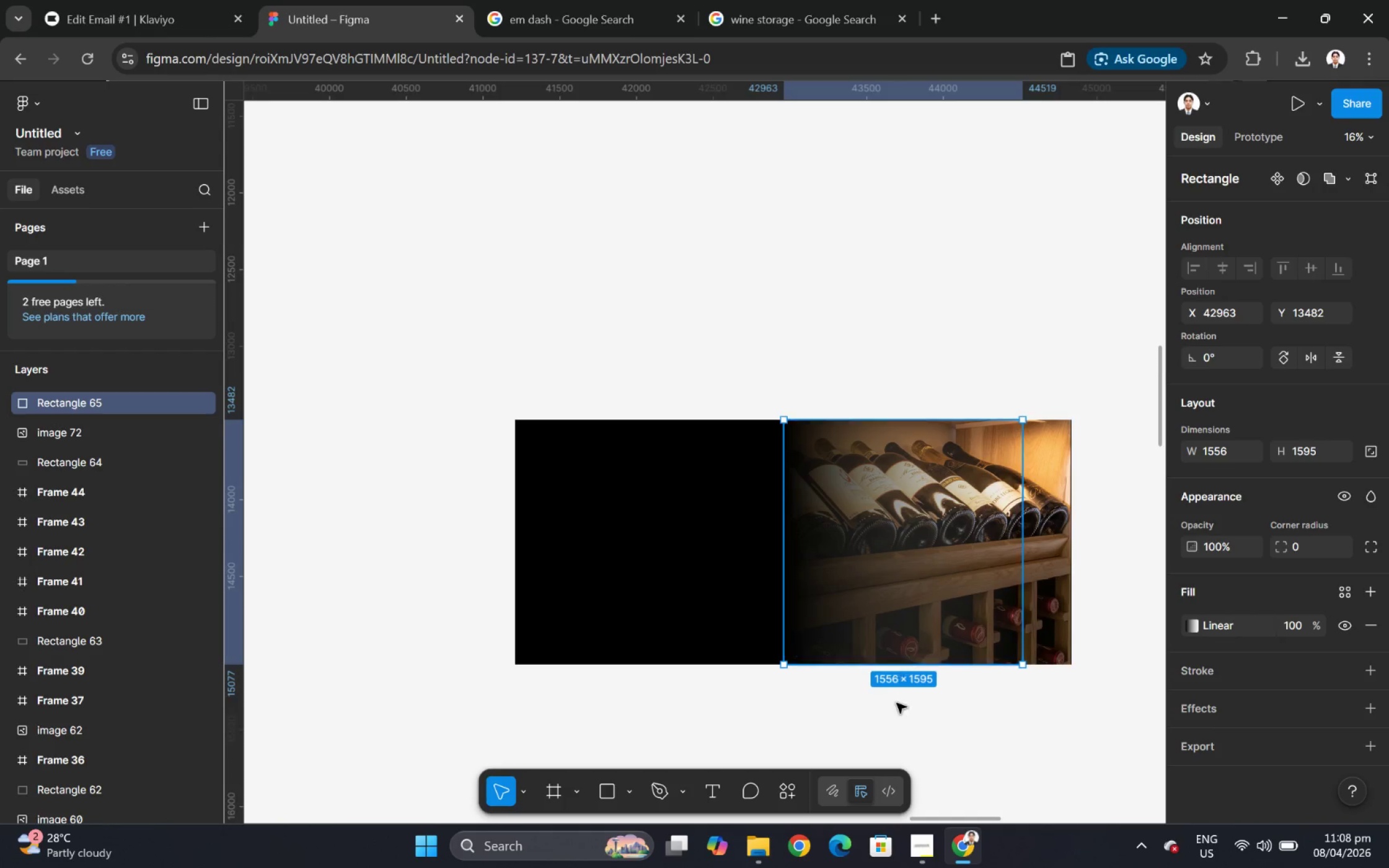 
left_click([902, 712])
 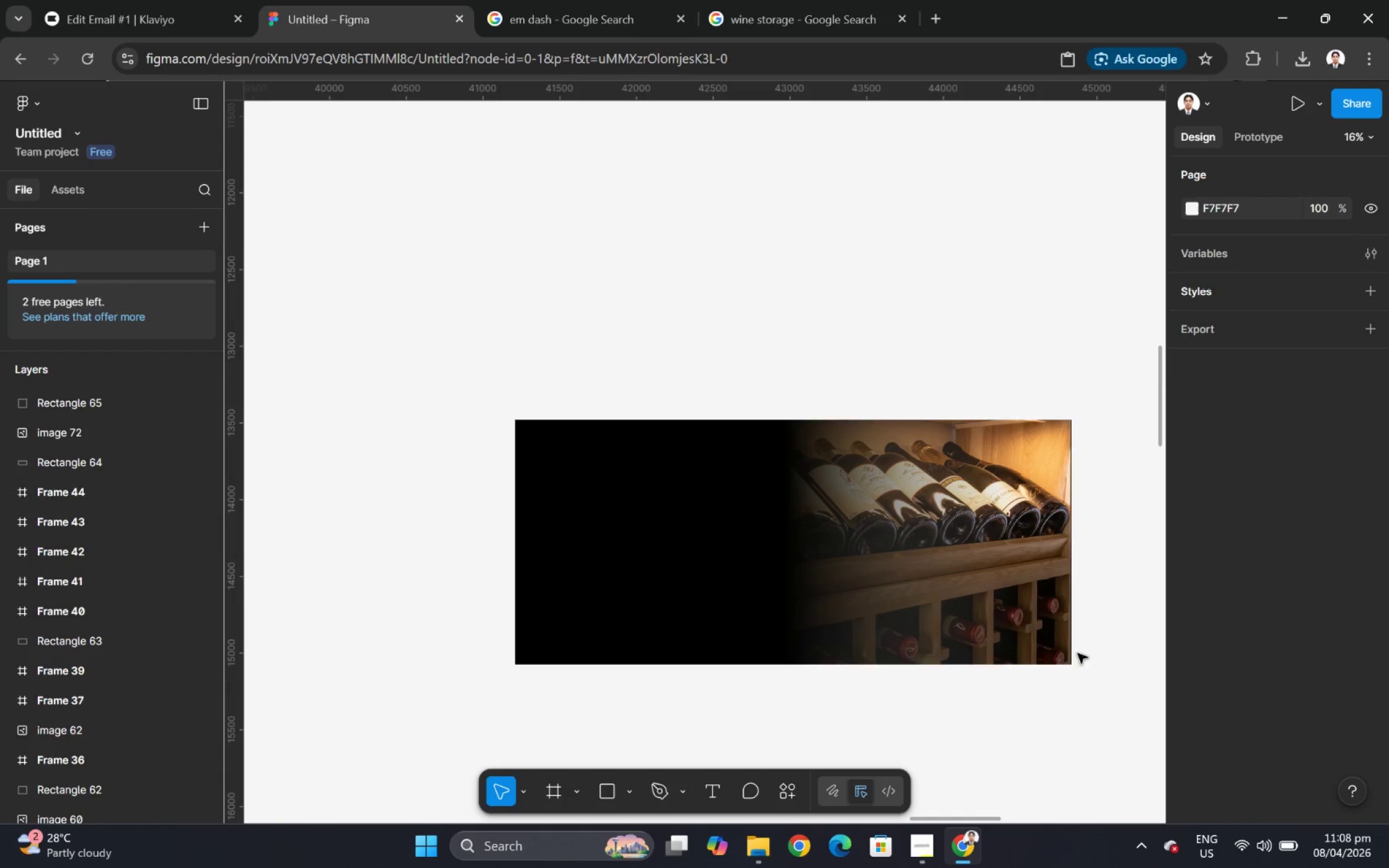 
left_click([946, 548])
 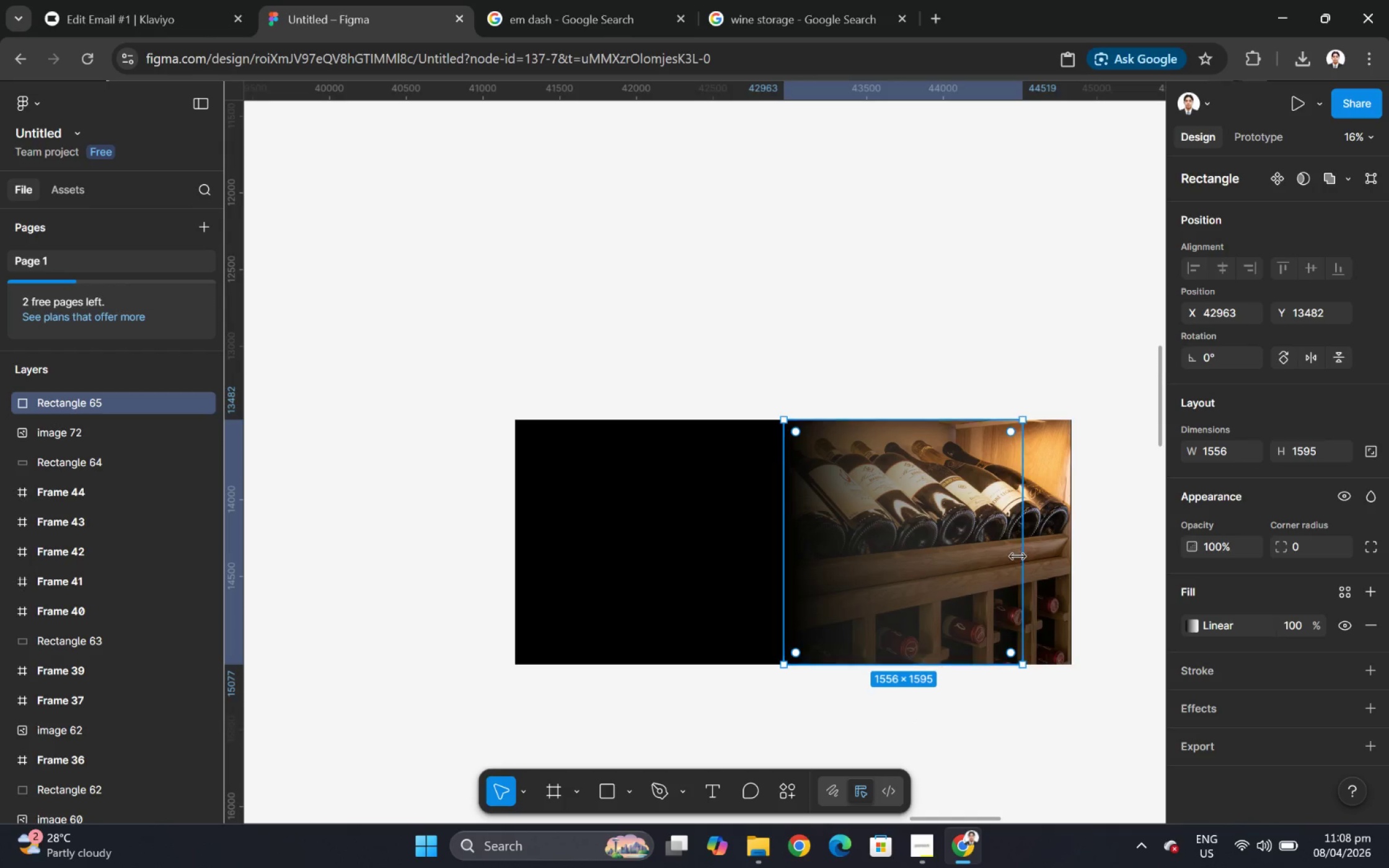 
left_click_drag(start_coordinate=[1023, 556], to_coordinate=[1070, 556])
 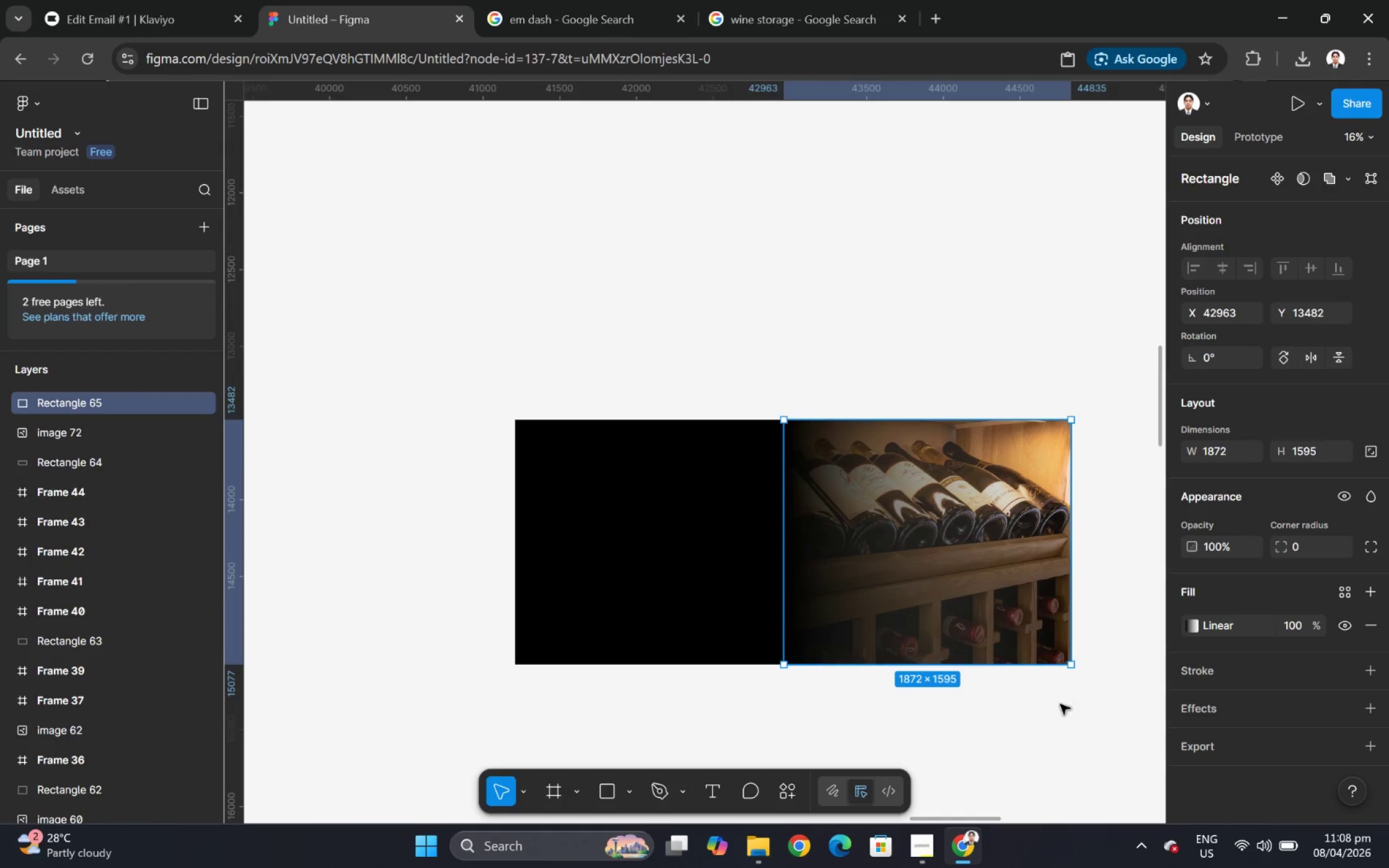 
left_click([1067, 725])
 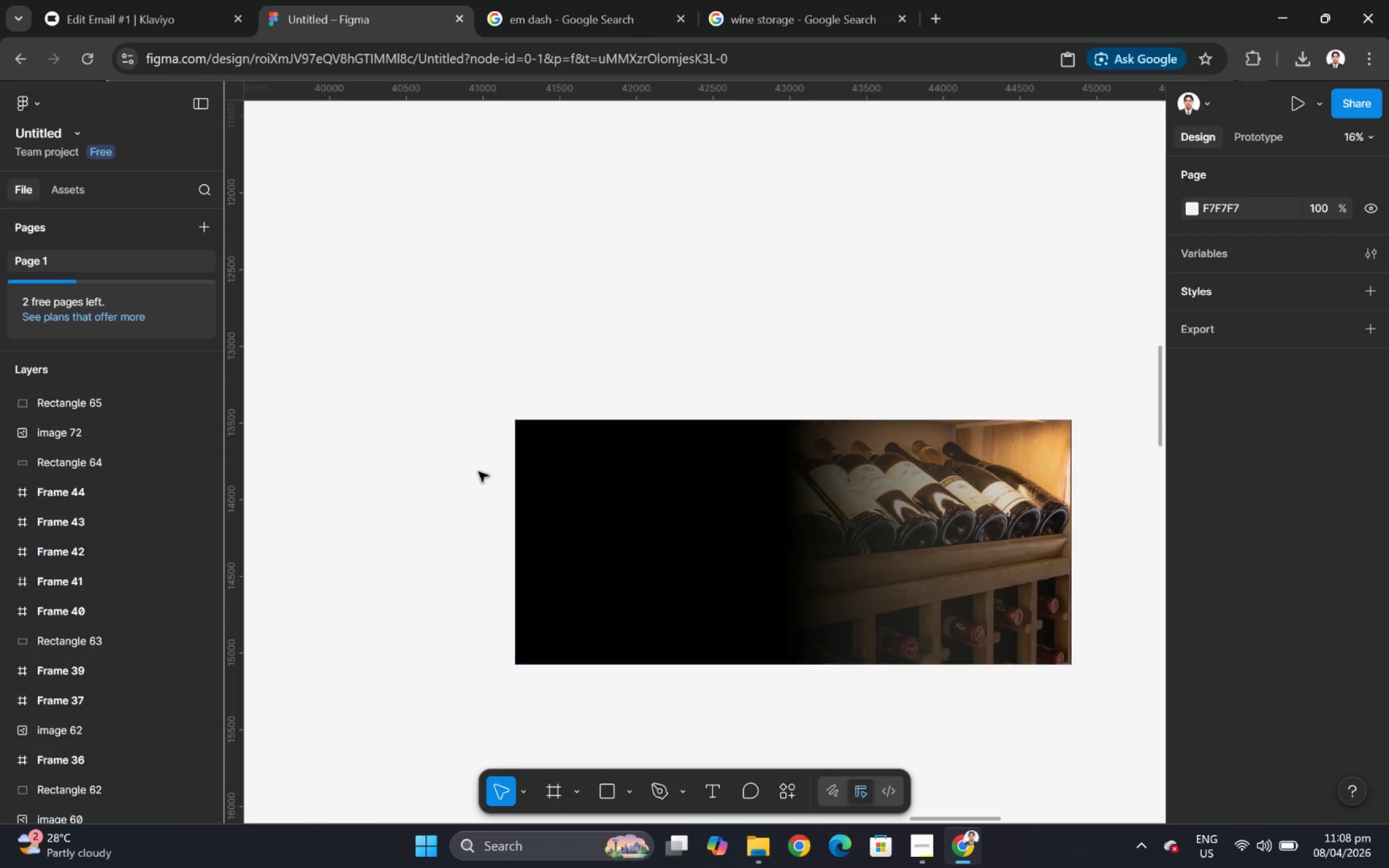 
left_click([596, 458])
 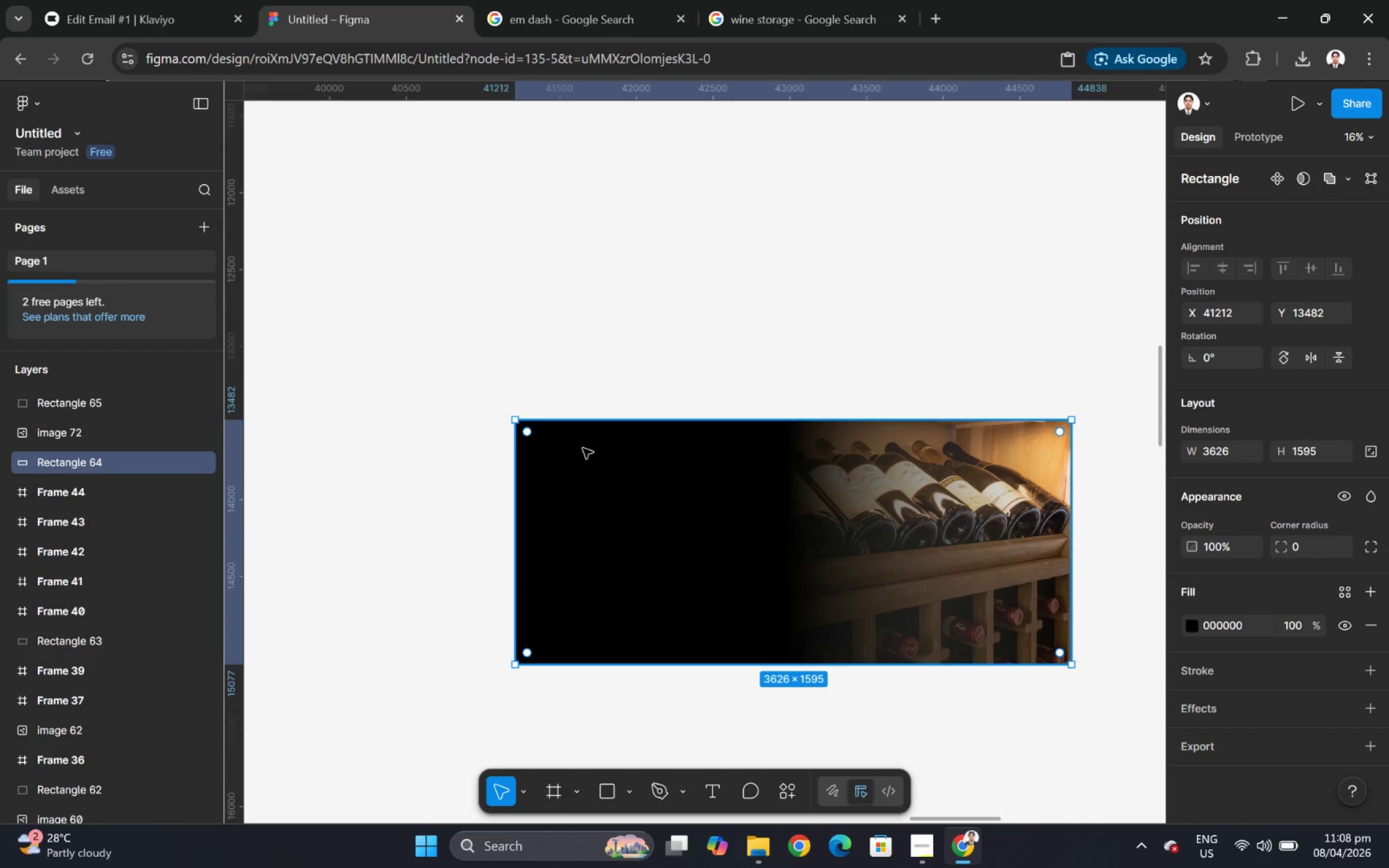 
left_click([891, 502])
 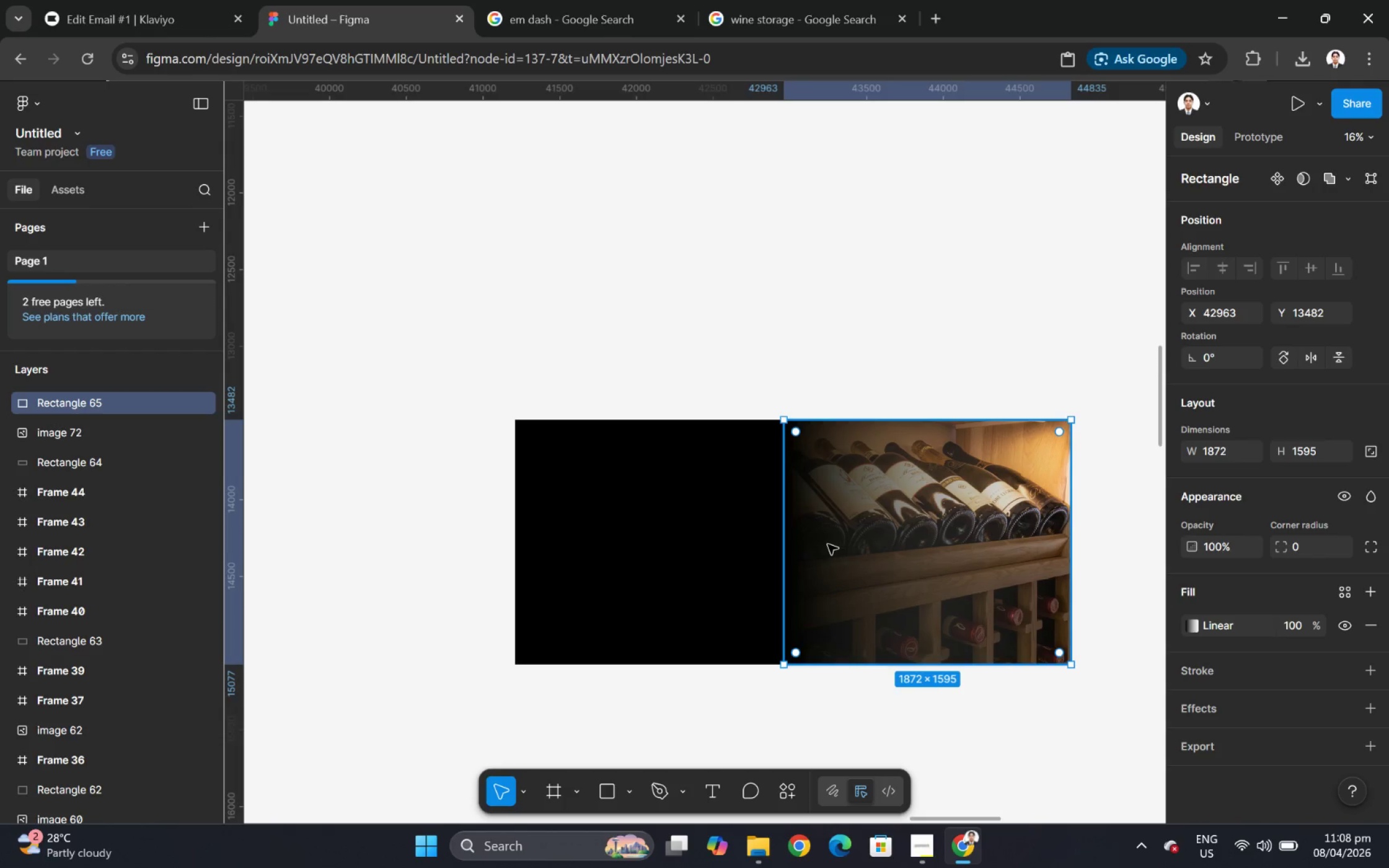 
left_click([1066, 718])
 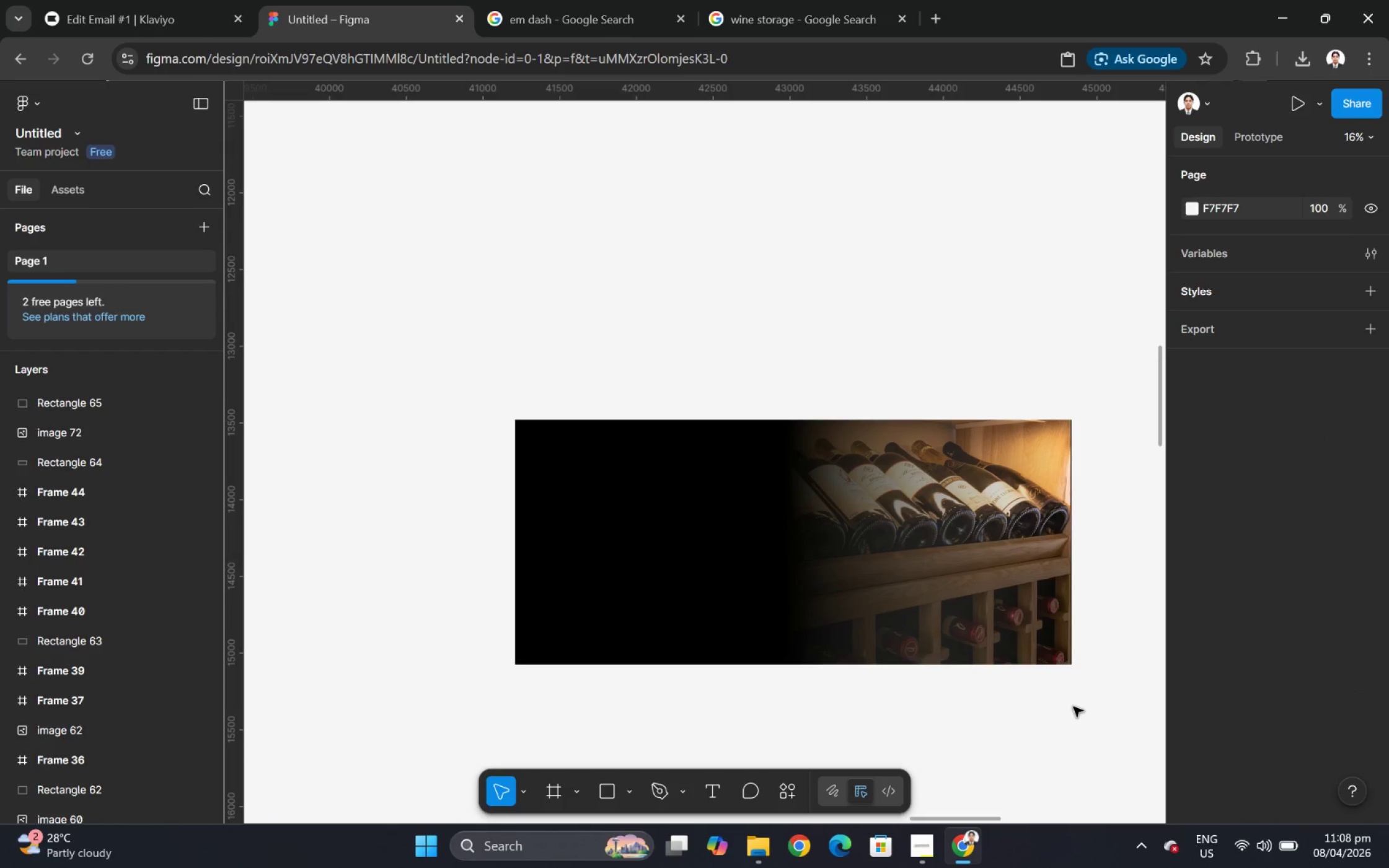 
left_click_drag(start_coordinate=[1073, 706], to_coordinate=[758, 457])
 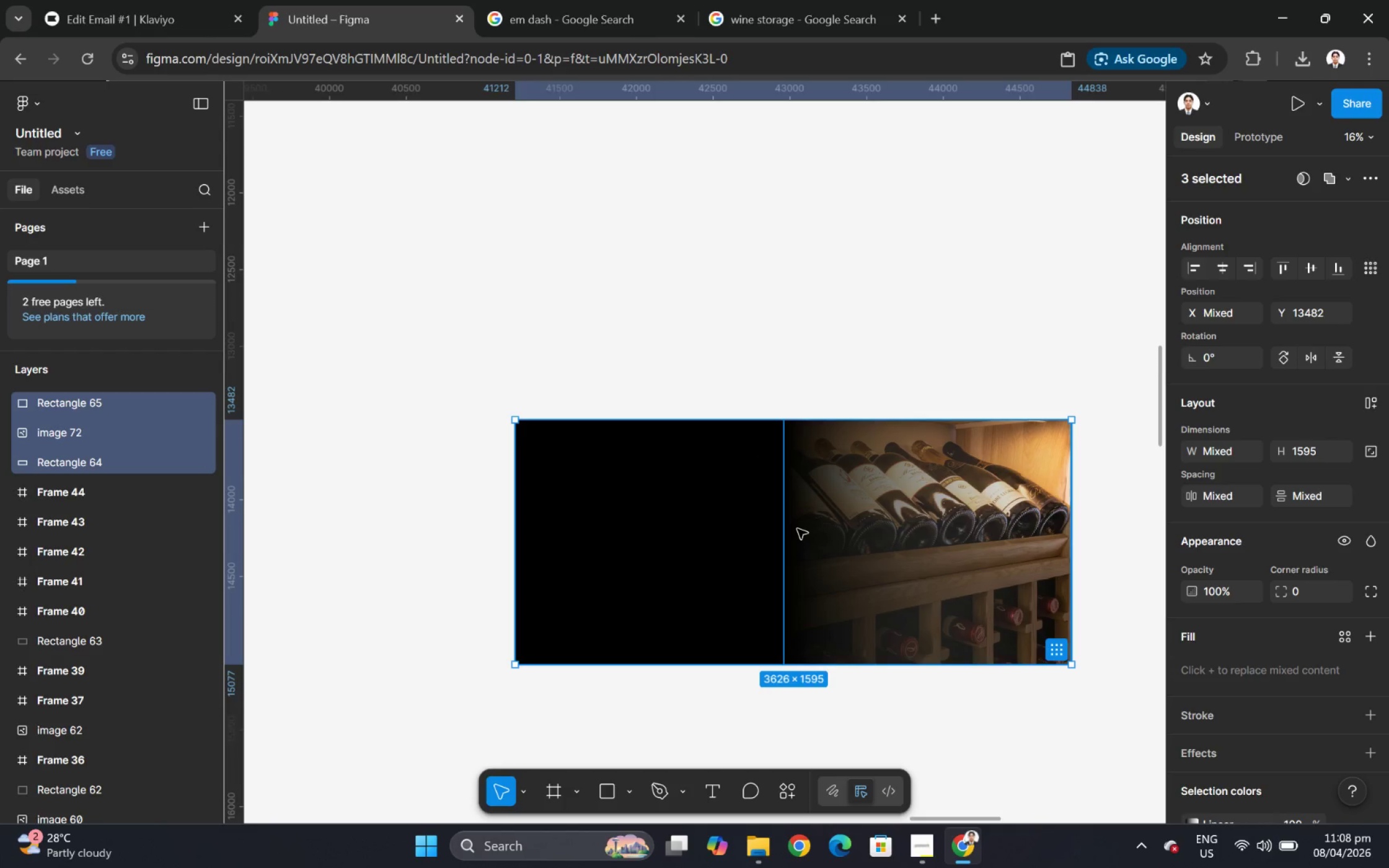 
double_click([1029, 518])
 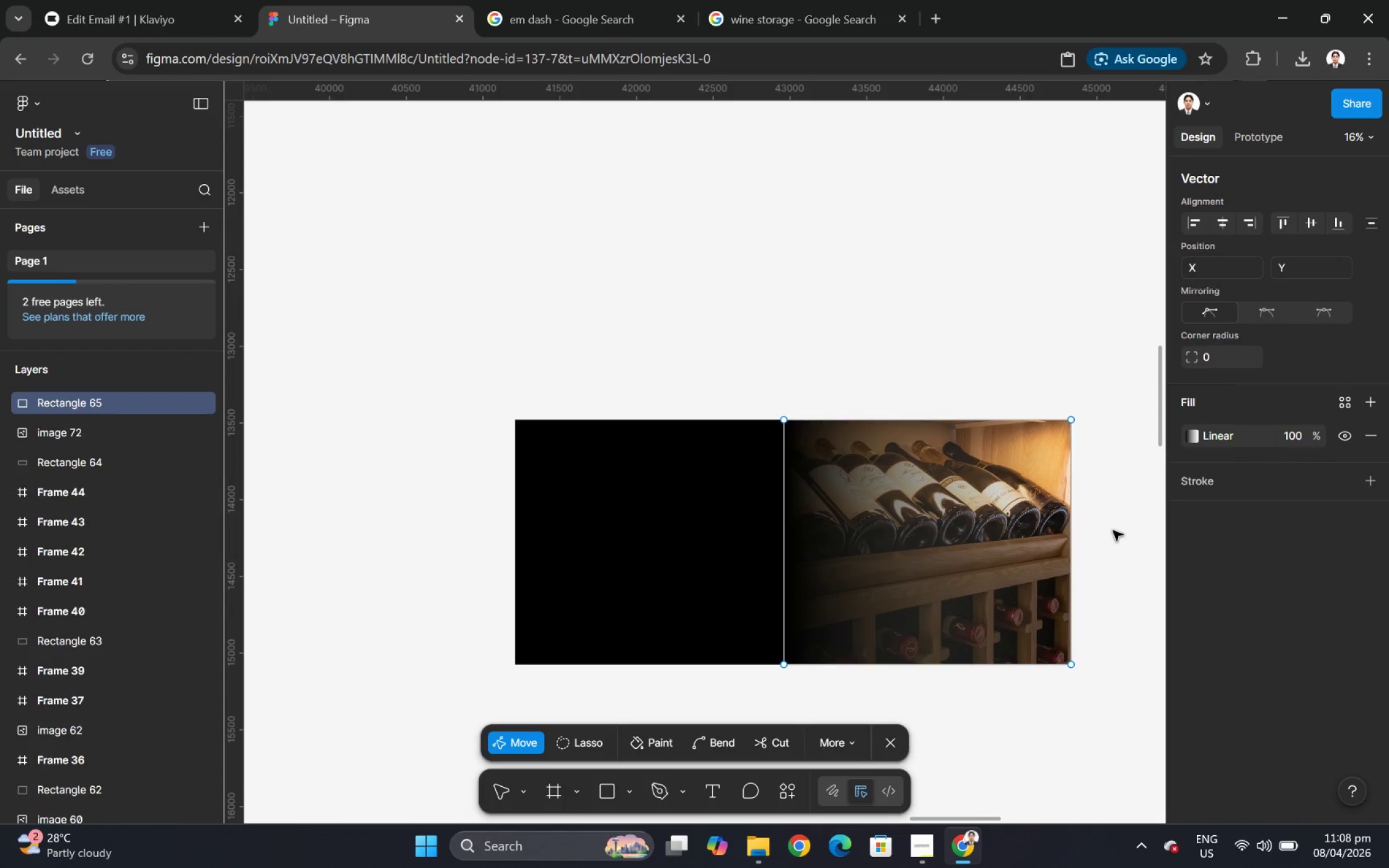 
key(Escape)
 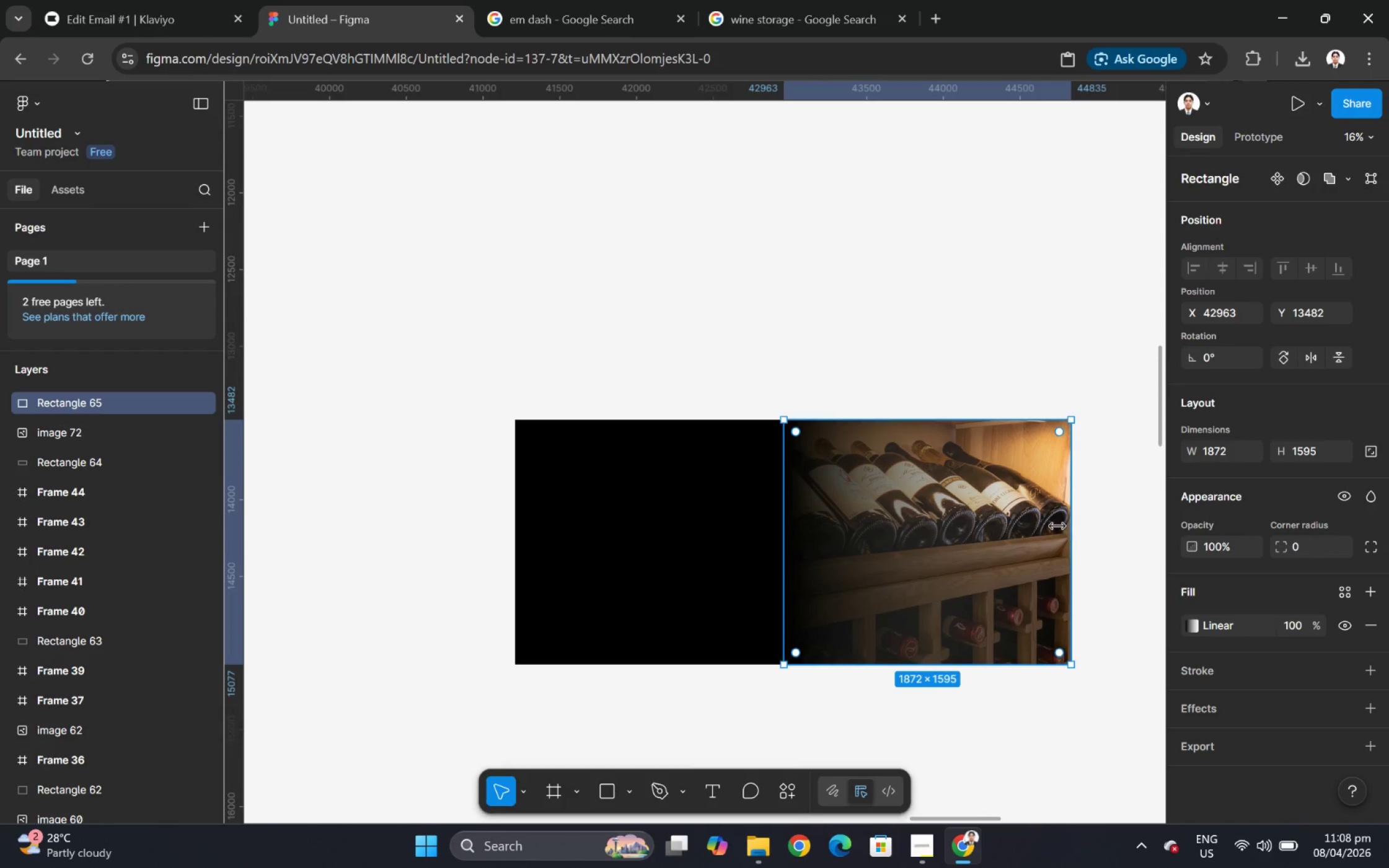 
left_click([1044, 525])
 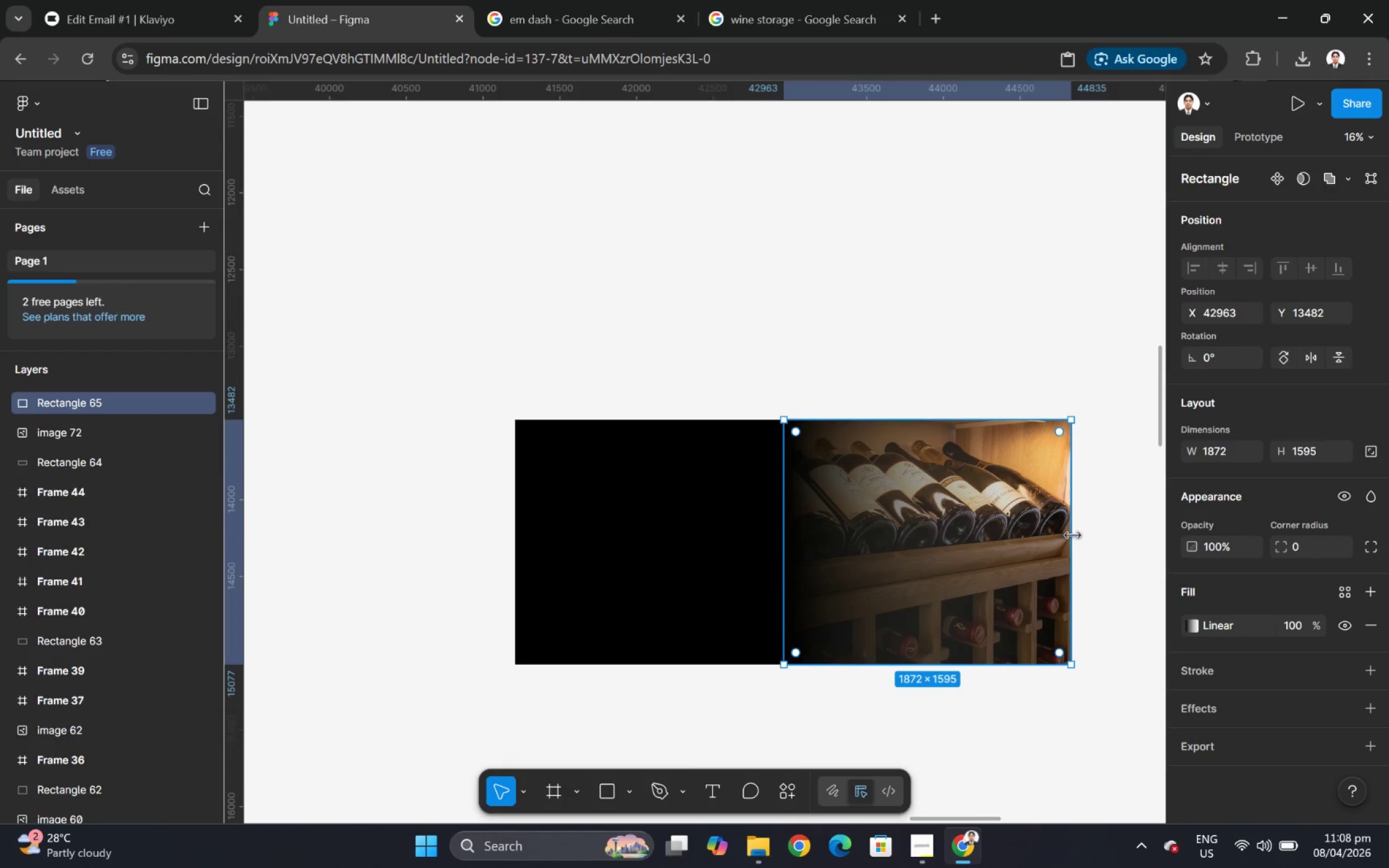 
left_click_drag(start_coordinate=[1072, 535], to_coordinate=[977, 537])
 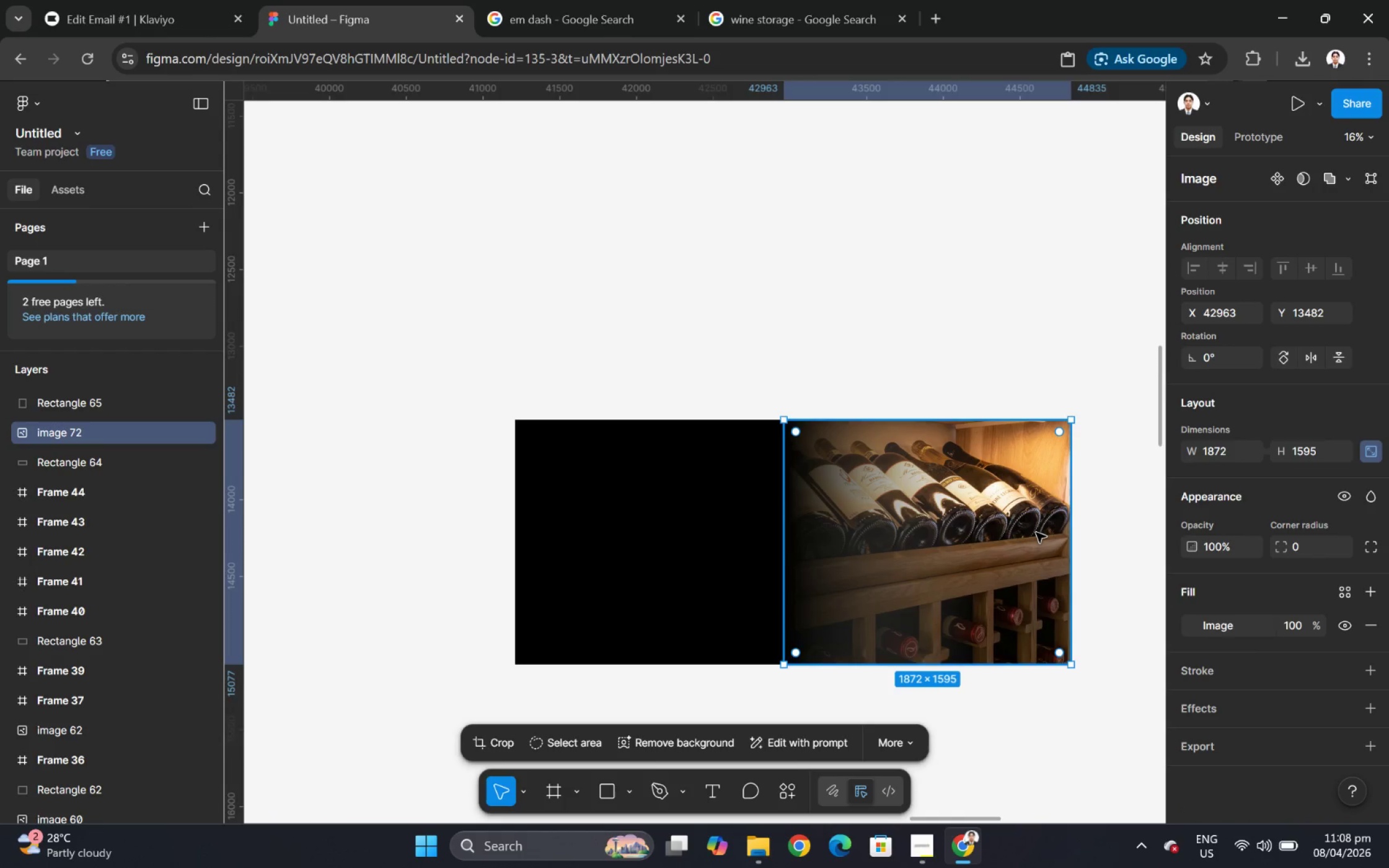 
double_click([1036, 532])
 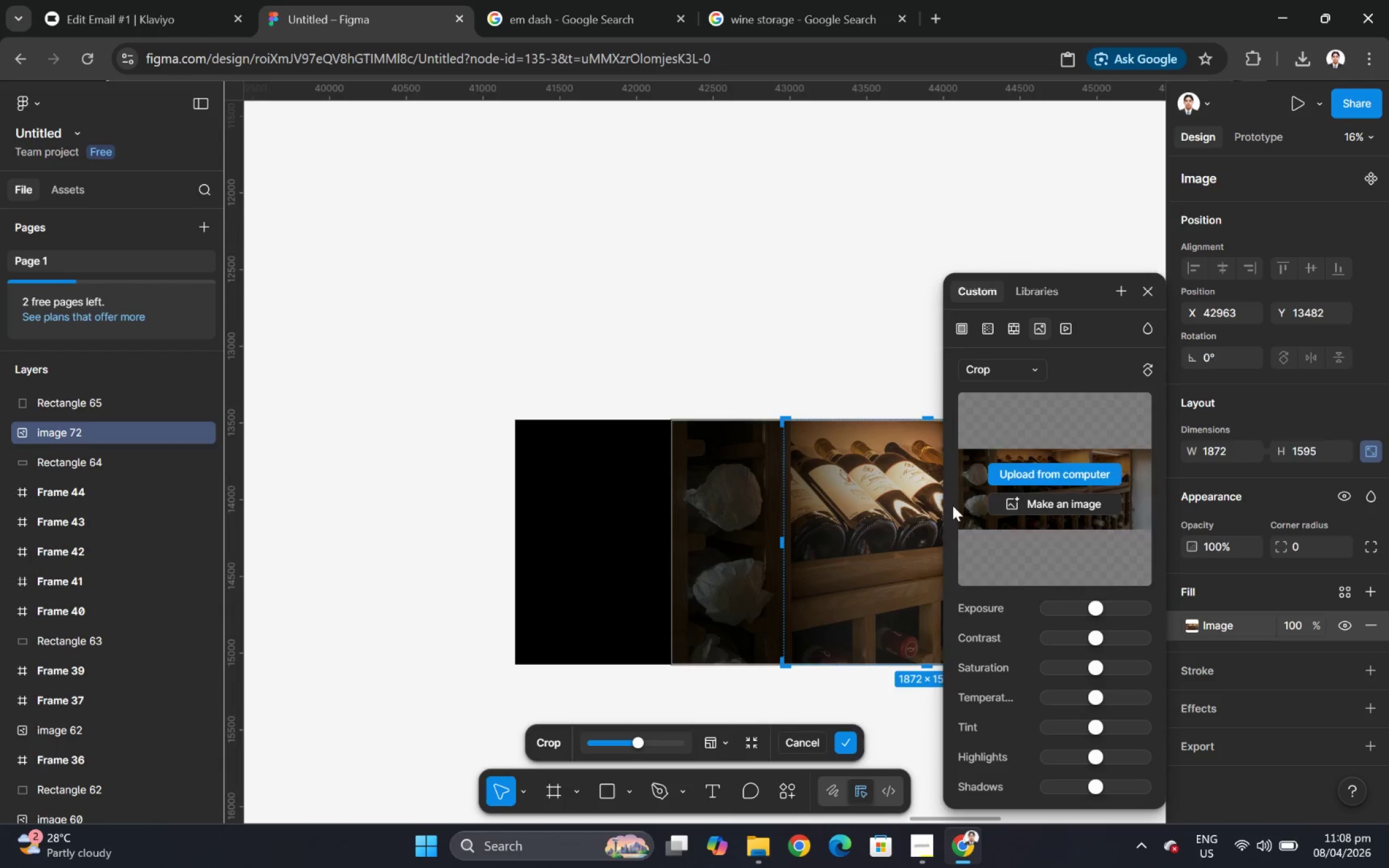 
key(Escape)
 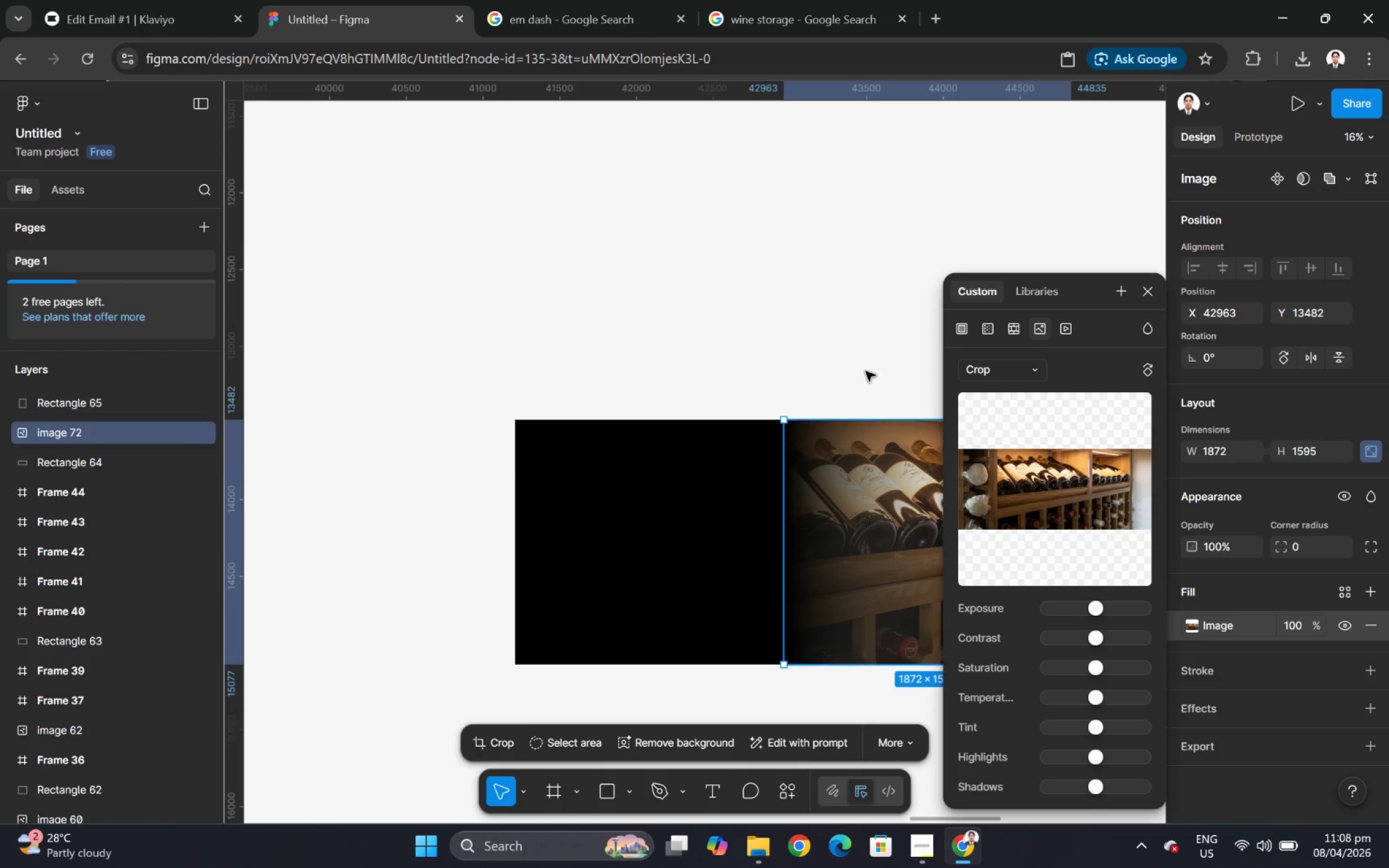 
left_click([857, 359])
 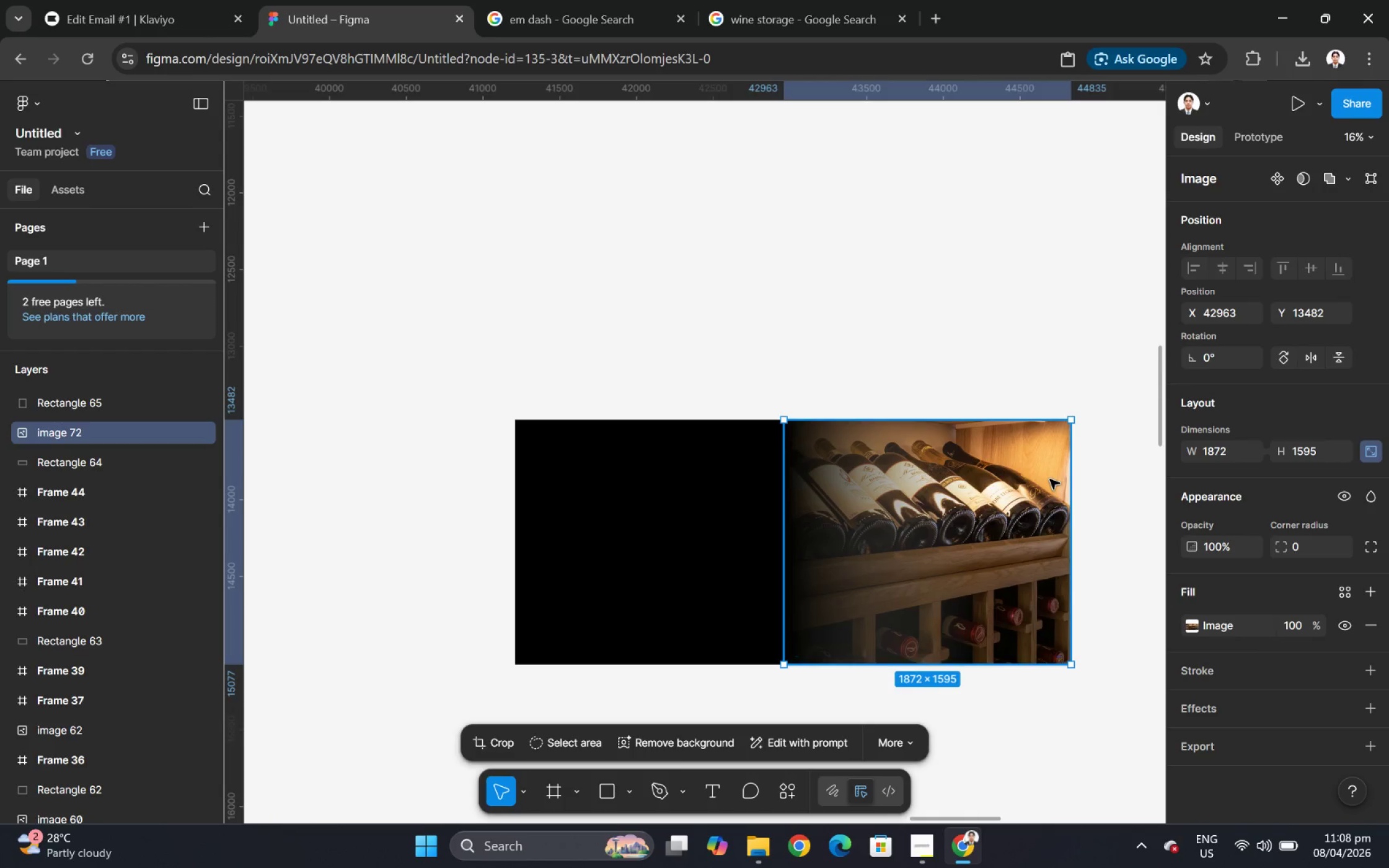 
double_click([1062, 484])
 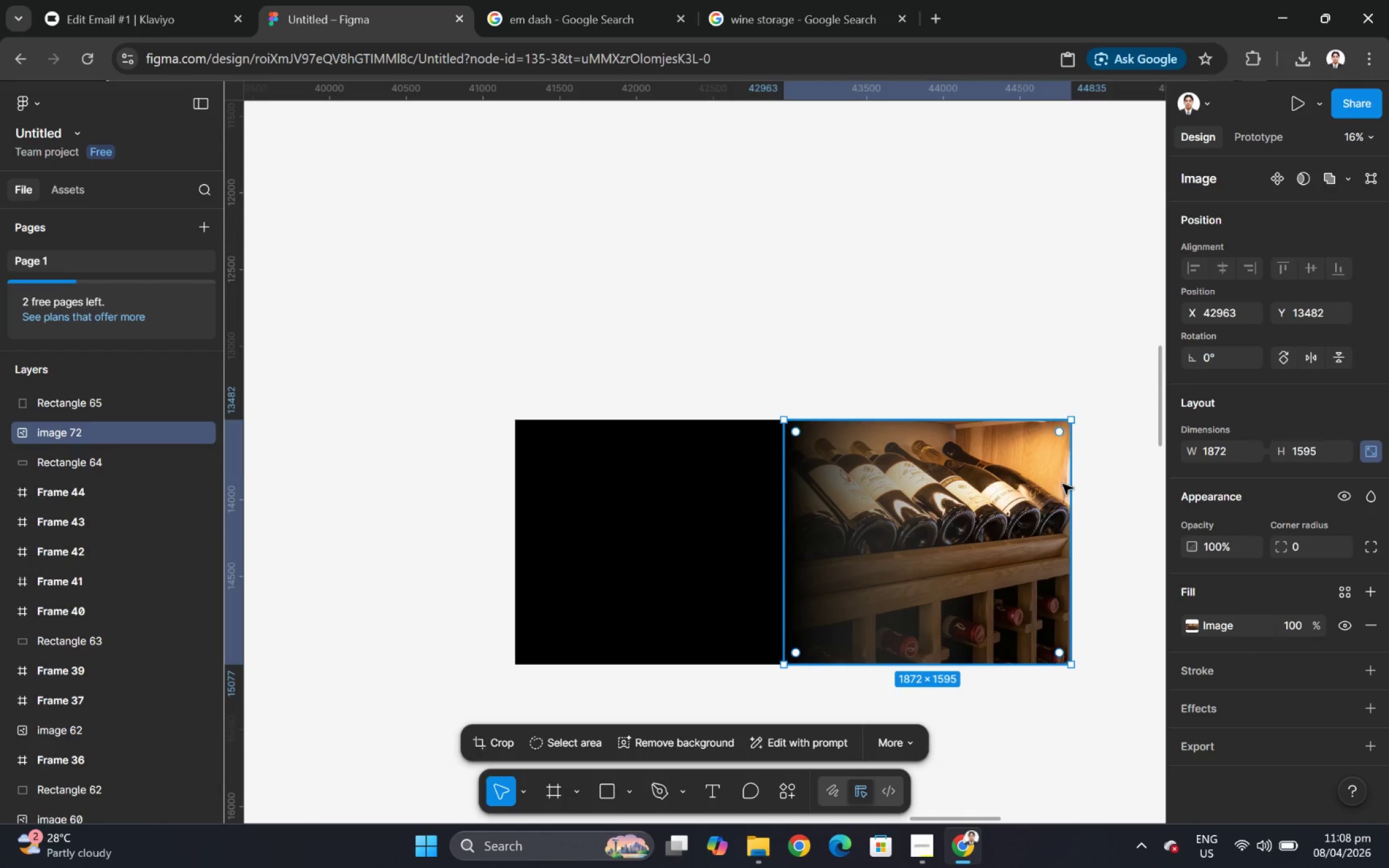 
triple_click([1062, 484])
 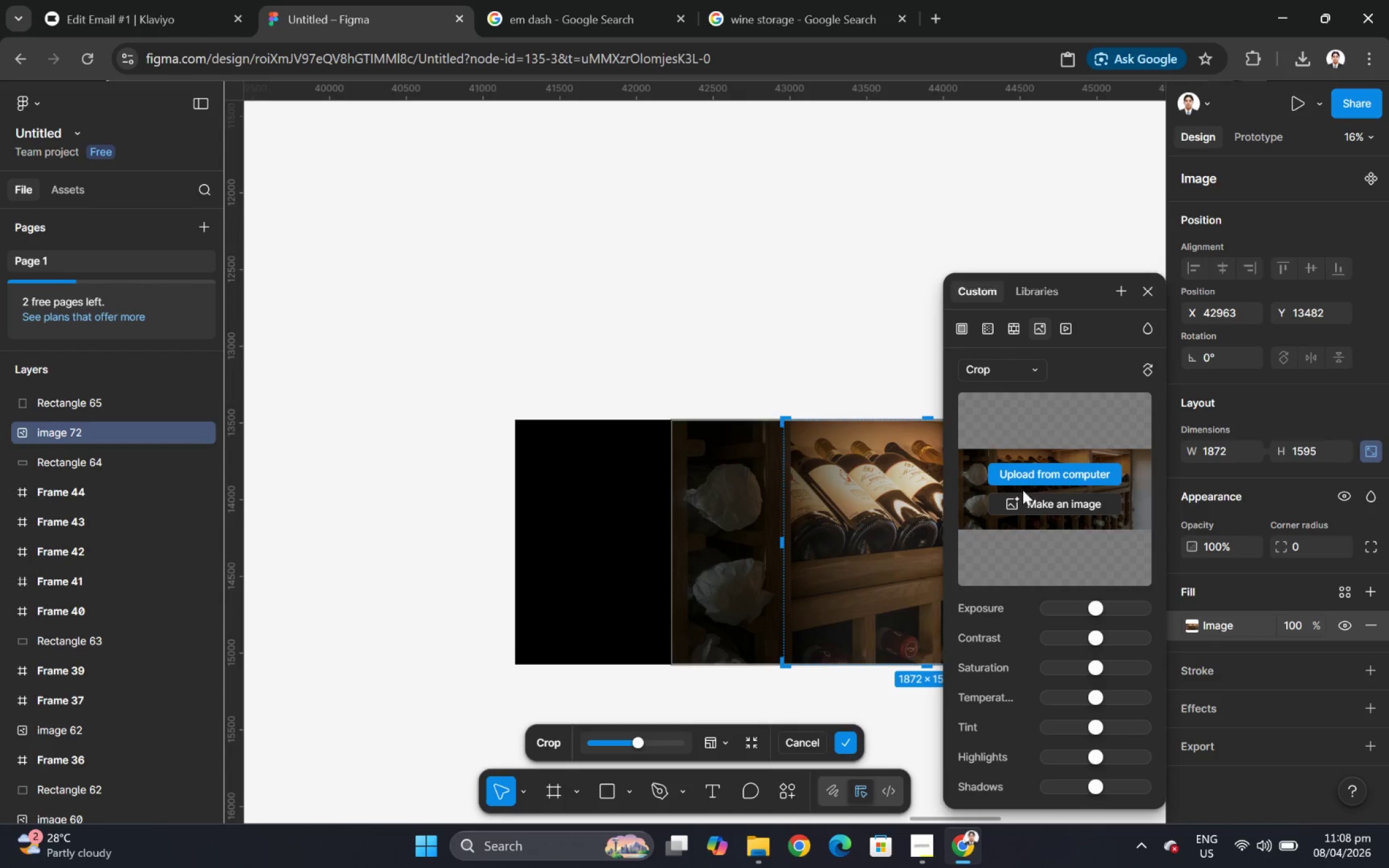 
hold_key(key=ControlLeft, duration=1.52)
 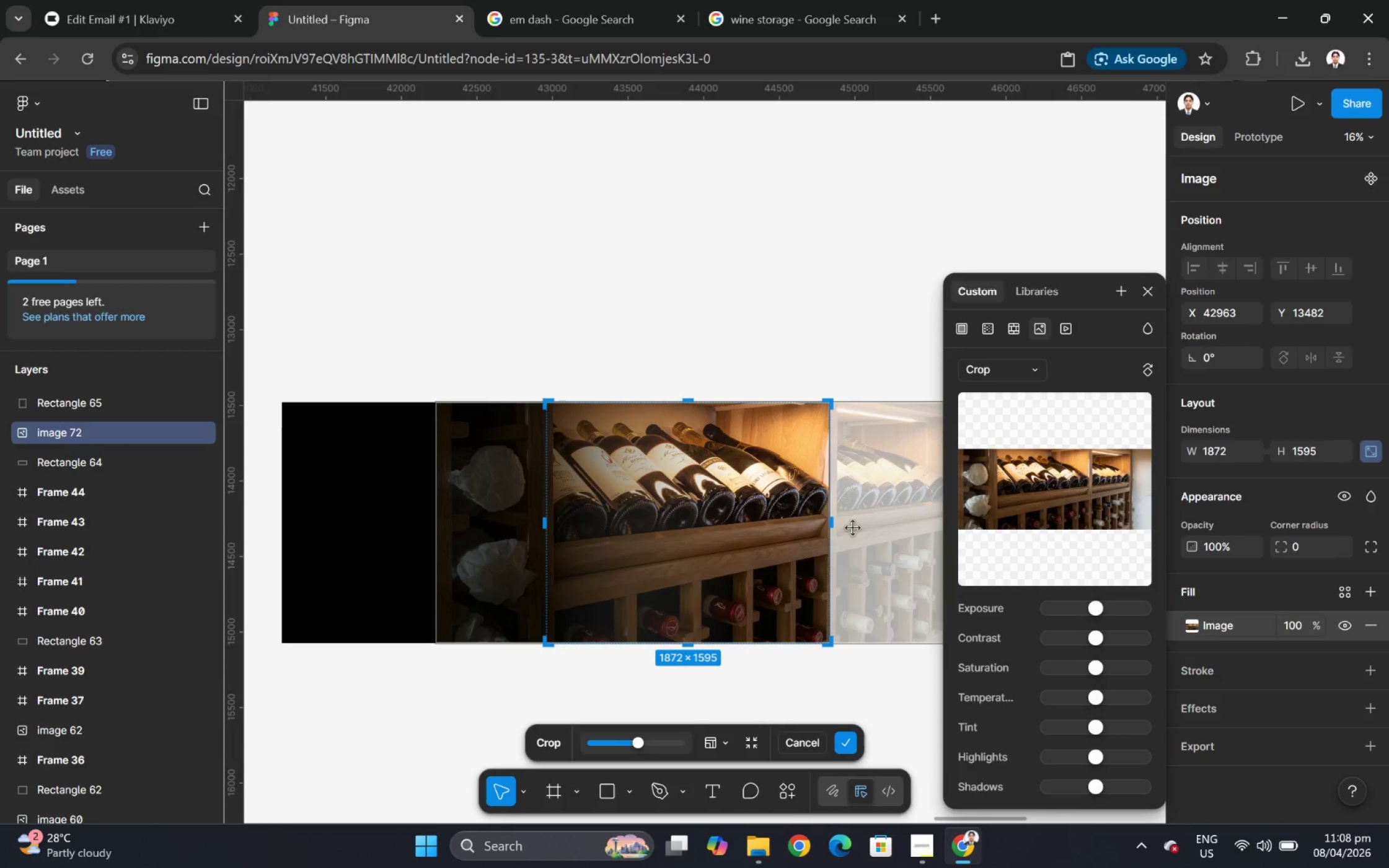 
hold_key(key=ControlLeft, duration=0.66)
 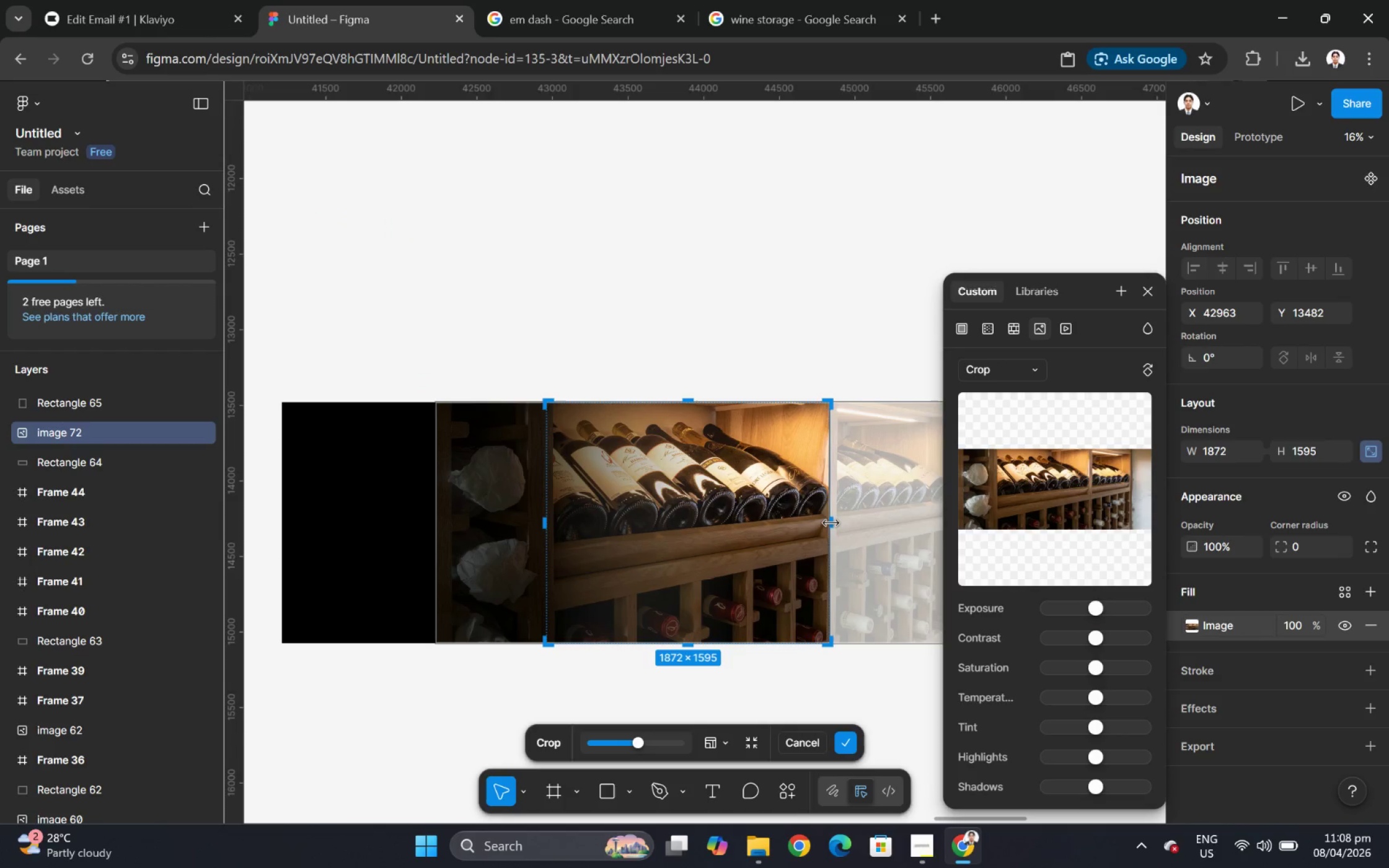 
hold_key(key=ControlLeft, duration=8.11)
 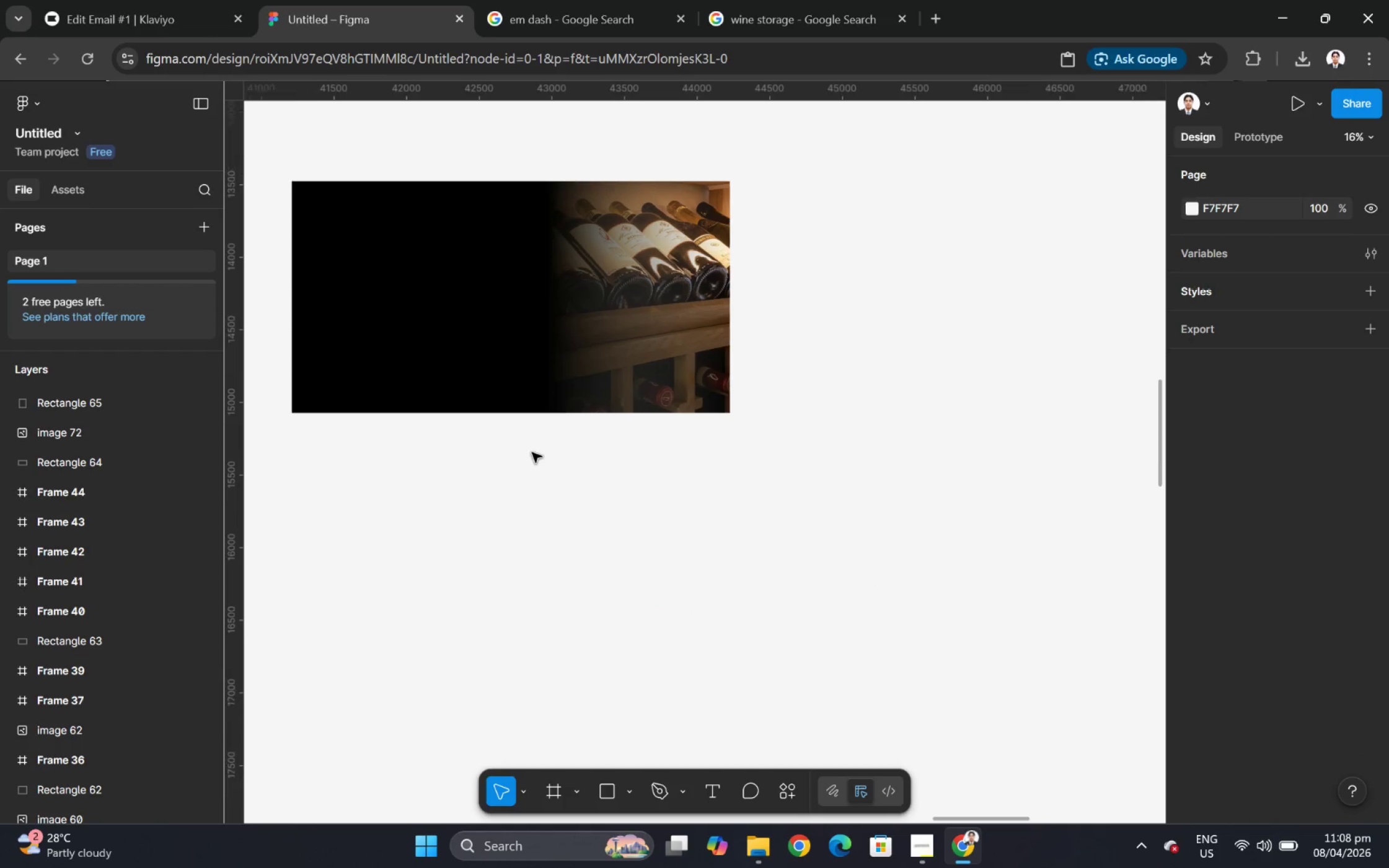 
scroll: coordinate [725, 542], scroll_direction: down, amount: 2.0
 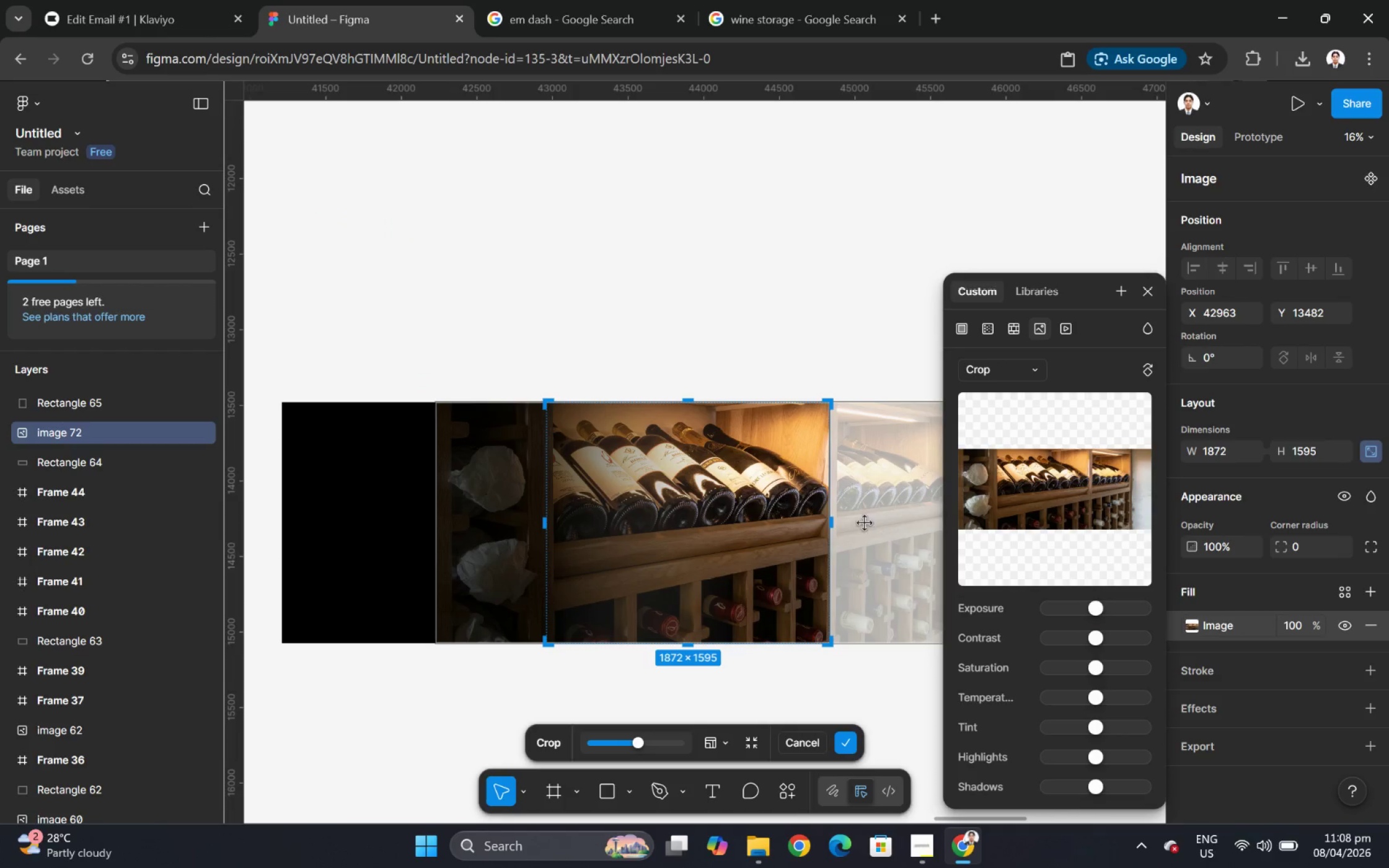 
left_click_drag(start_coordinate=[831, 523], to_coordinate=[736, 522])
 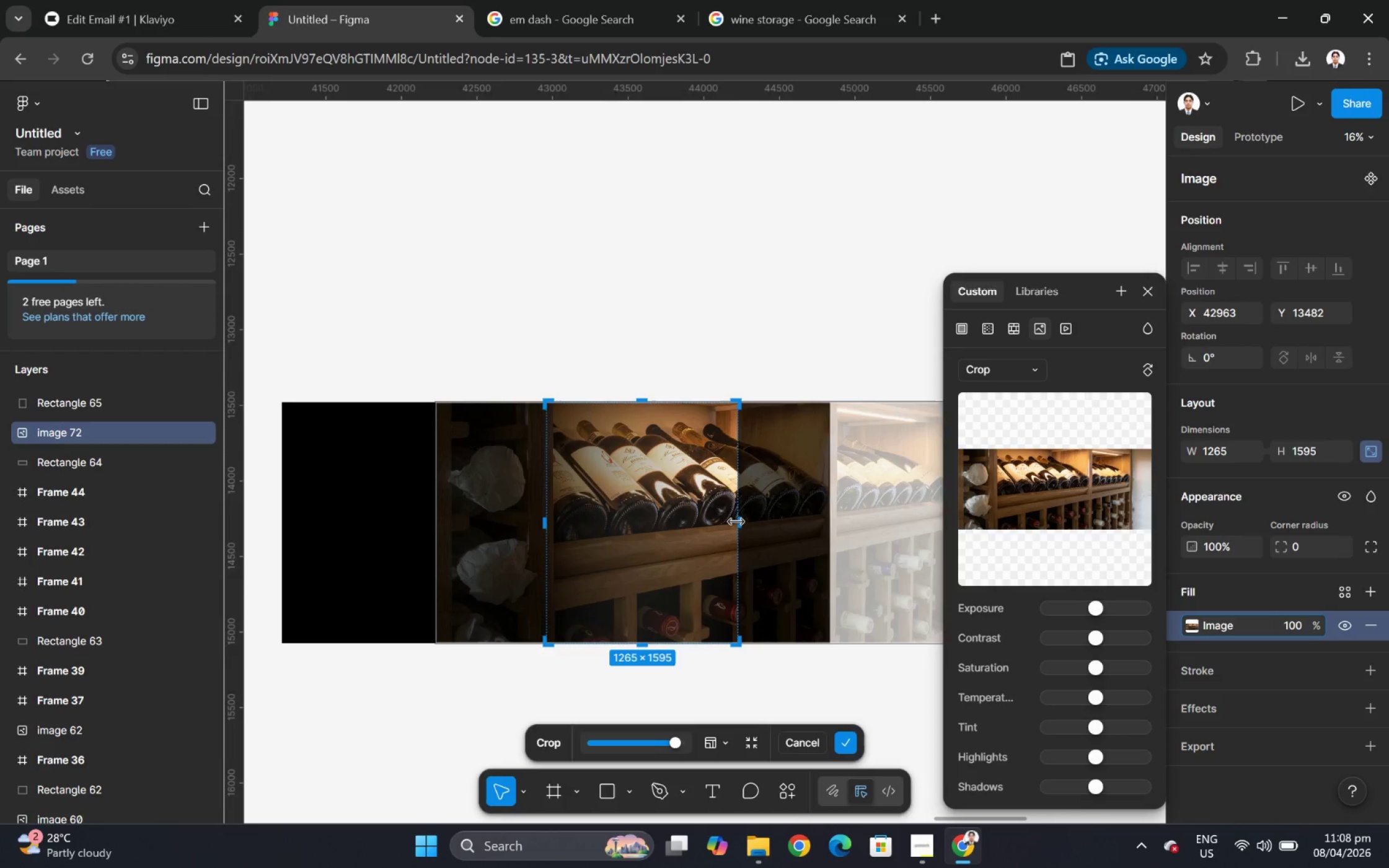 
key(Enter)
 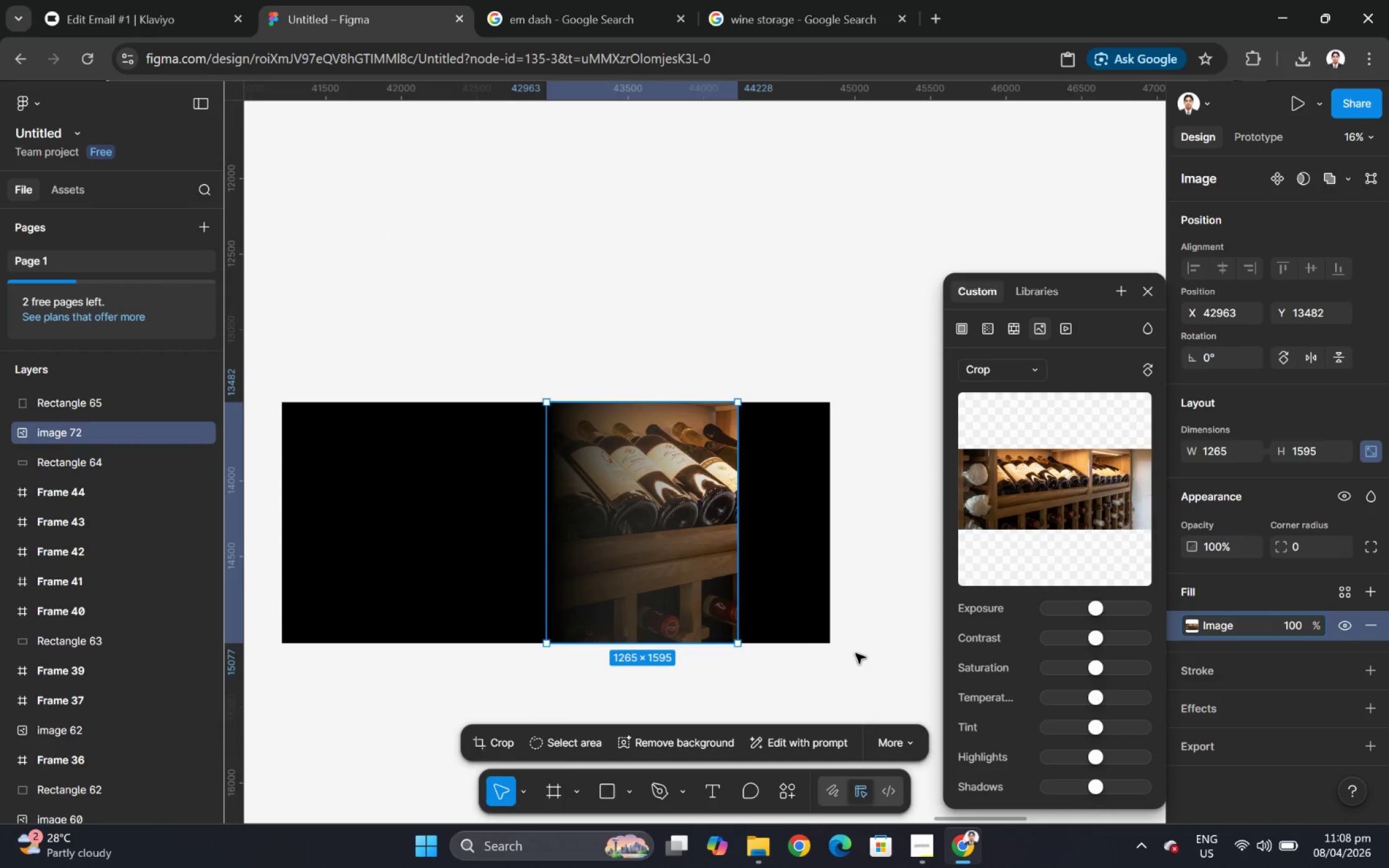 
left_click([803, 585])
 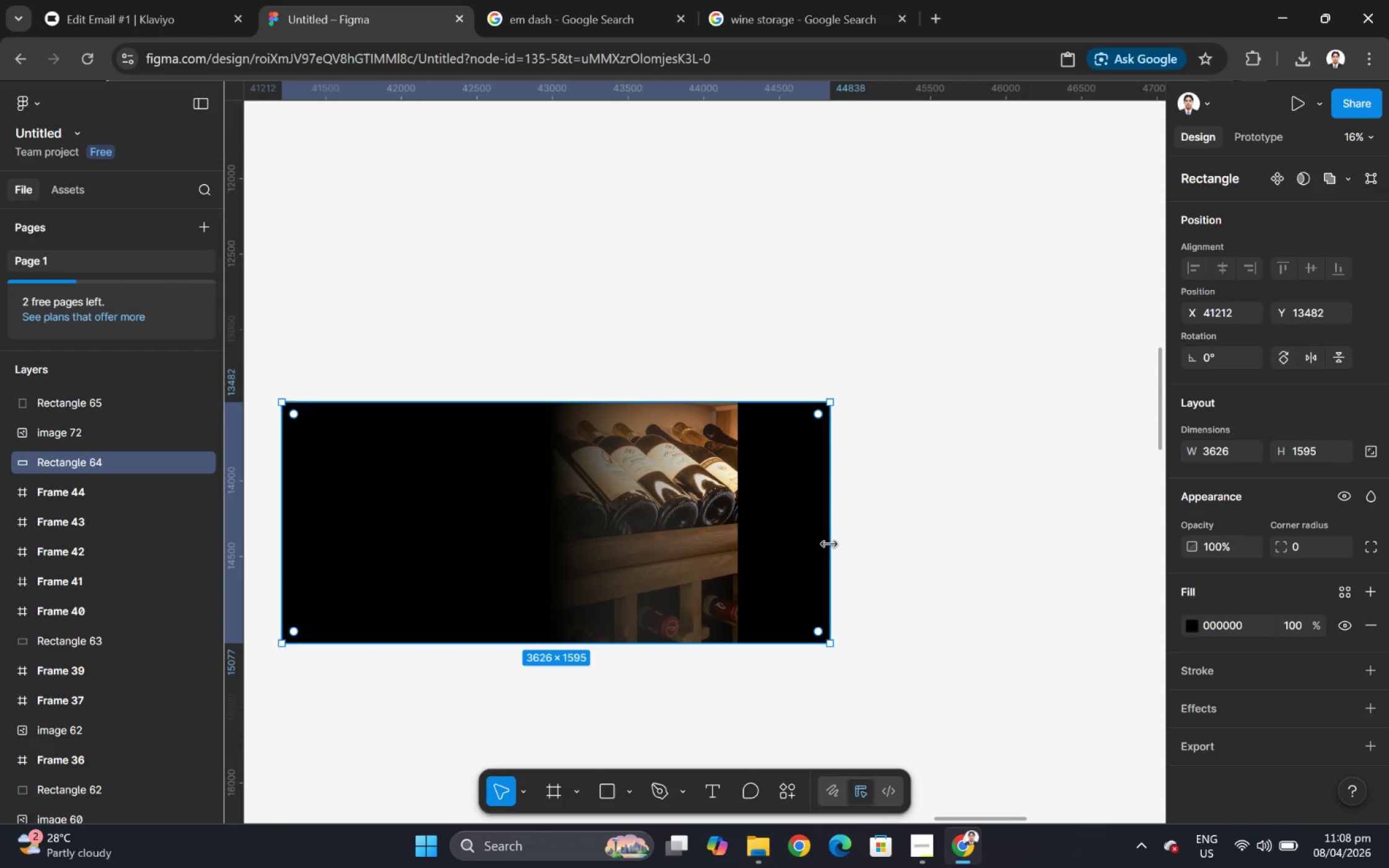 
left_click_drag(start_coordinate=[829, 543], to_coordinate=[738, 541])
 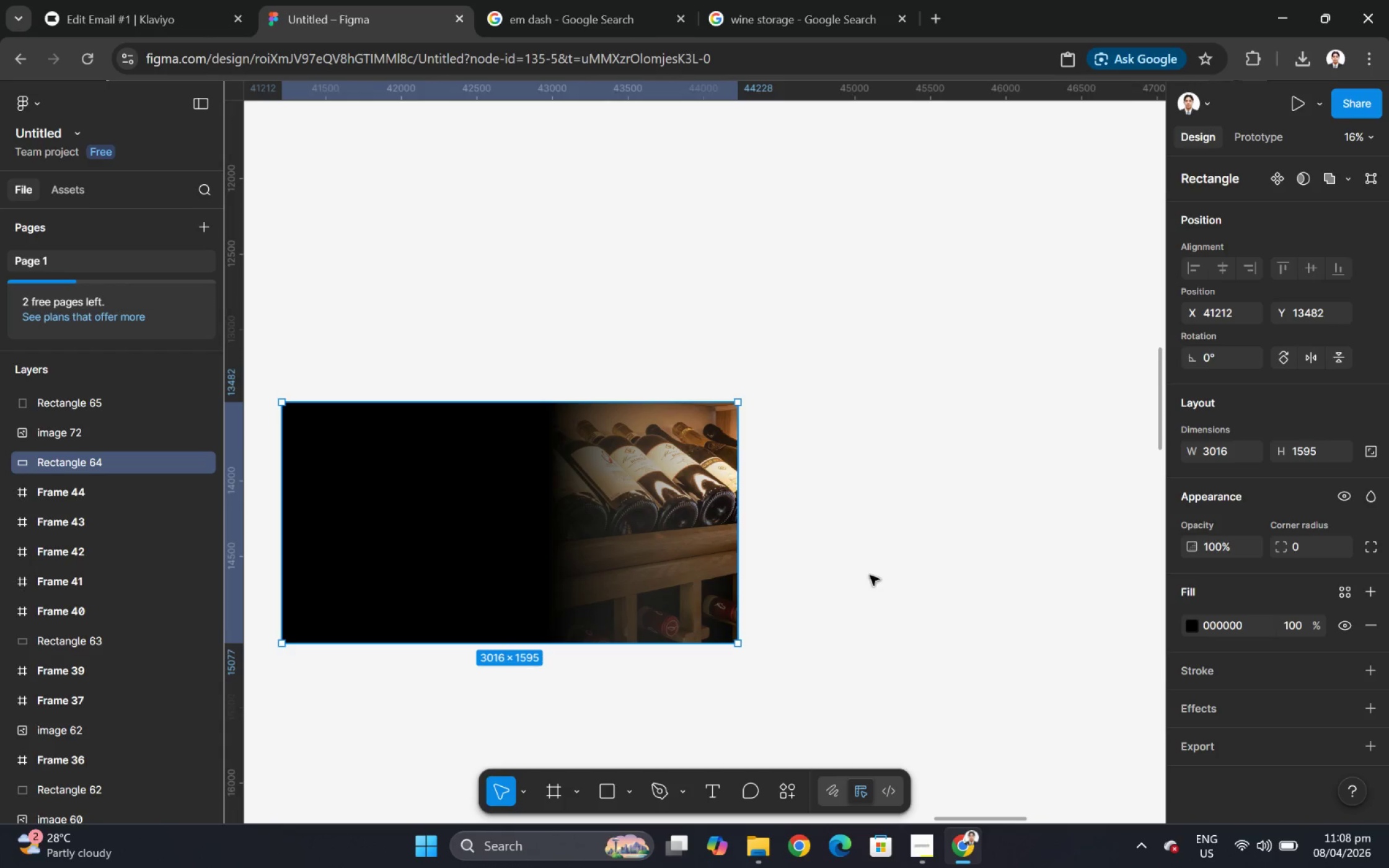 
left_click([873, 576])
 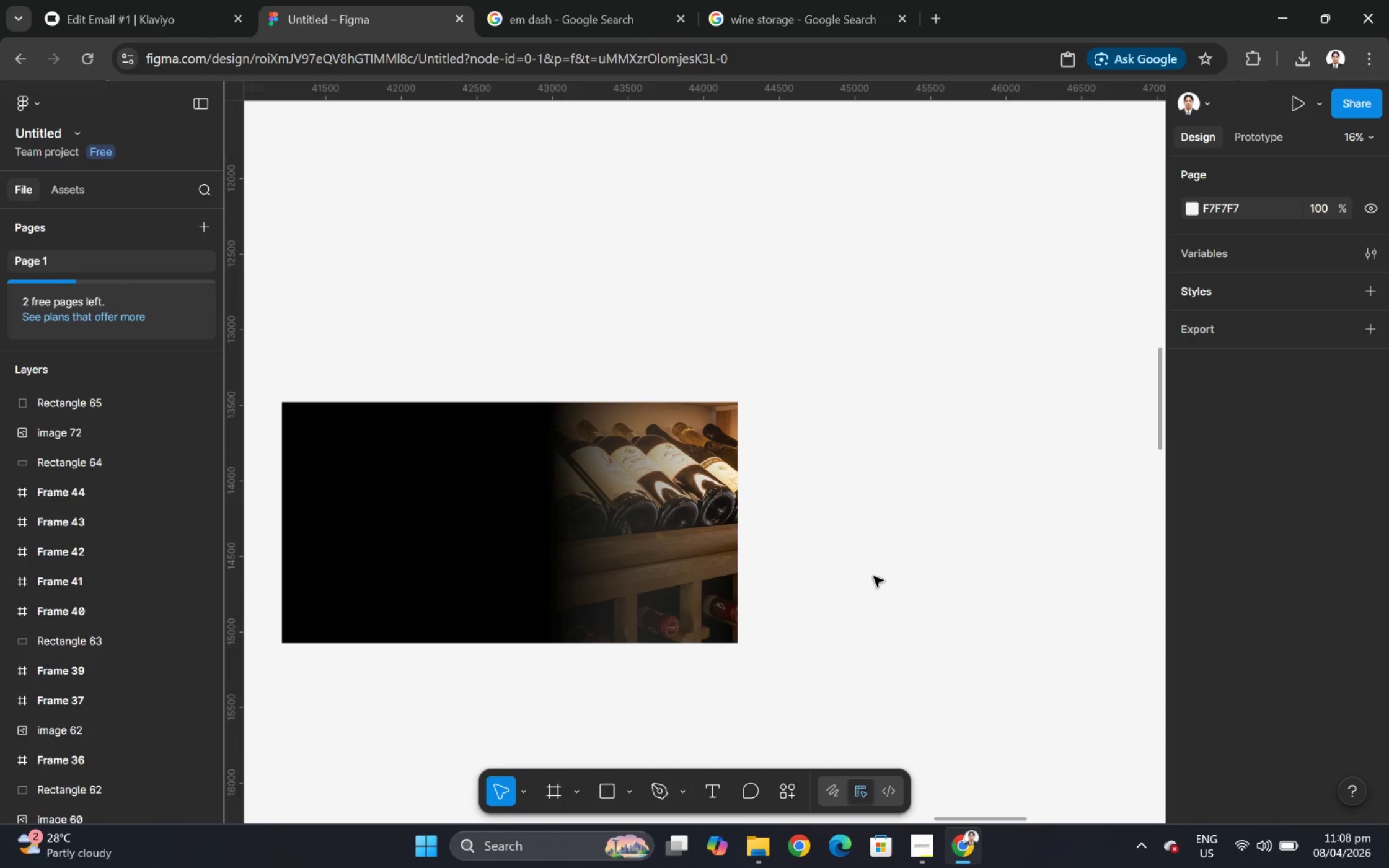 
scroll: coordinate [873, 576], scroll_direction: down, amount: 5.0
 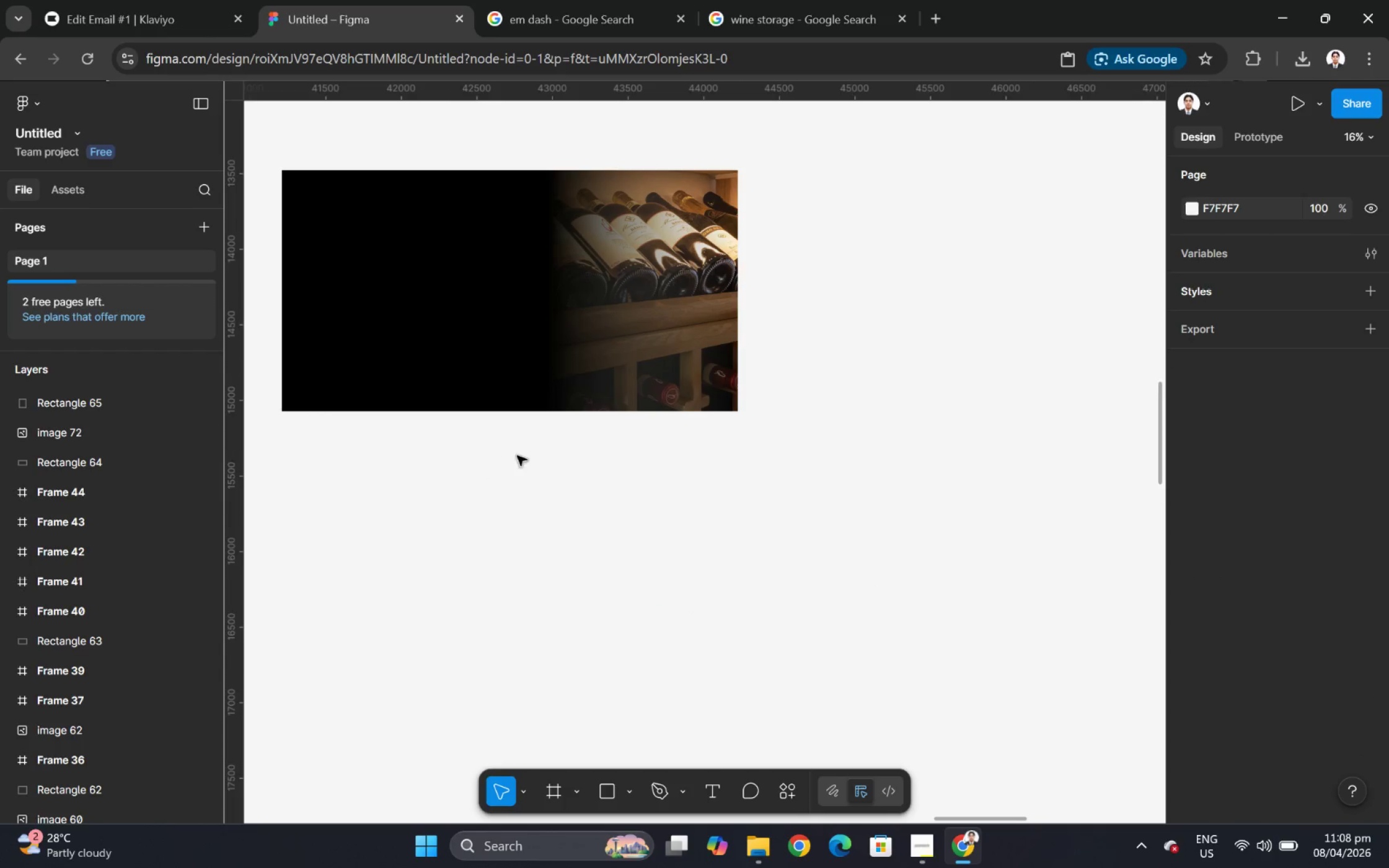 
key(Control+ControlLeft)
 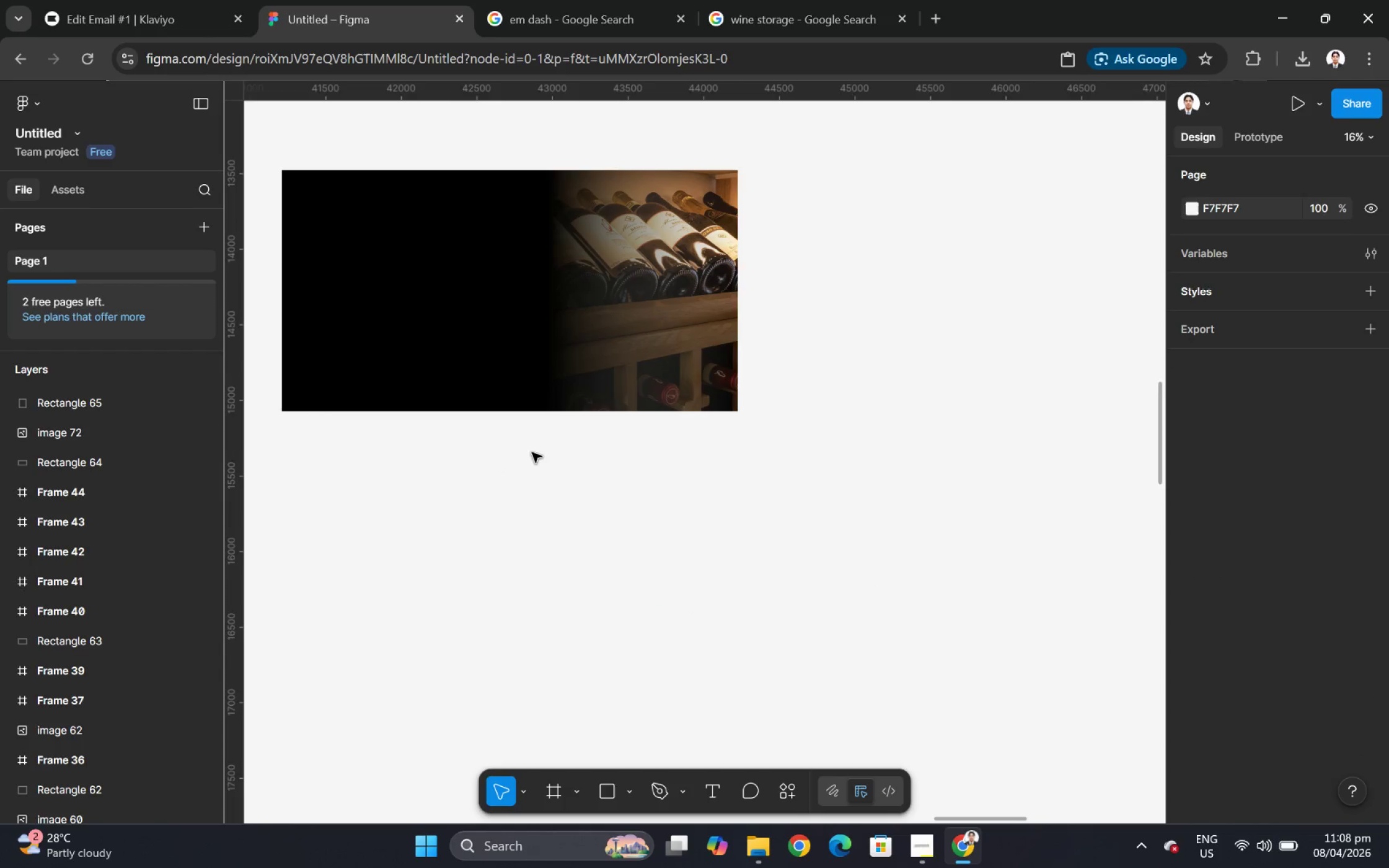 
hold_key(key=ControlLeft, duration=1.52)
 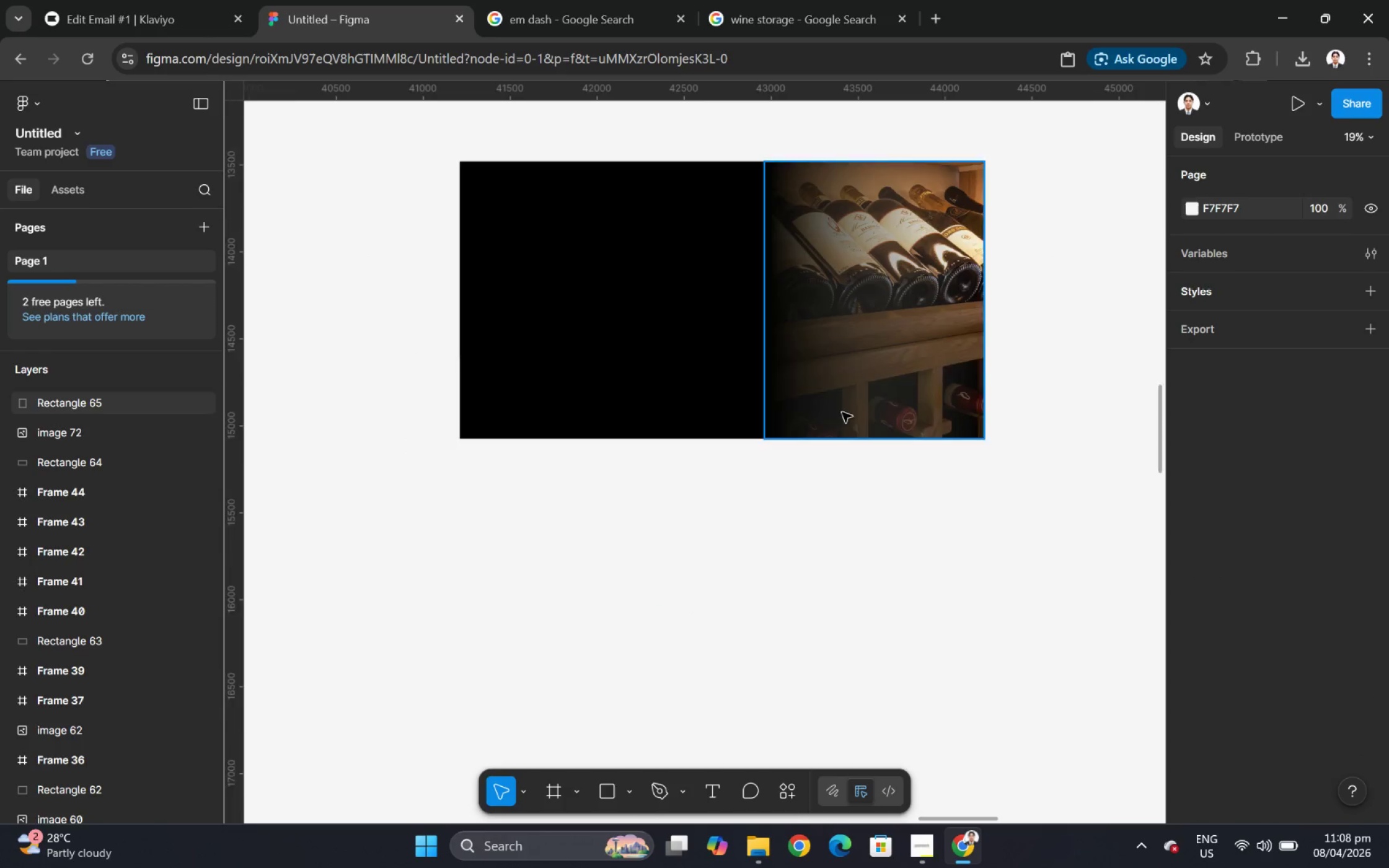 
hold_key(key=ControlLeft, duration=0.34)
 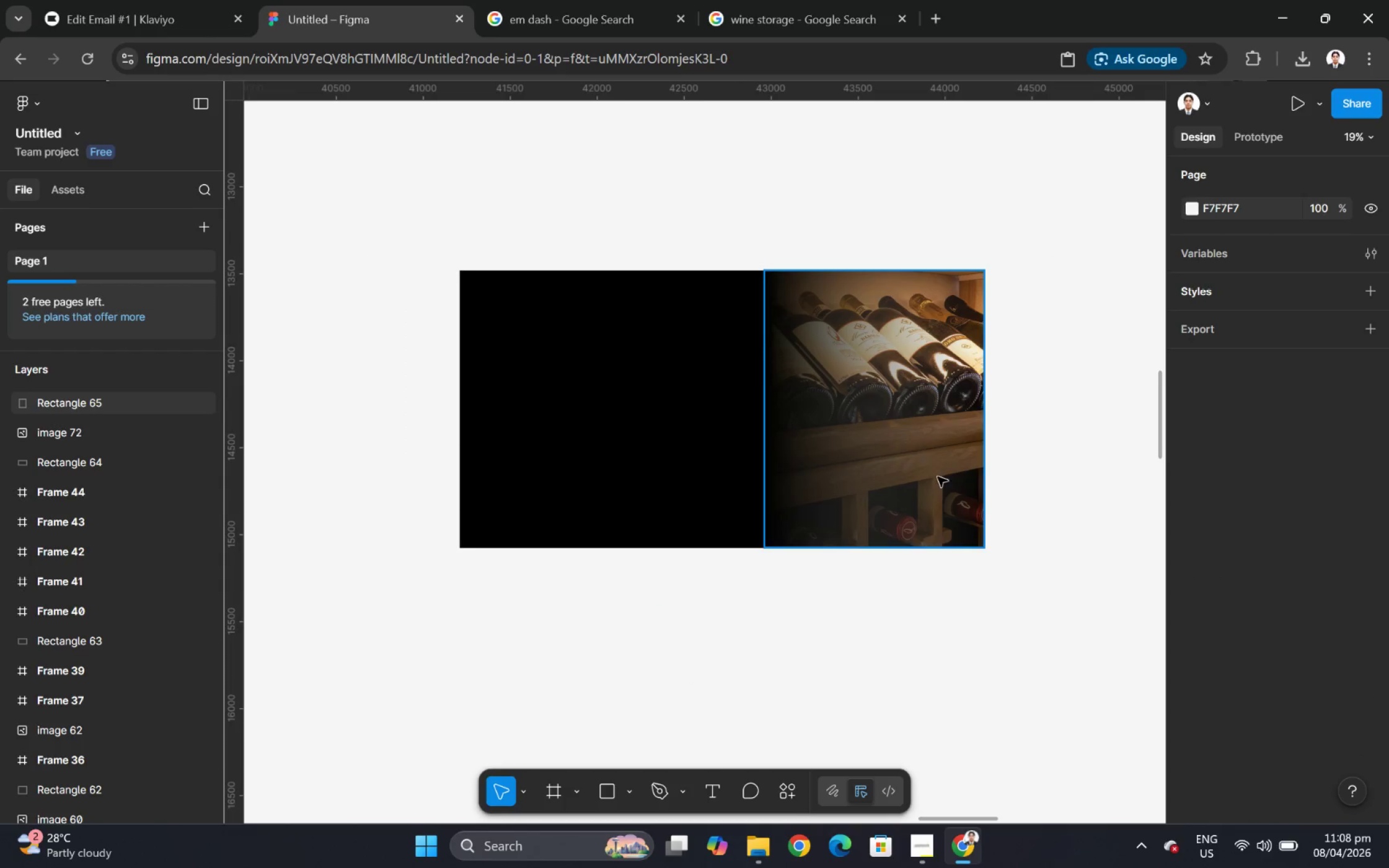 
scroll: coordinate [369, 430], scroll_direction: down, amount: 1.0
 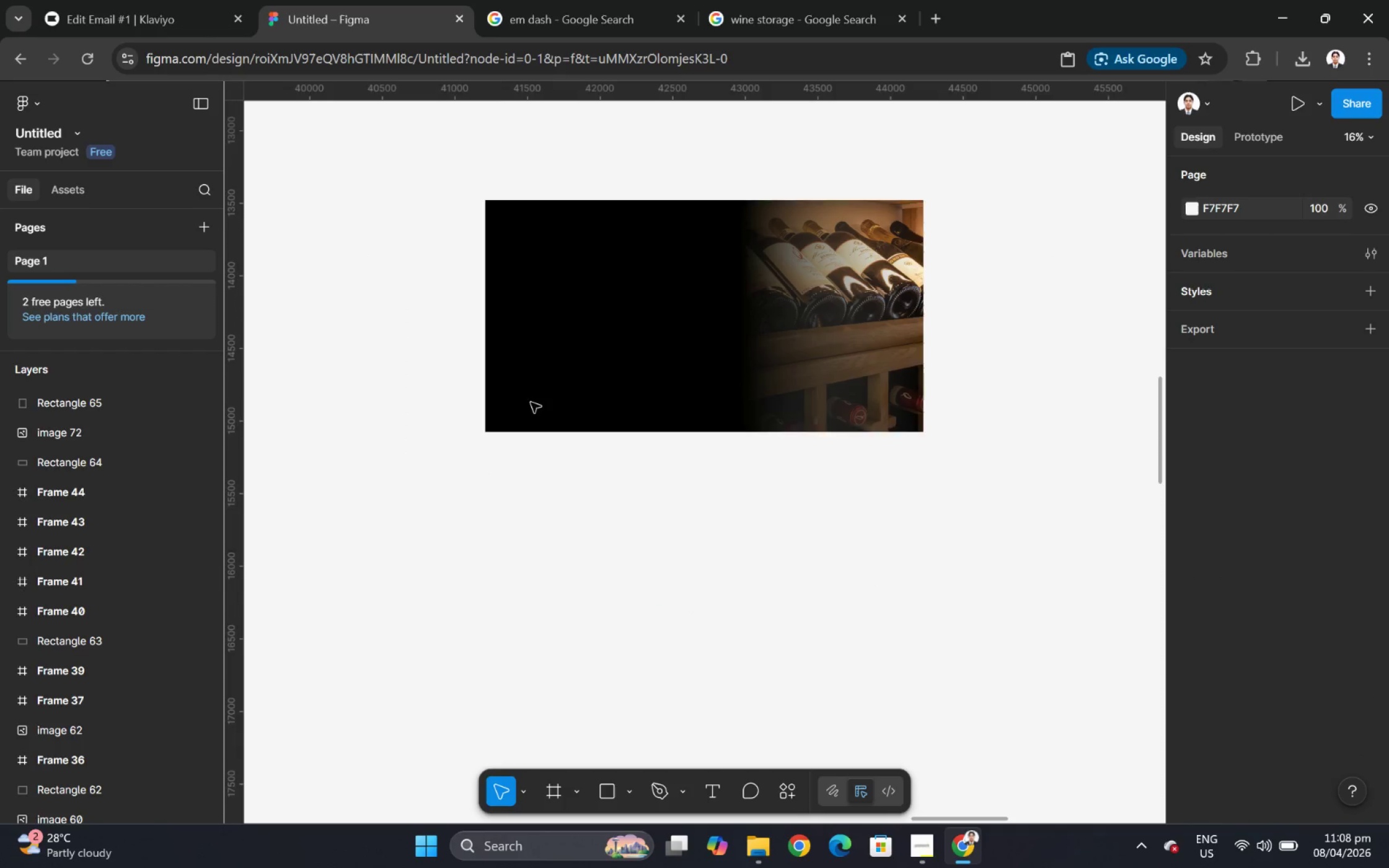 
scroll: coordinate [849, 416], scroll_direction: up, amount: 6.0
 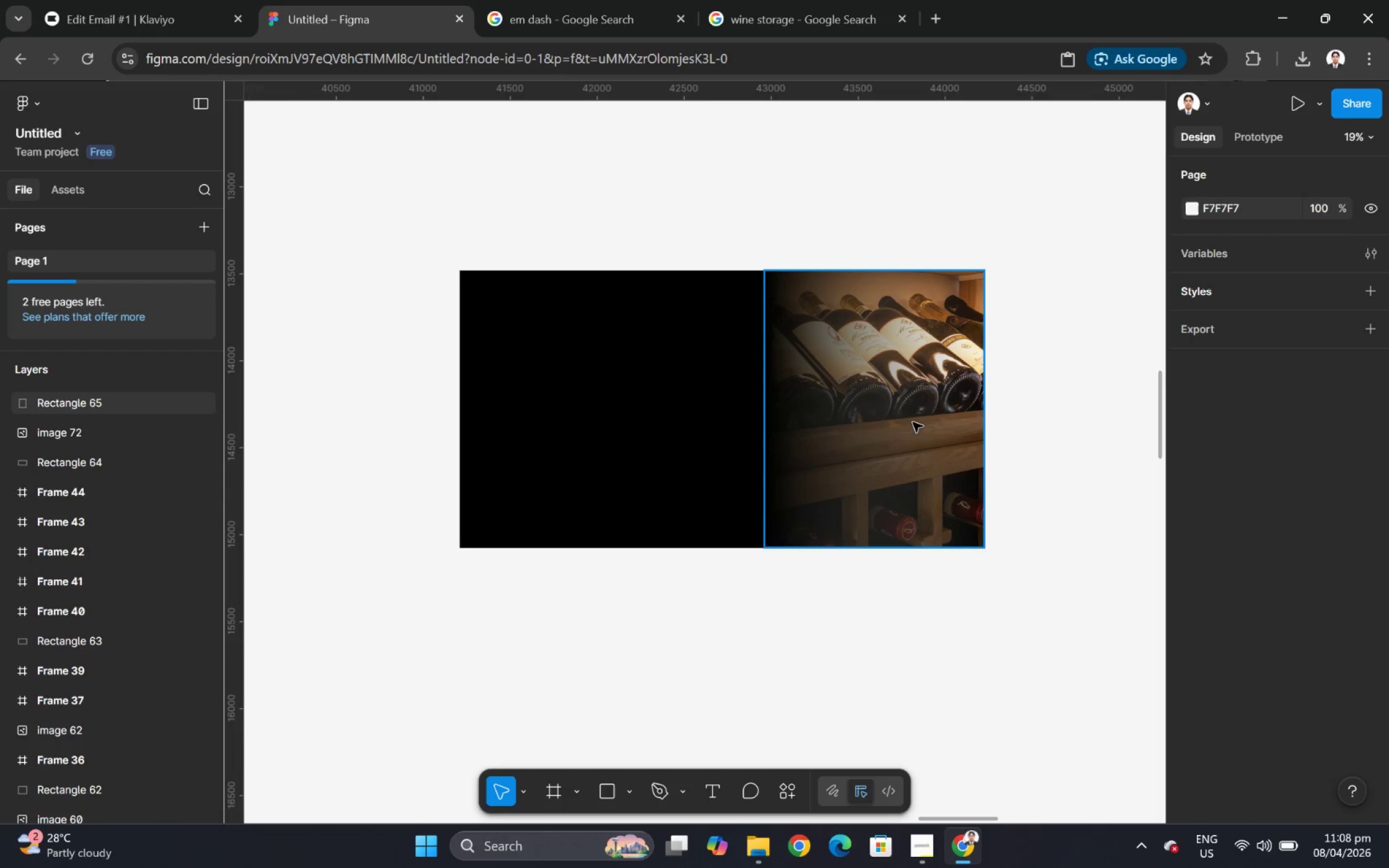 
left_click([911, 421])
 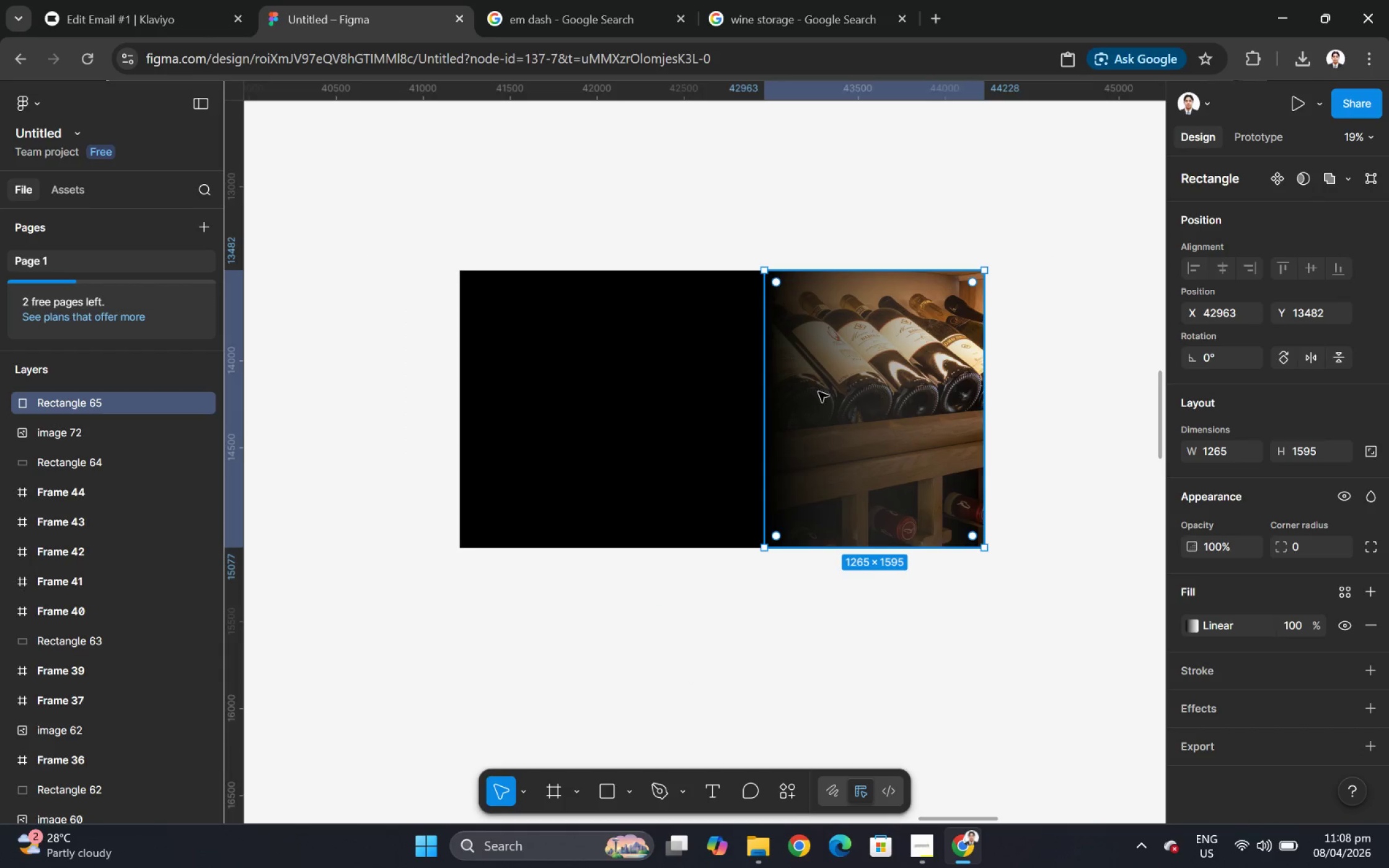 
left_click([770, 392])
 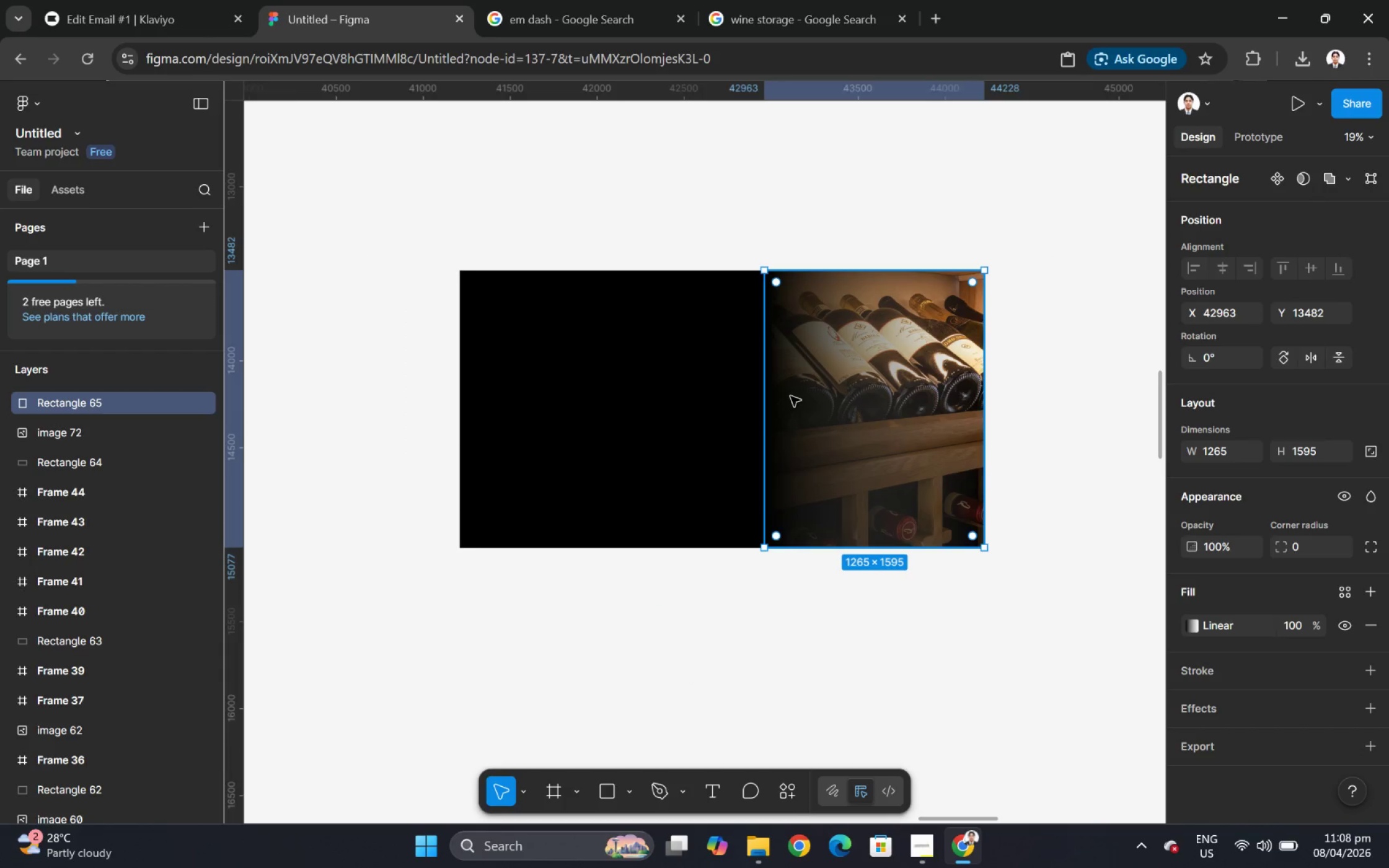 
left_click([791, 396])
 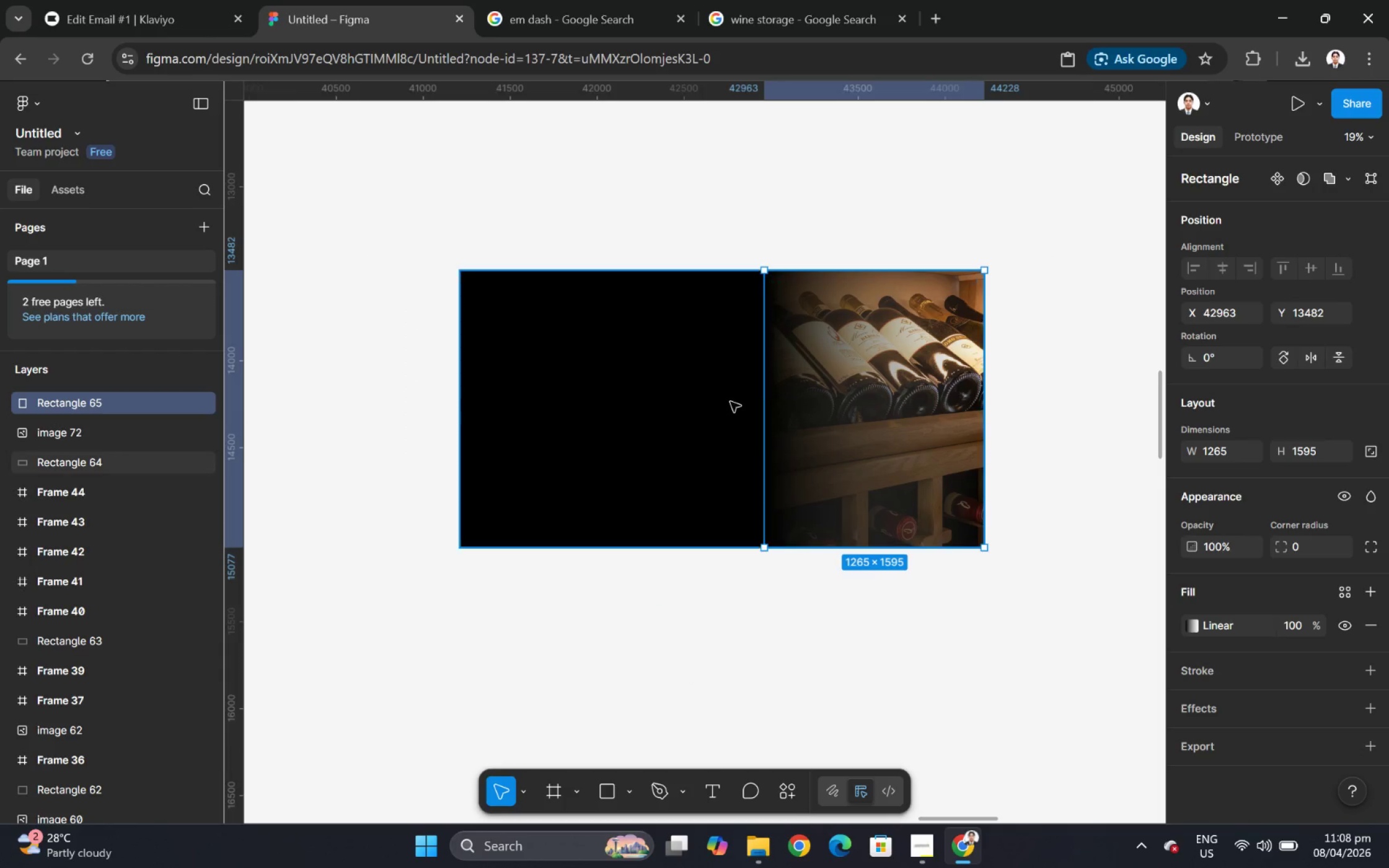 
left_click([729, 401])
 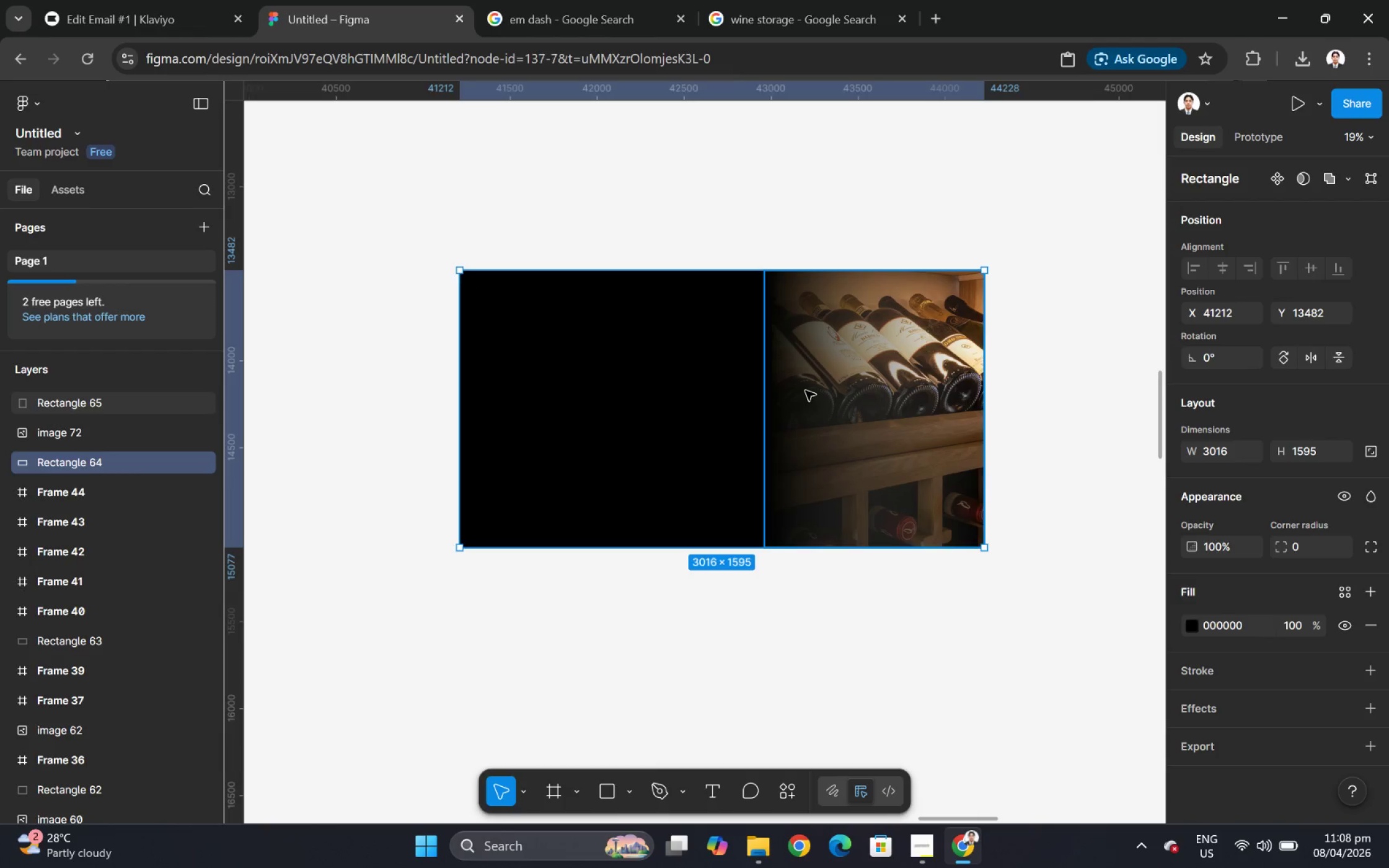 
left_click_drag(start_coordinate=[815, 391], to_coordinate=[778, 392])
 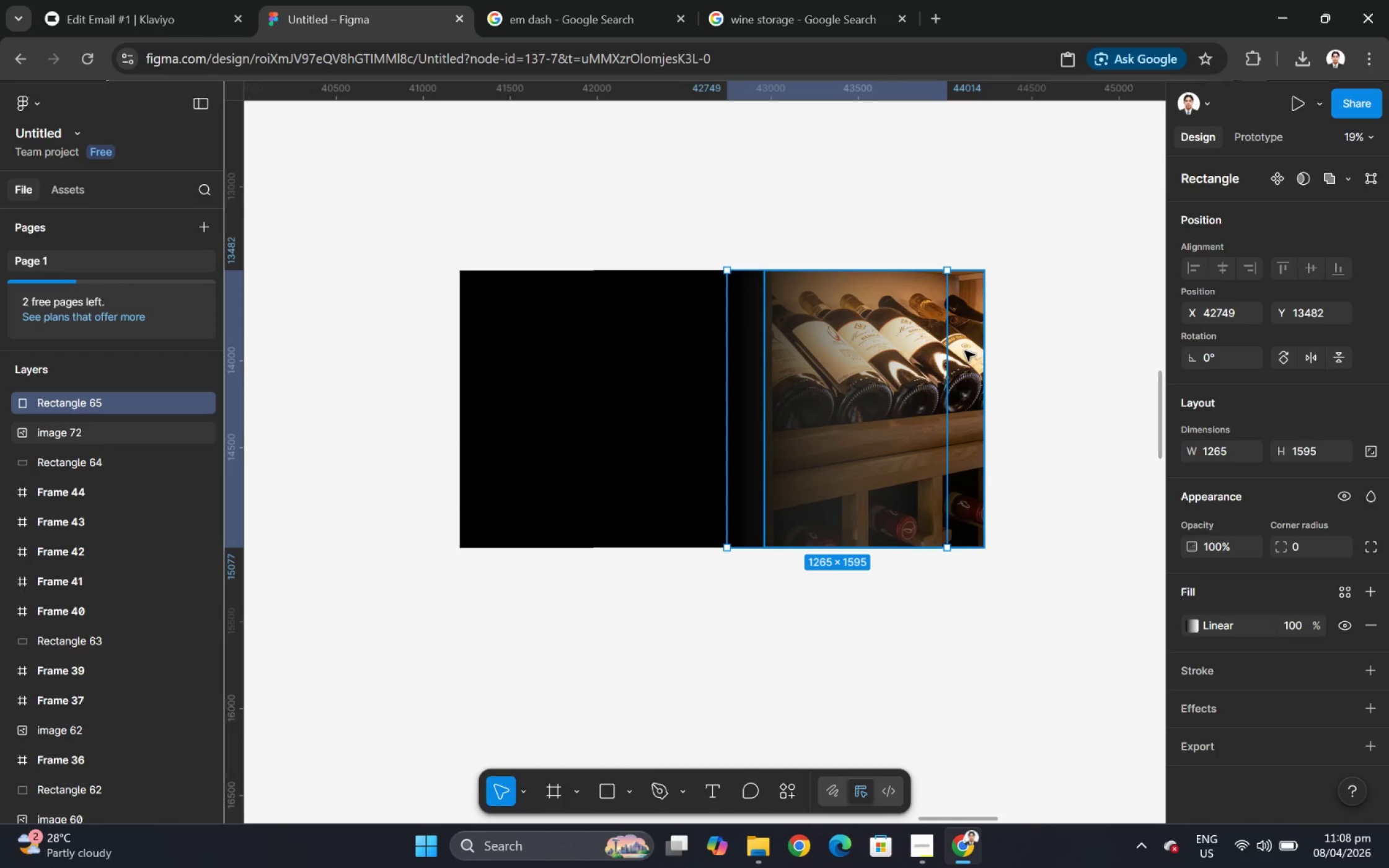 
double_click([964, 351])
 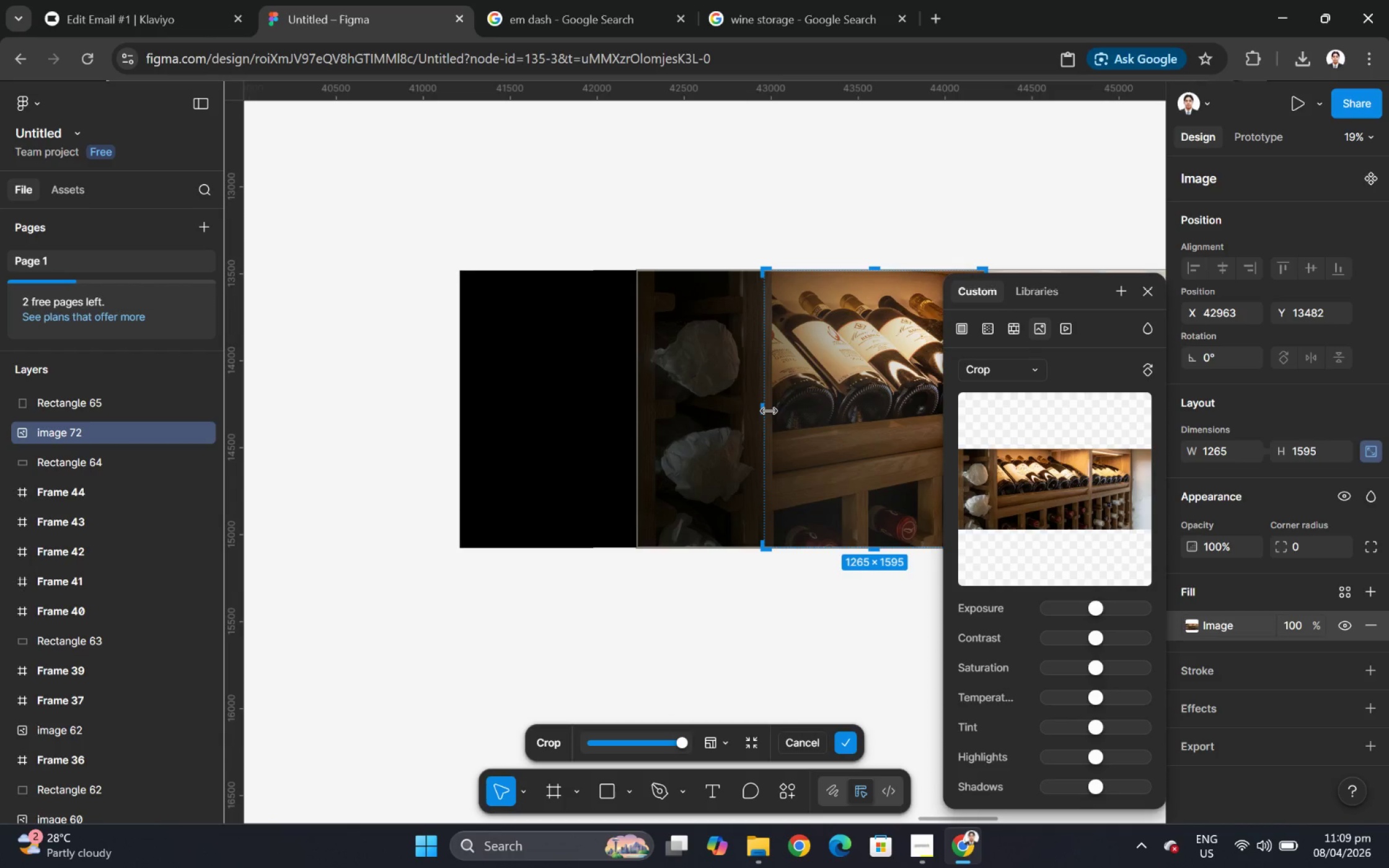 
left_click_drag(start_coordinate=[764, 409], to_coordinate=[743, 409])
 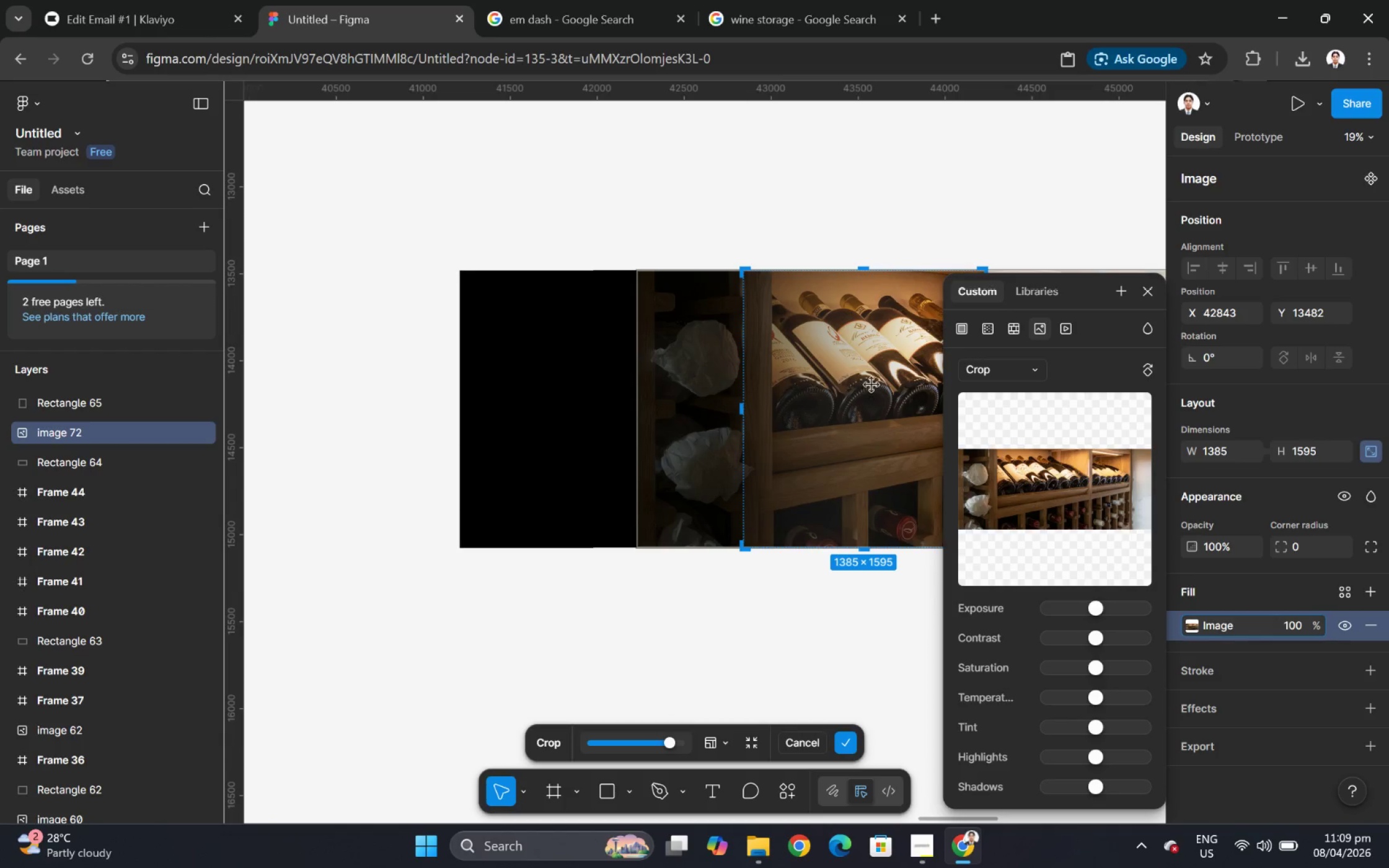 
left_click_drag(start_coordinate=[875, 384], to_coordinate=[829, 381])
 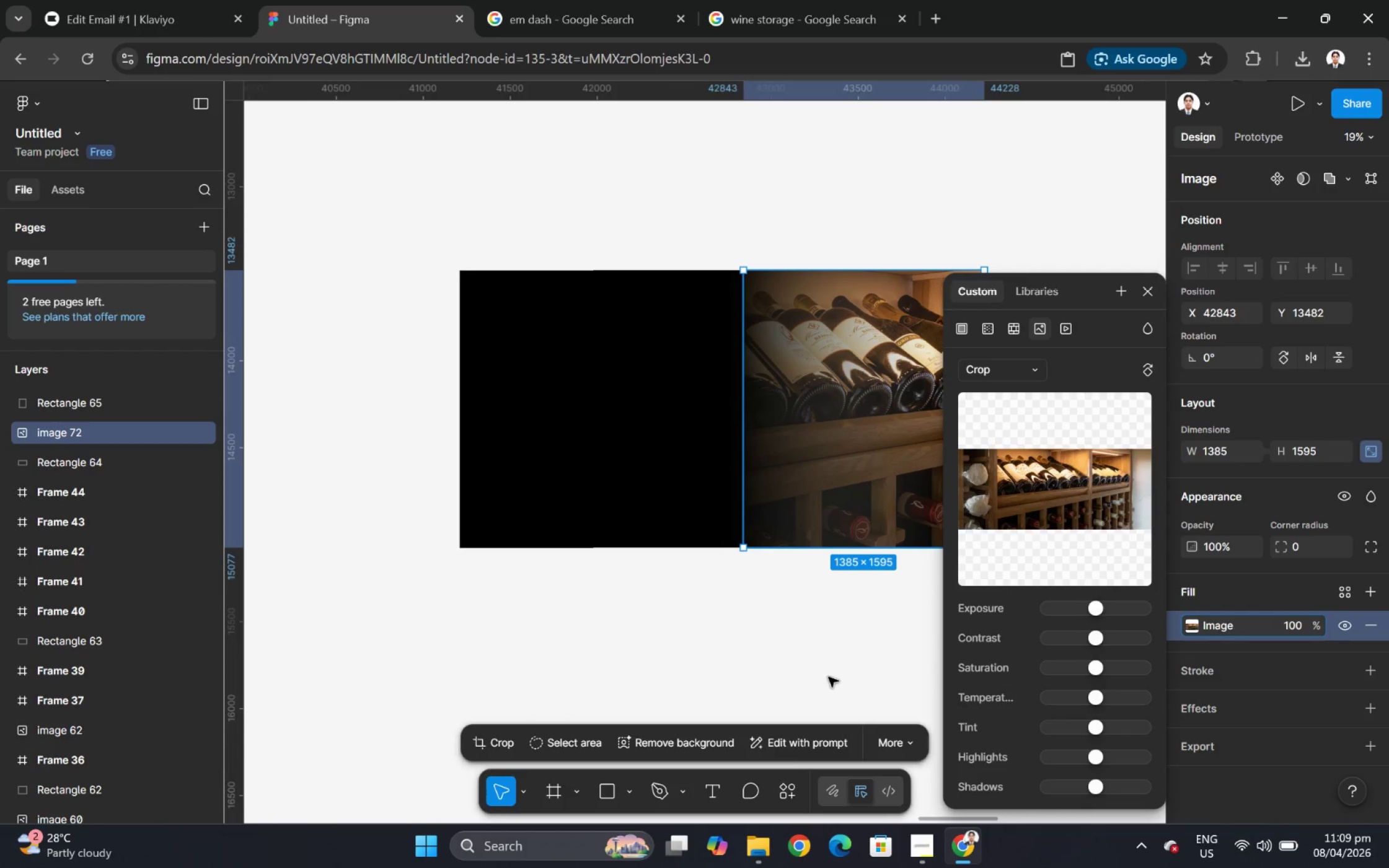 
left_click([823, 647])
 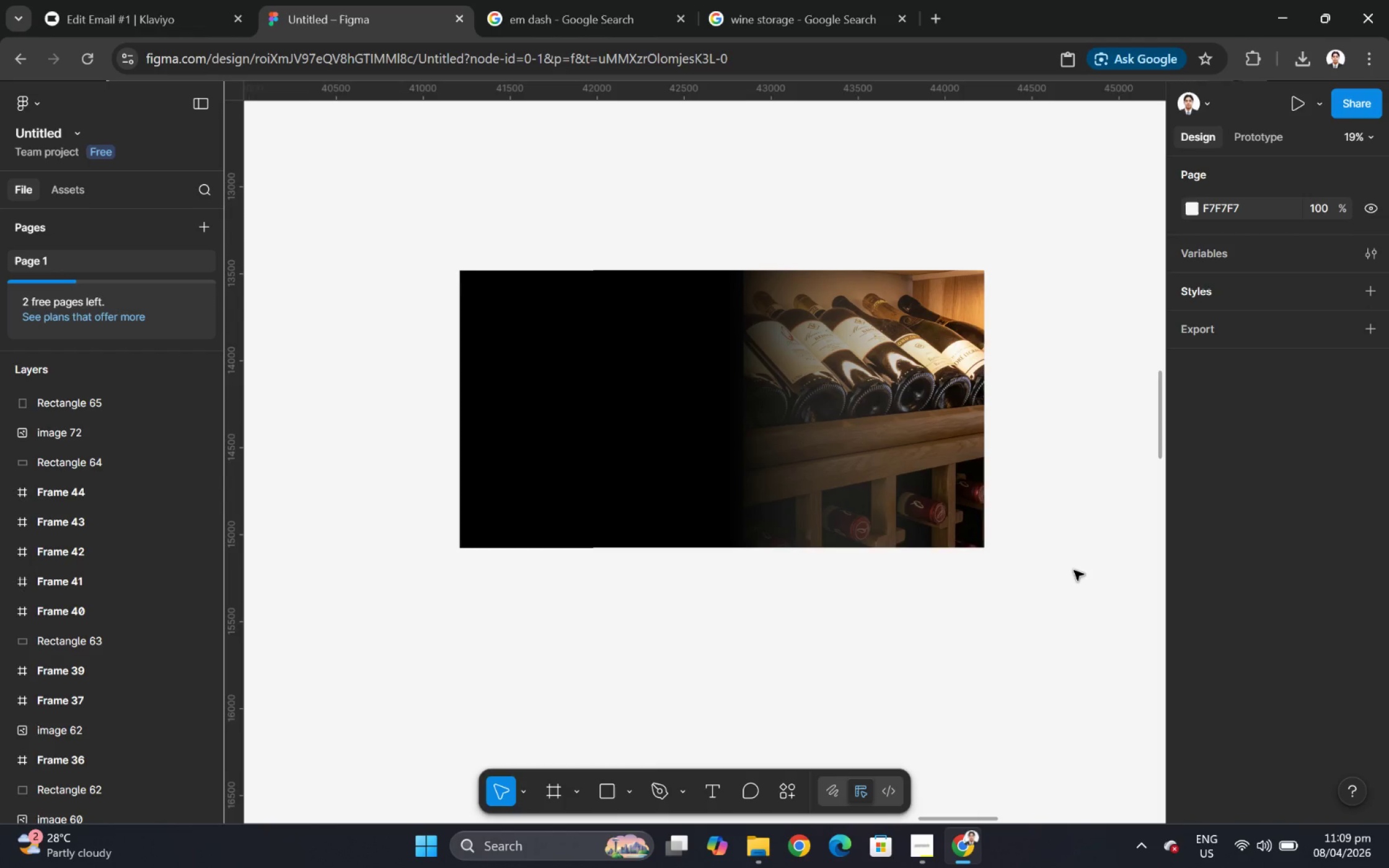 
hold_key(key=ControlLeft, duration=0.94)
scroll: coordinate [1074, 492], scroll_direction: down, amount: 2.0
 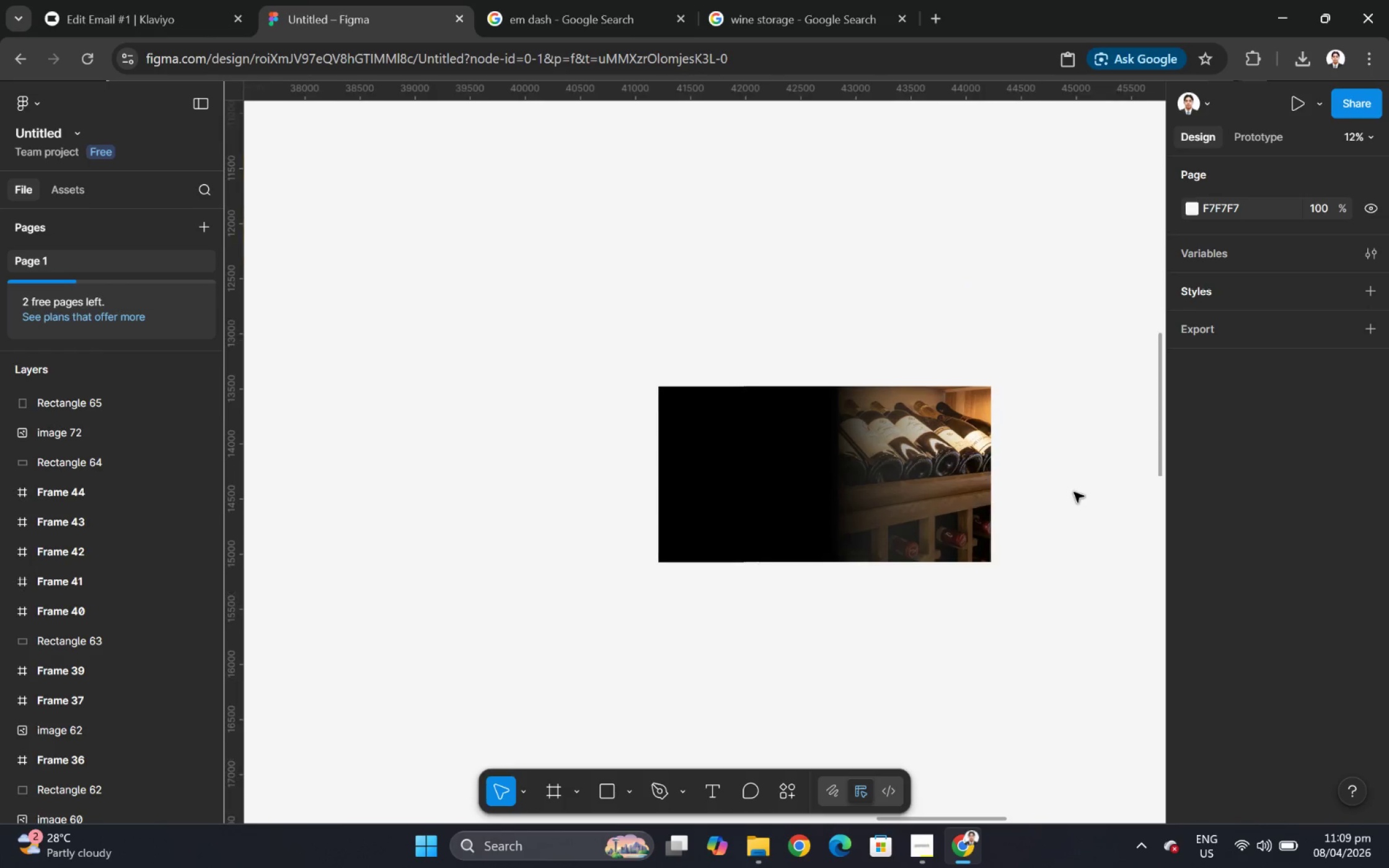 
key(Control+Z)
 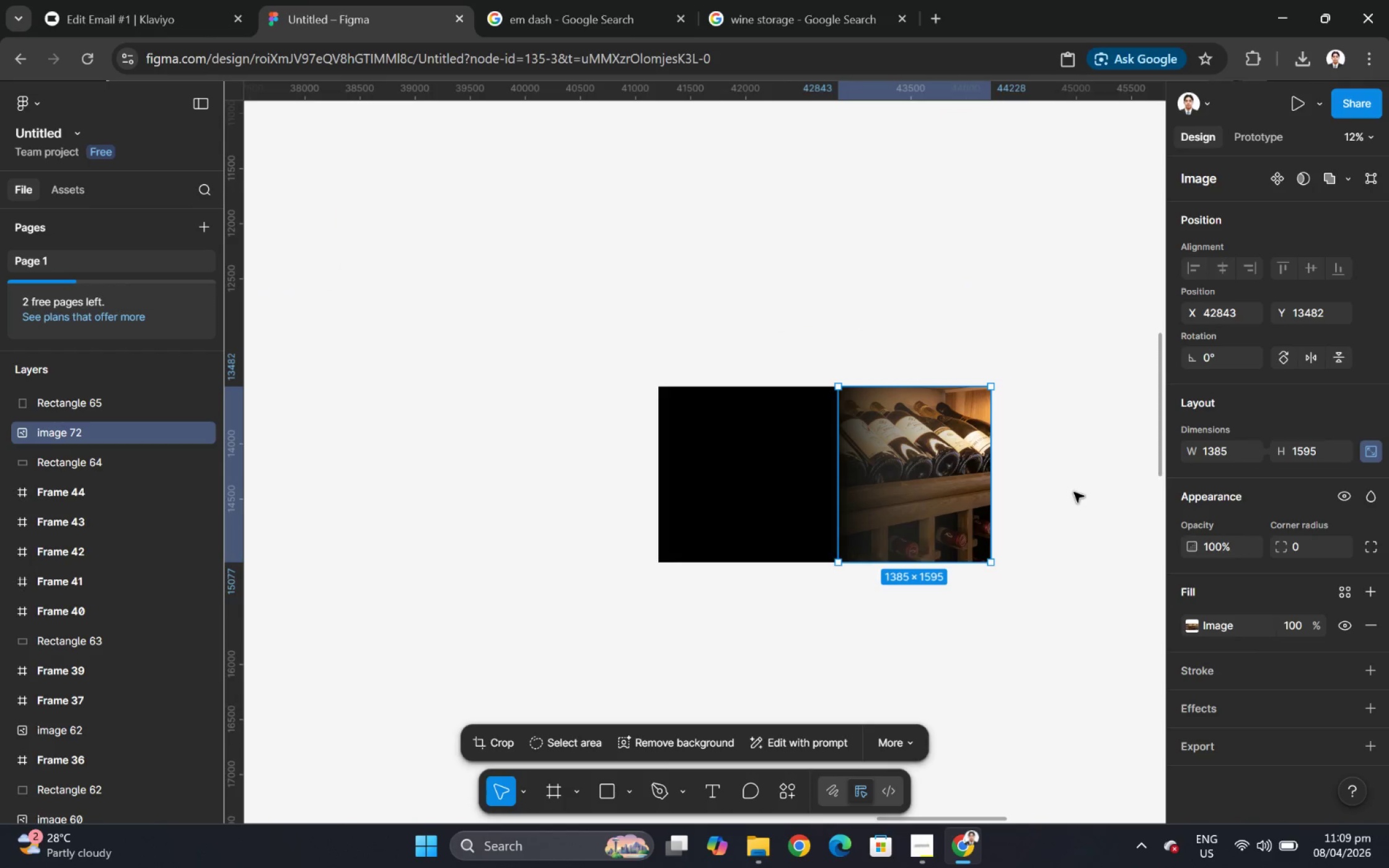 
key(Control+Z)
 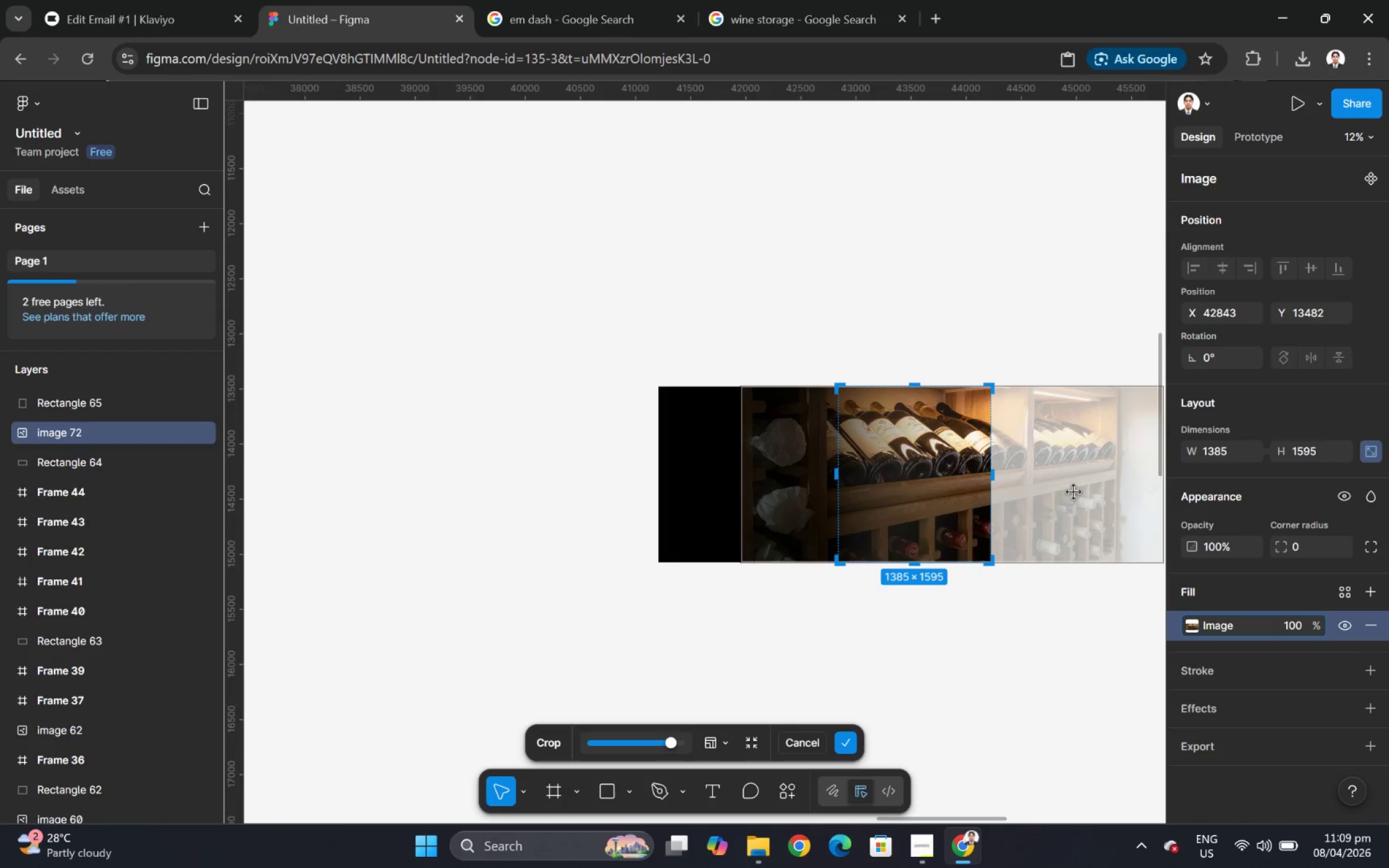 
key(Control+Z)
 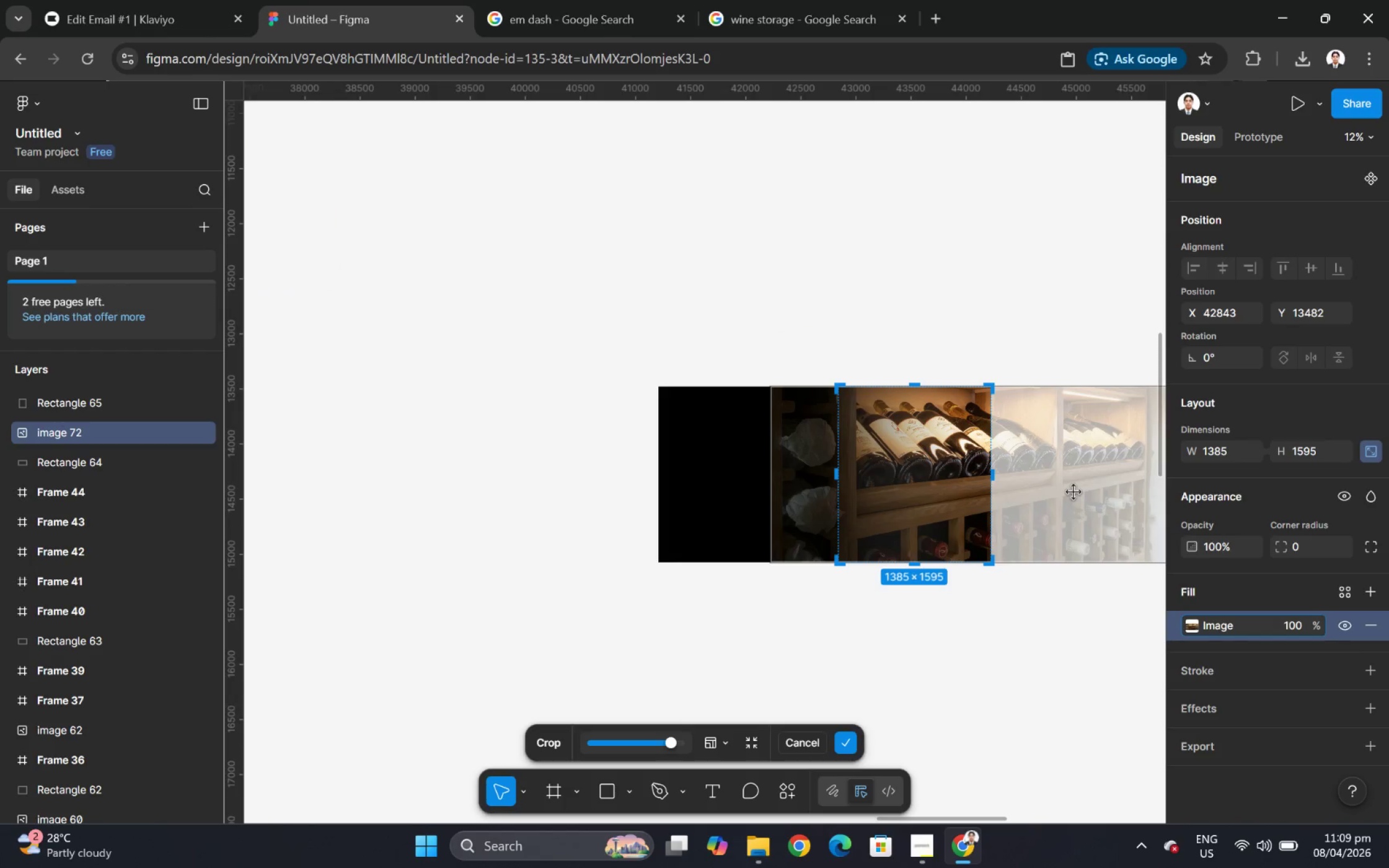 
key(Control+Z)
 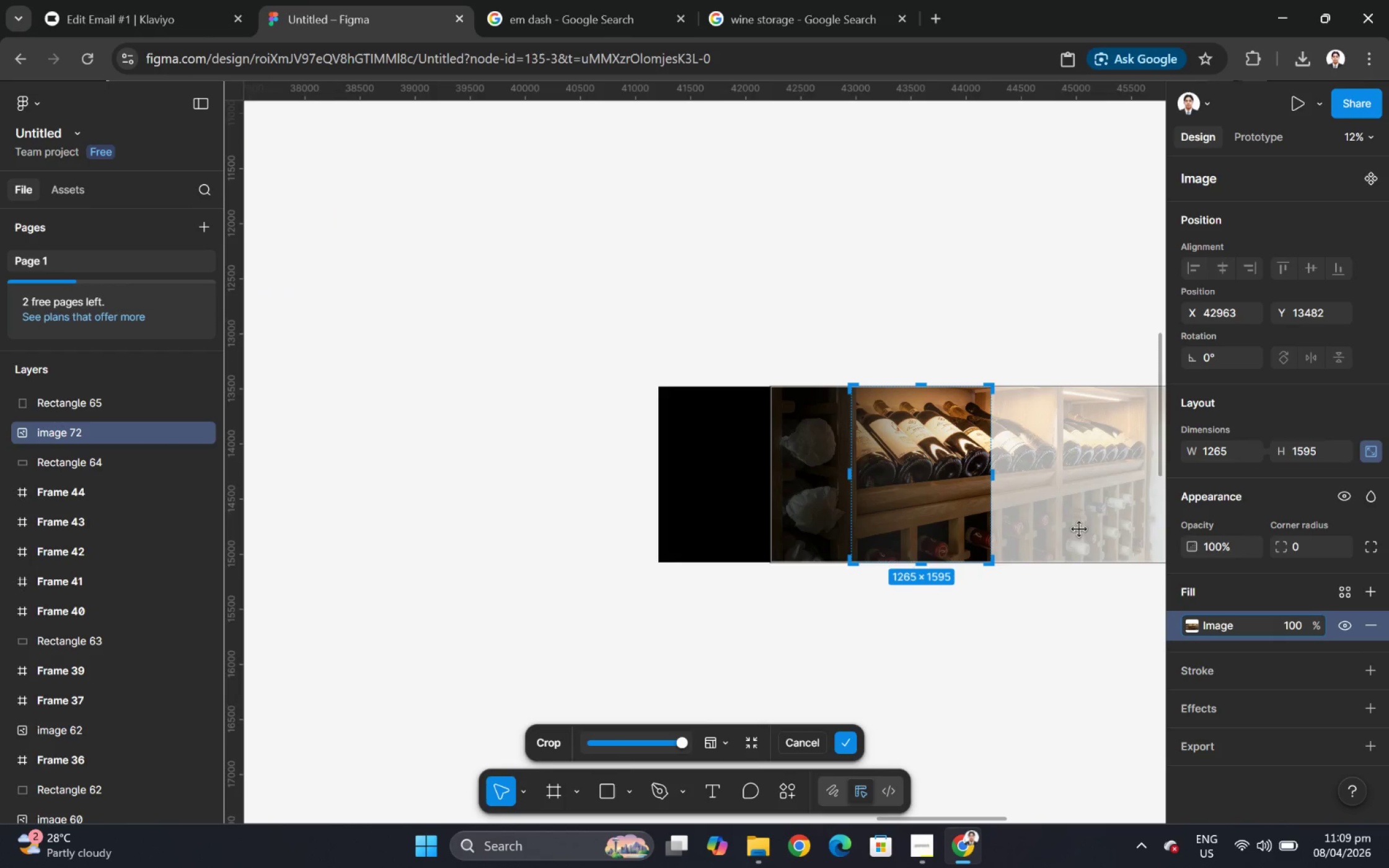 
key(Control+Z)
 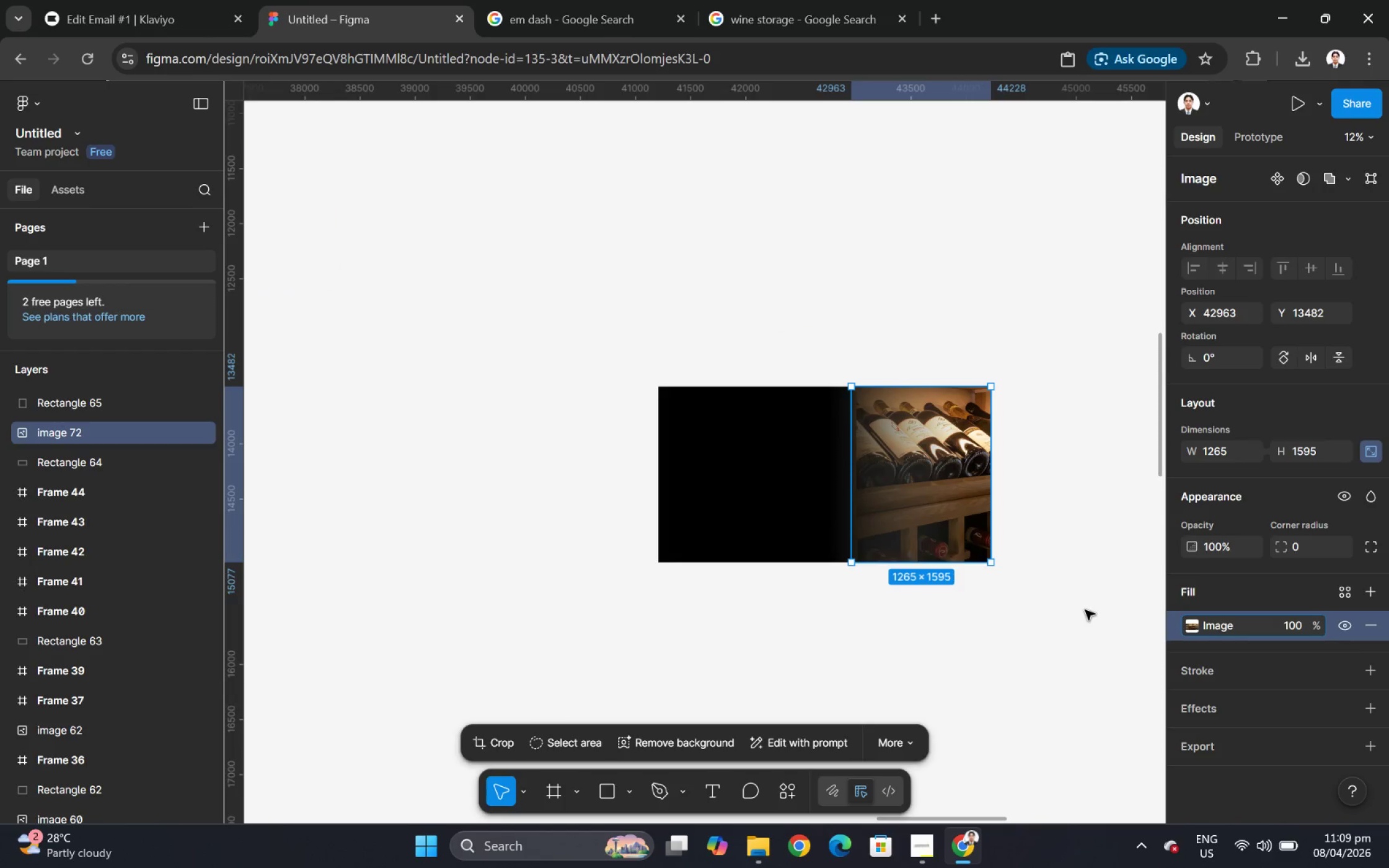 
left_click([1078, 634])
 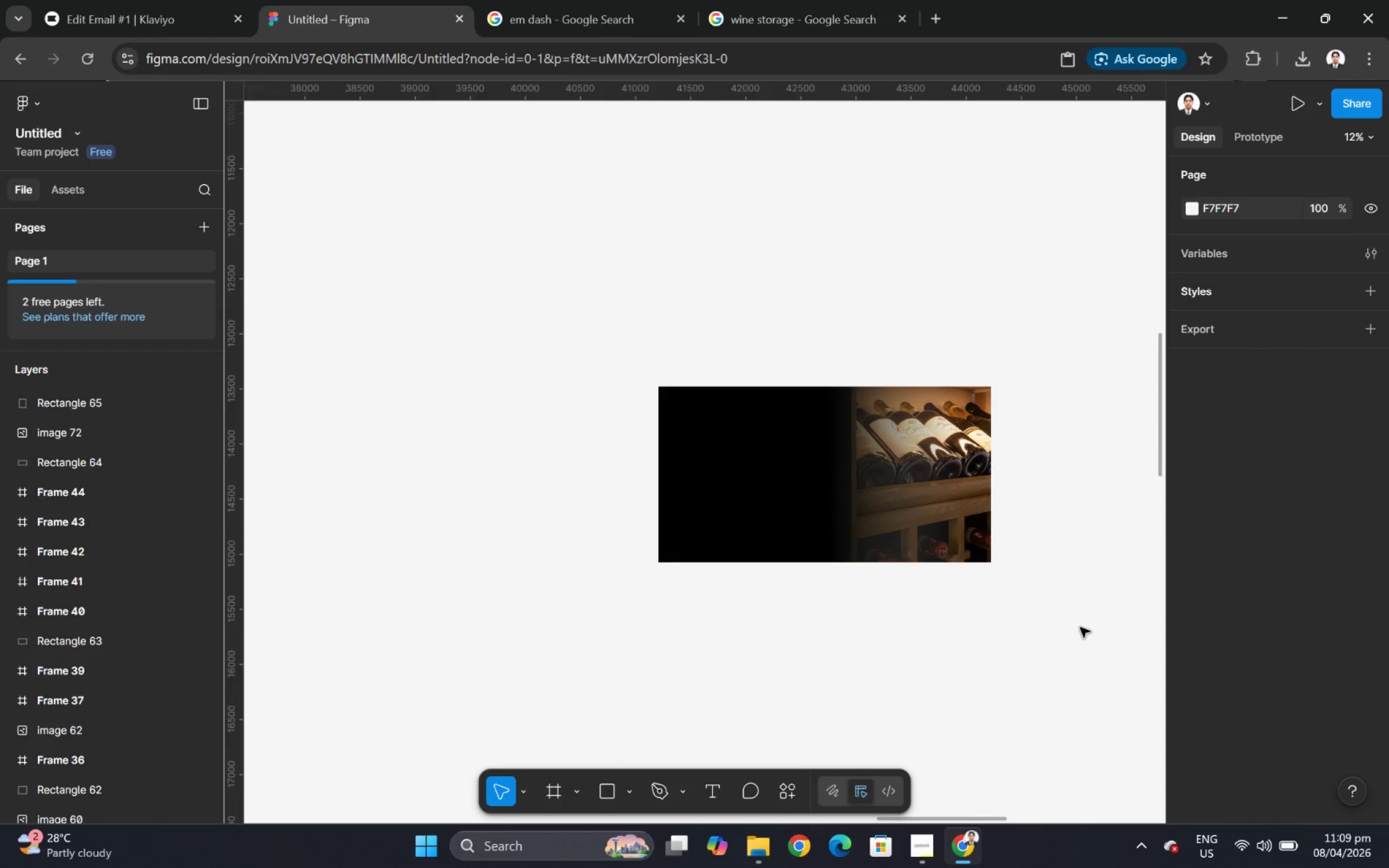 
key(Control+Z)
 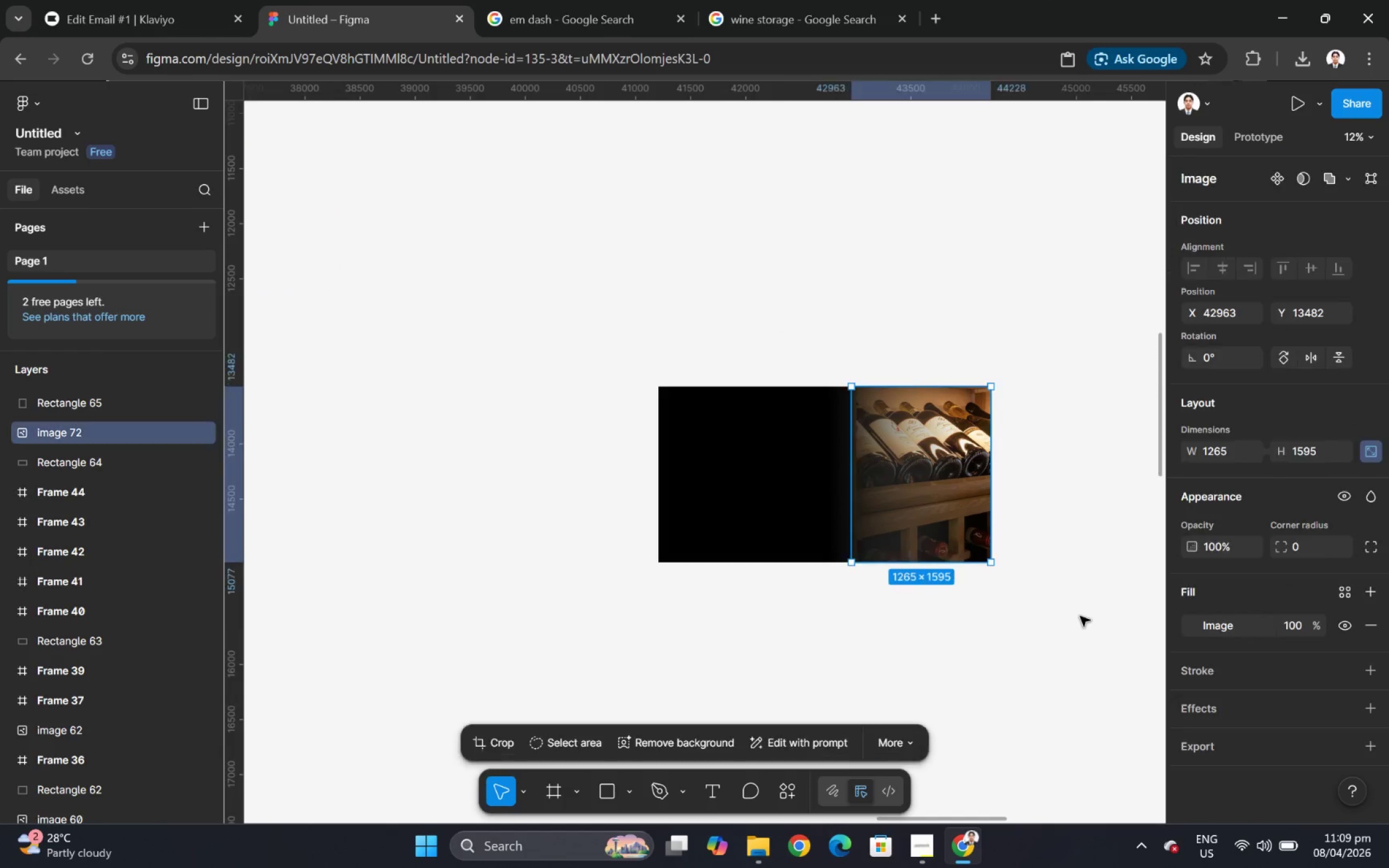 
key(Control+Z)
 